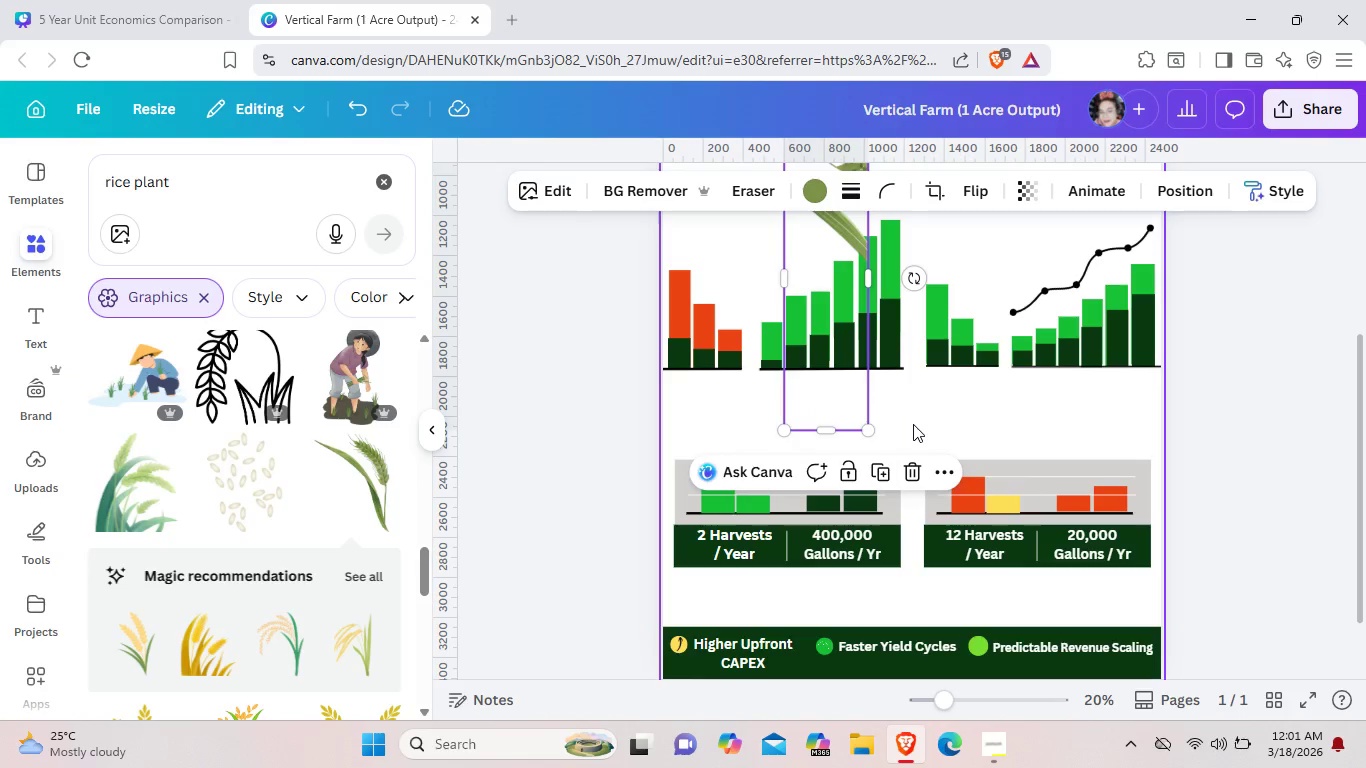 
key(Control+Z)
 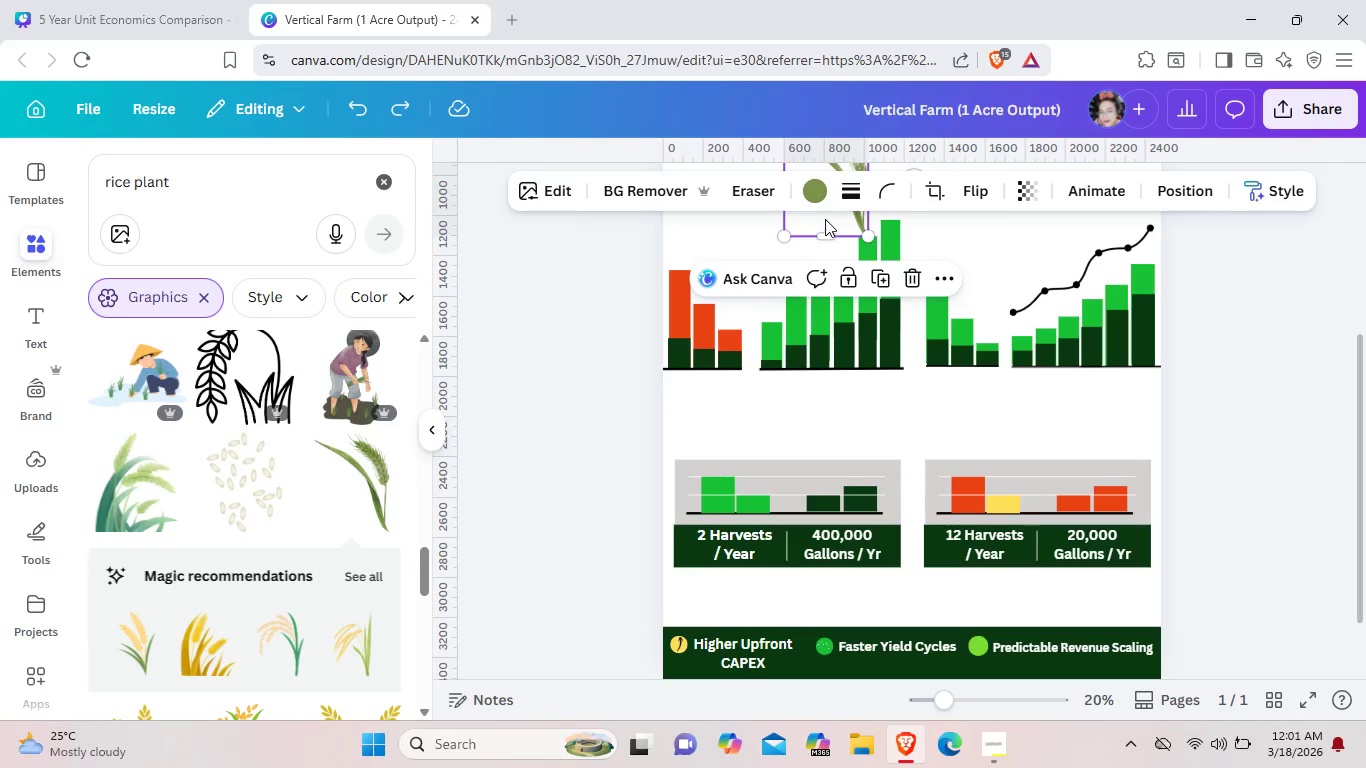 
left_click_drag(start_coordinate=[825, 219], to_coordinate=[881, 465])
 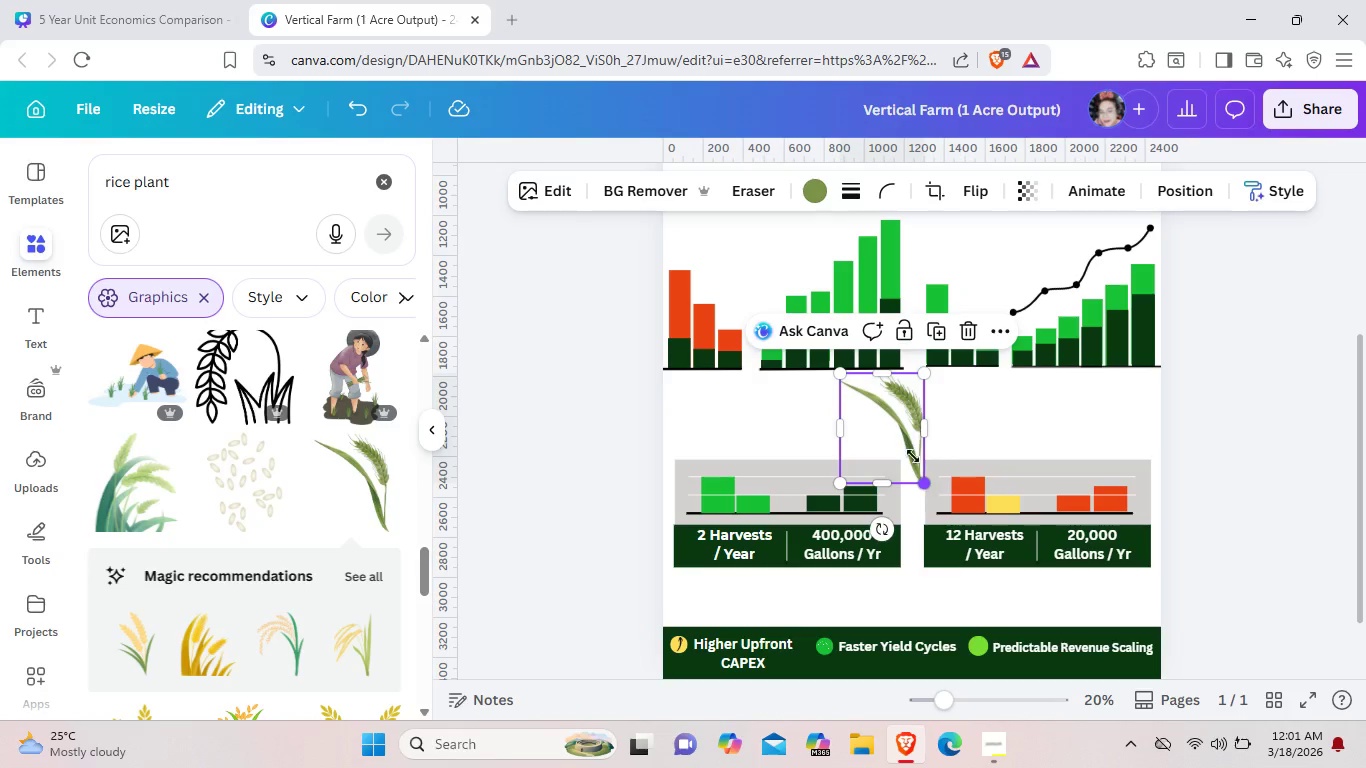 
left_click_drag(start_coordinate=[923, 486], to_coordinate=[877, 414])
 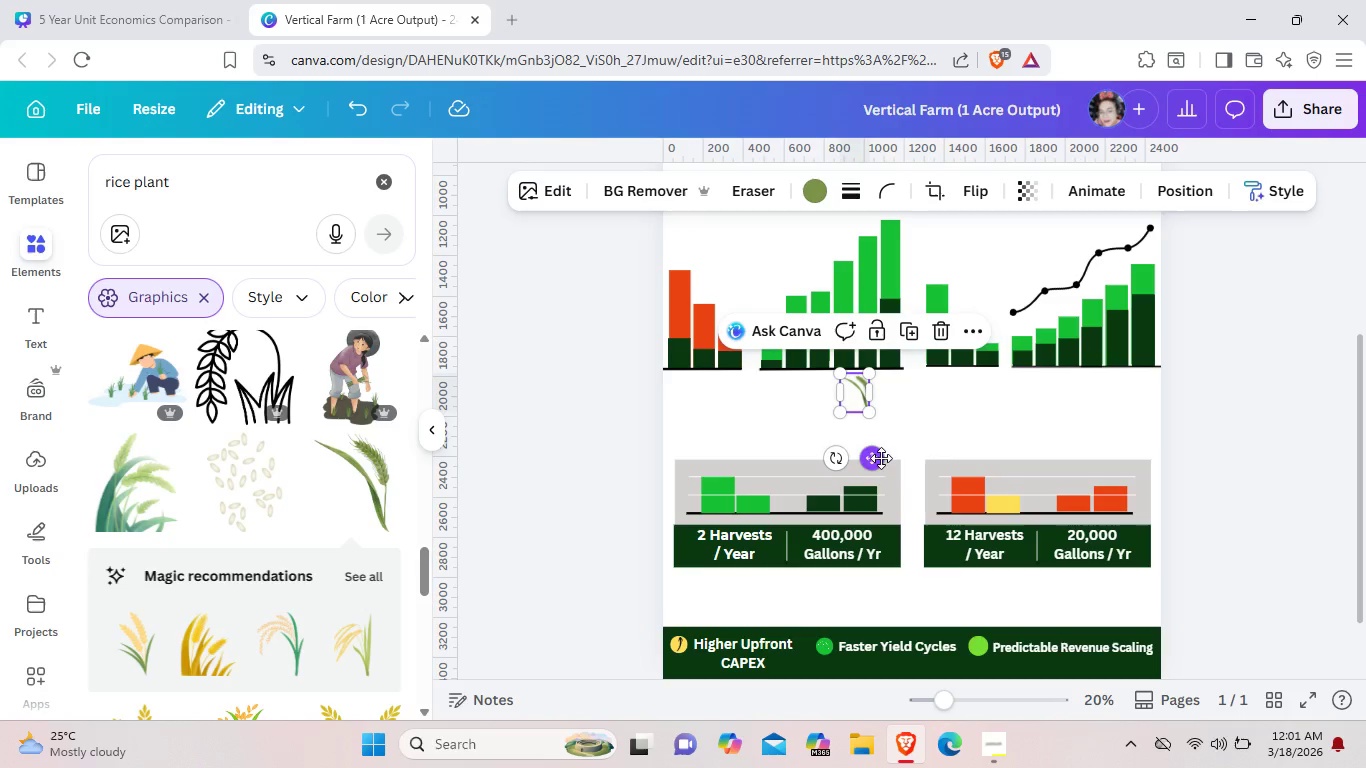 
left_click_drag(start_coordinate=[874, 458], to_coordinate=[1005, 669])
 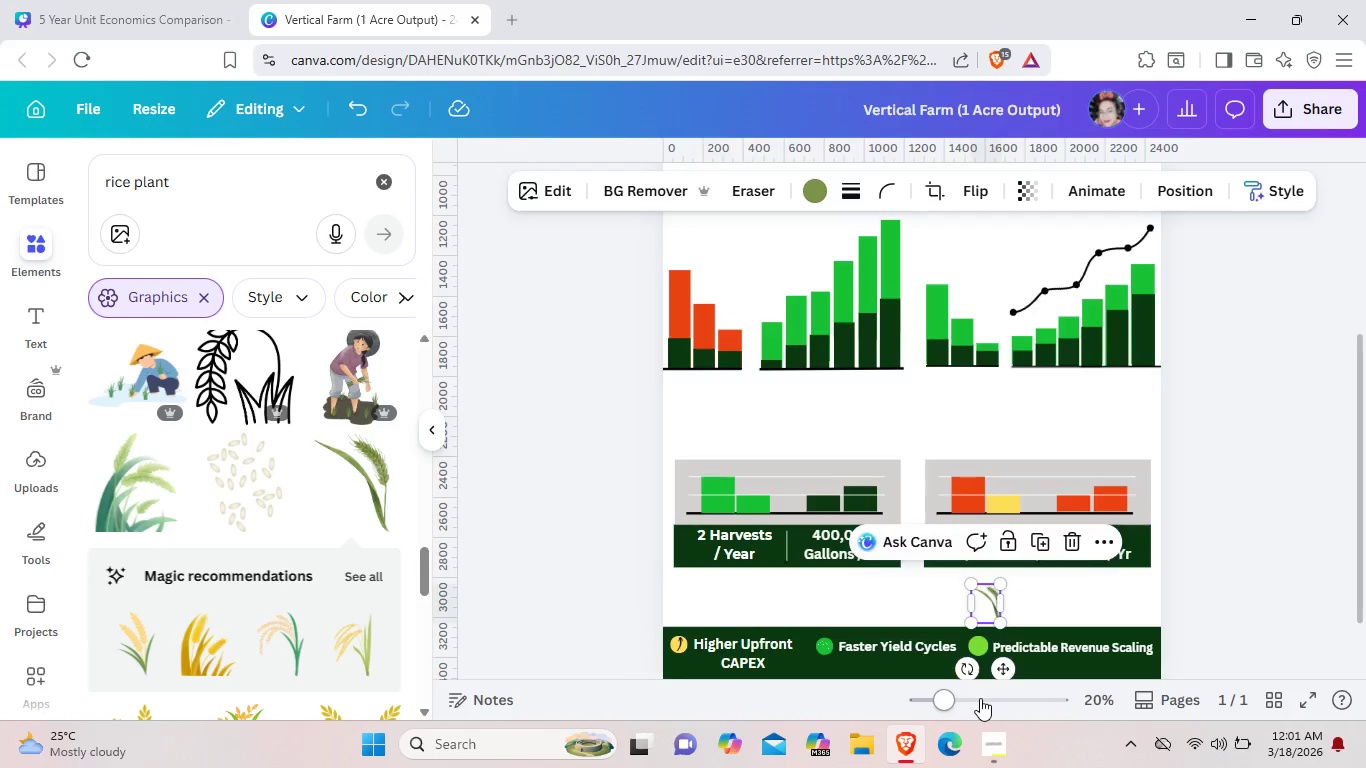 
left_click([980, 698])
 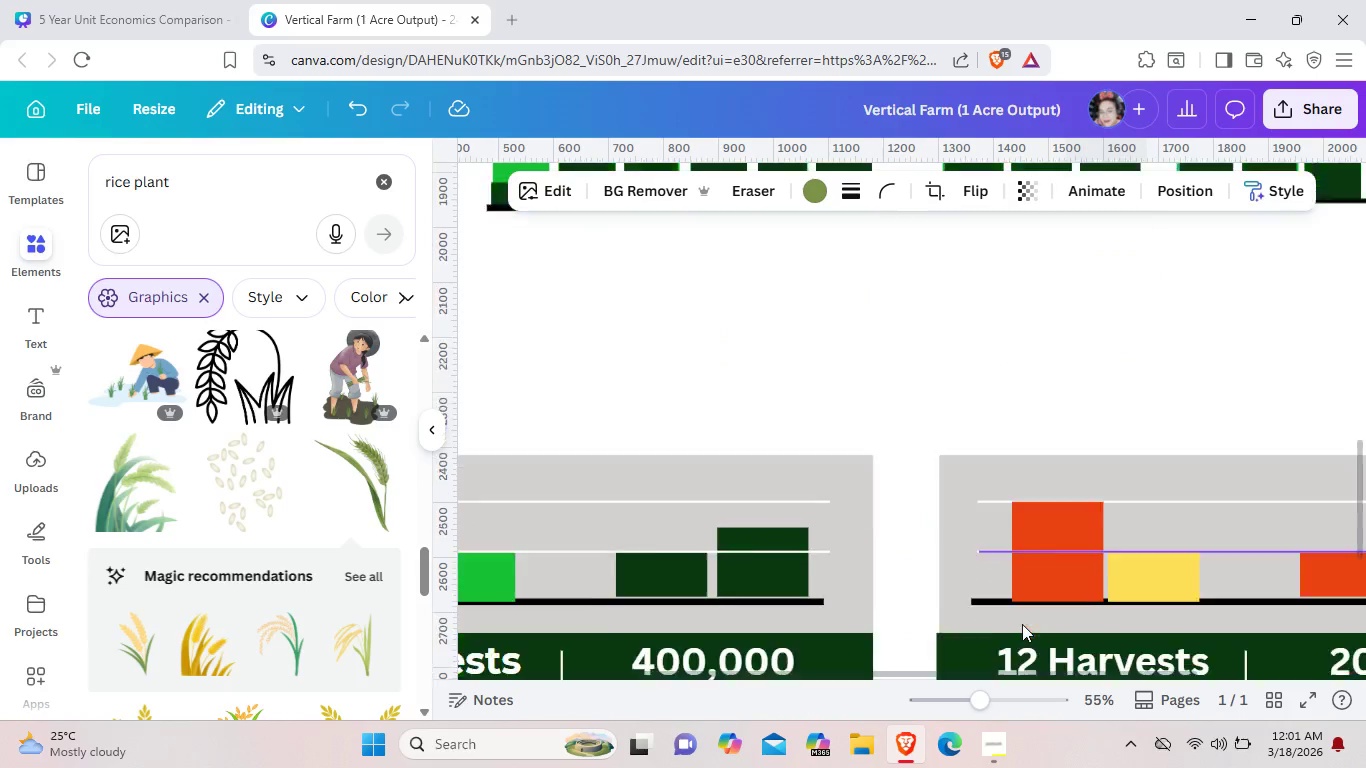 
scroll: coordinate [1021, 628], scroll_direction: down, amount: 8.0
 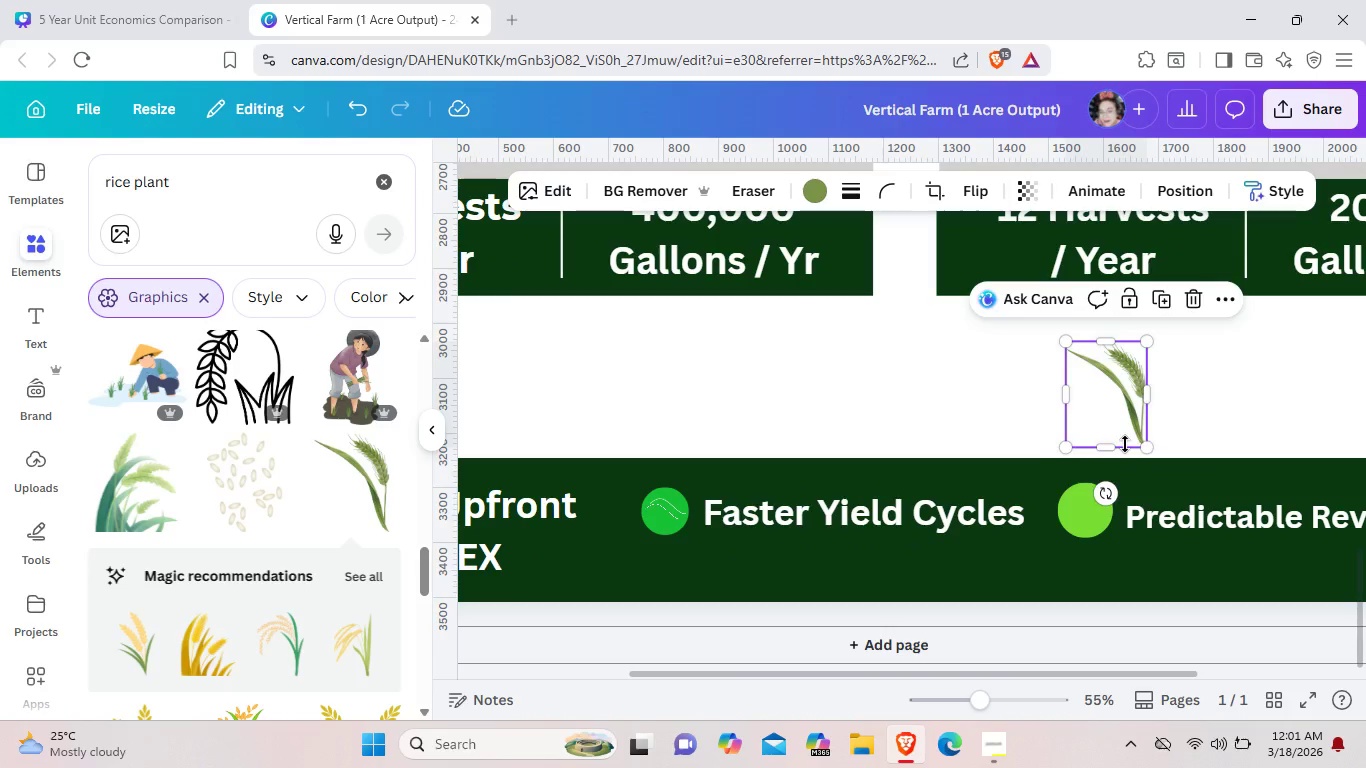 
left_click_drag(start_coordinate=[1132, 418], to_coordinate=[1088, 515])
 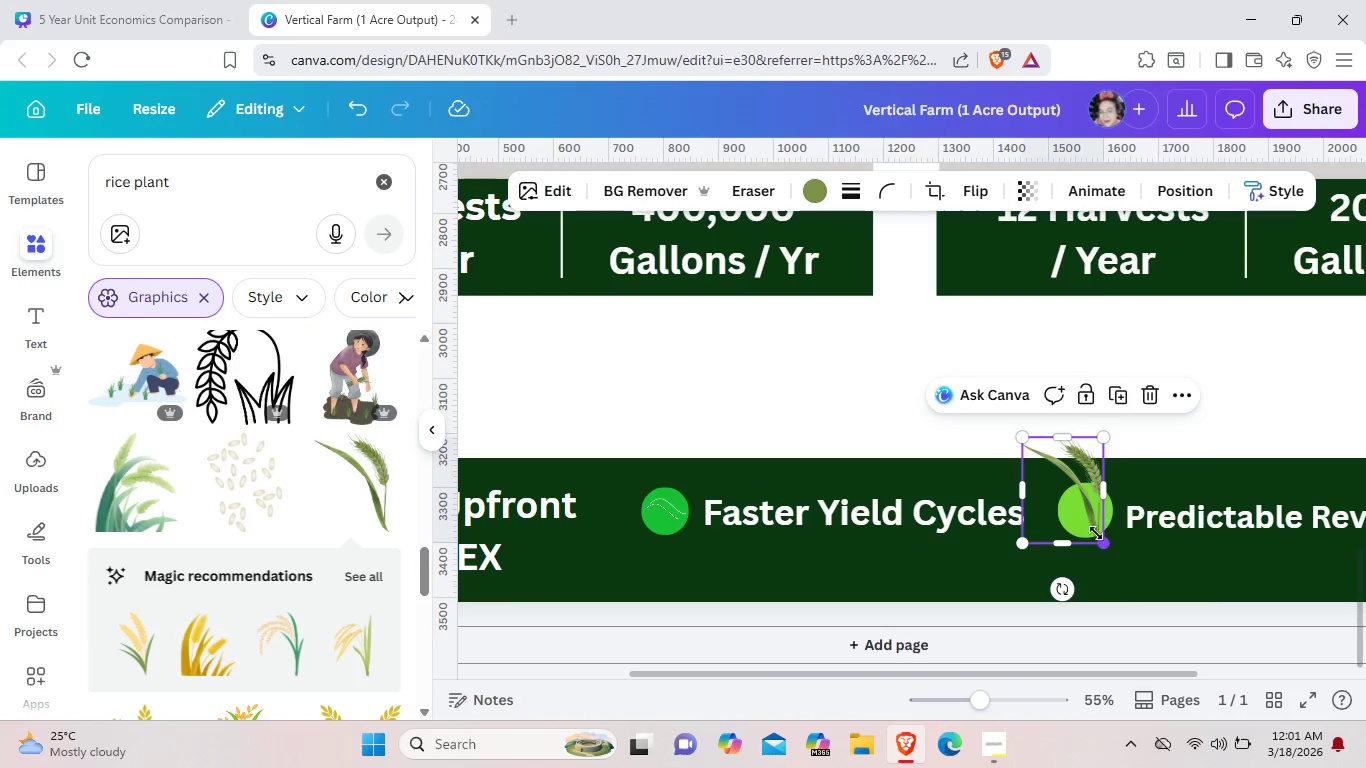 
left_click_drag(start_coordinate=[1108, 542], to_coordinate=[1061, 491])
 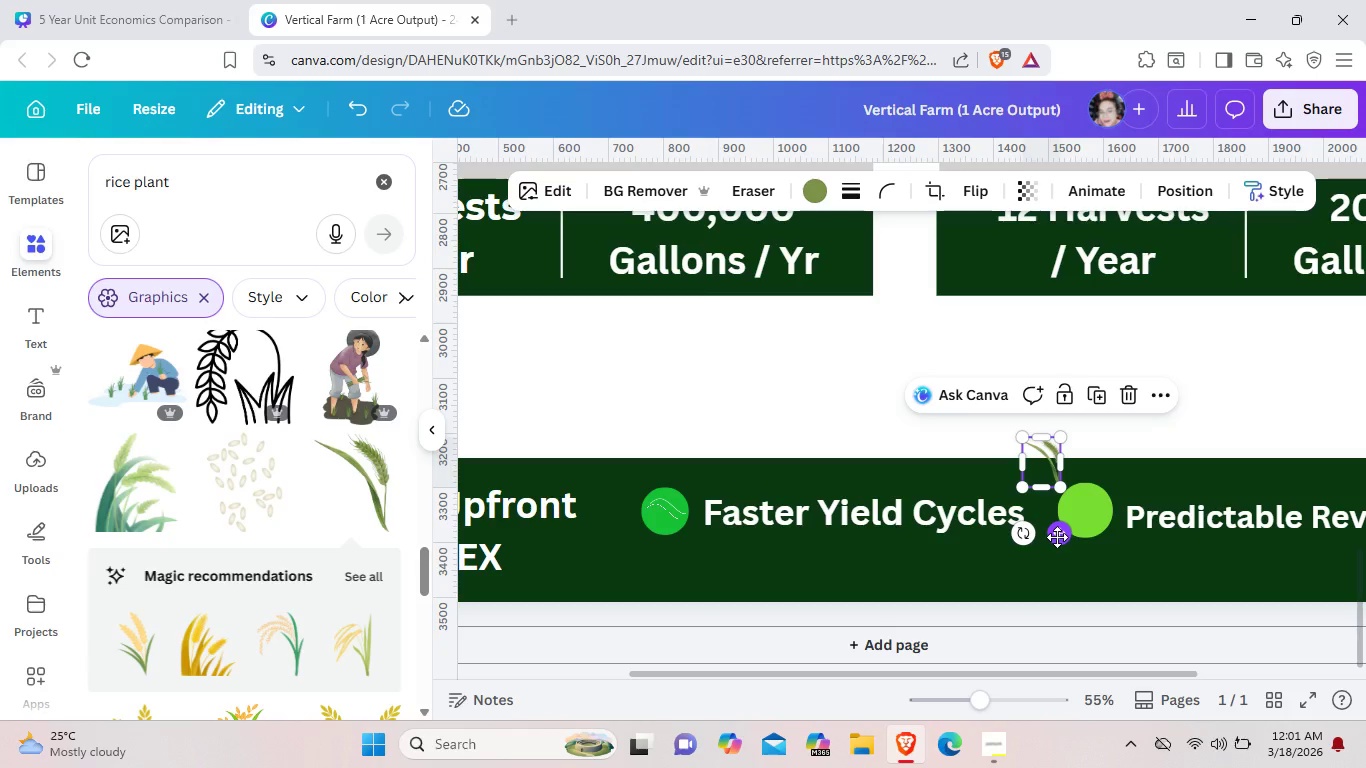 
left_click_drag(start_coordinate=[1057, 537], to_coordinate=[1100, 585])
 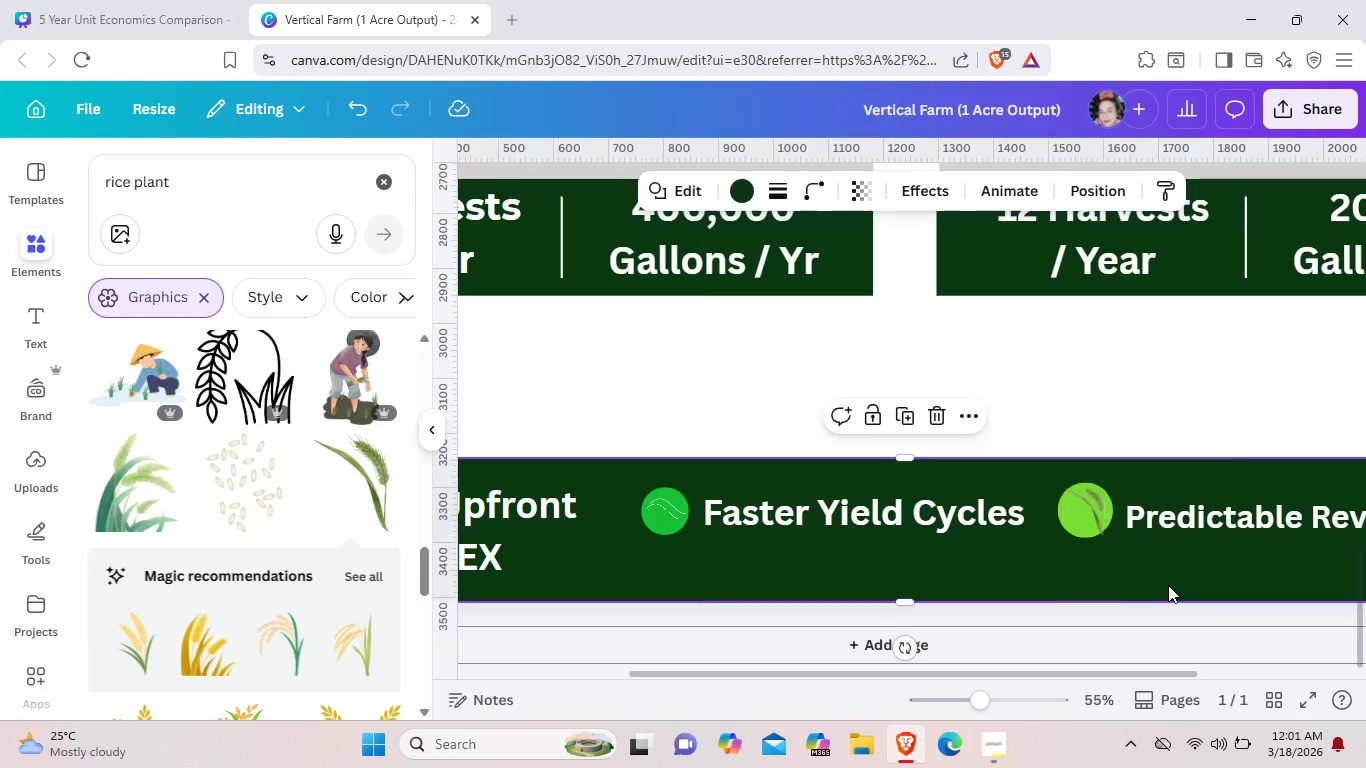 
left_click([1168, 585])
 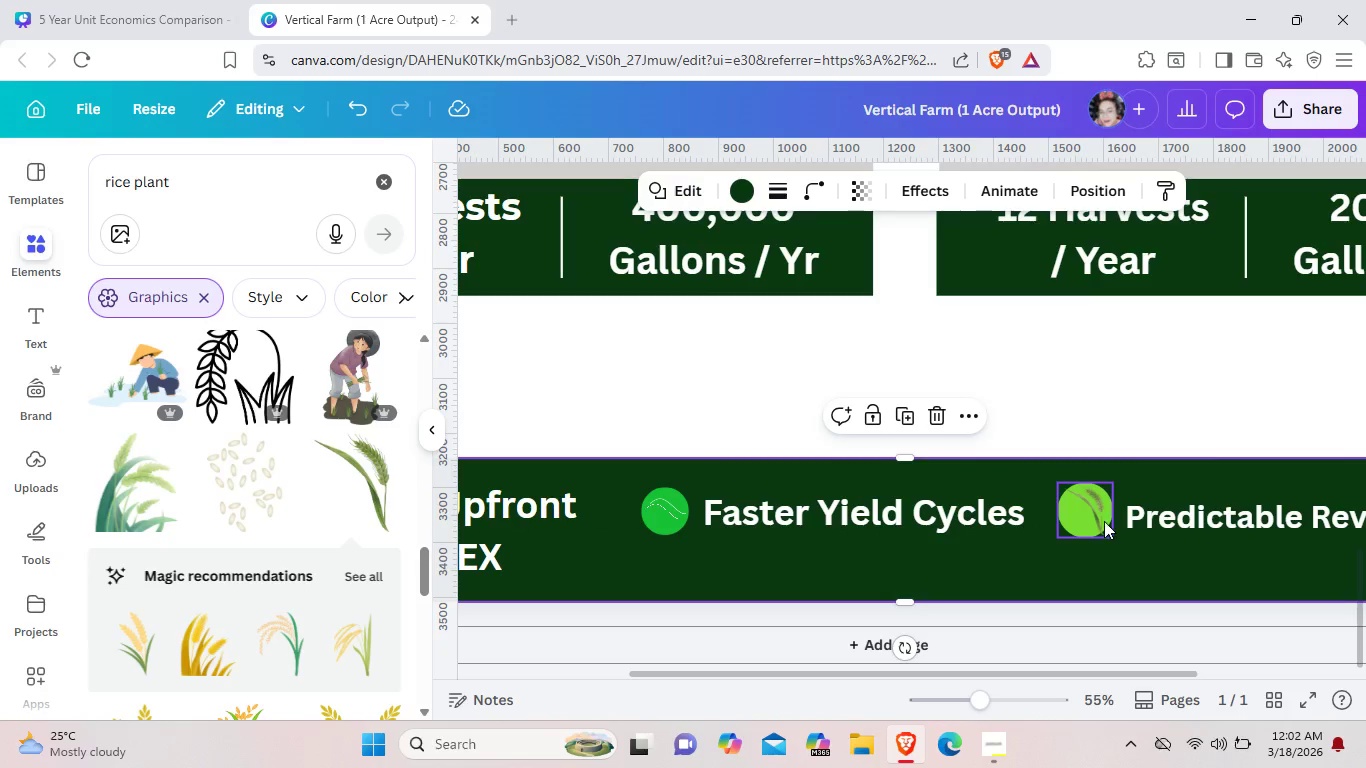 
left_click_drag(start_coordinate=[1101, 519], to_coordinate=[1093, 521])
 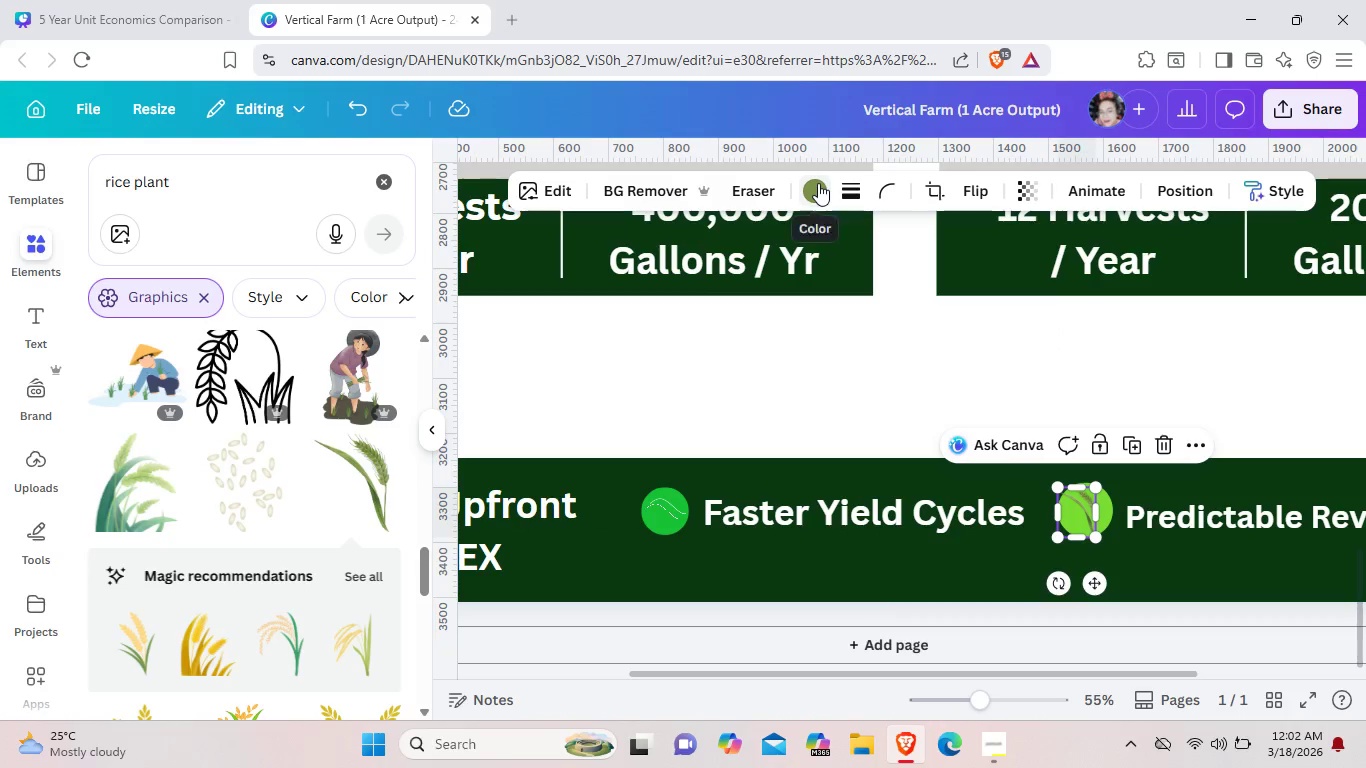 
left_click([818, 183])
 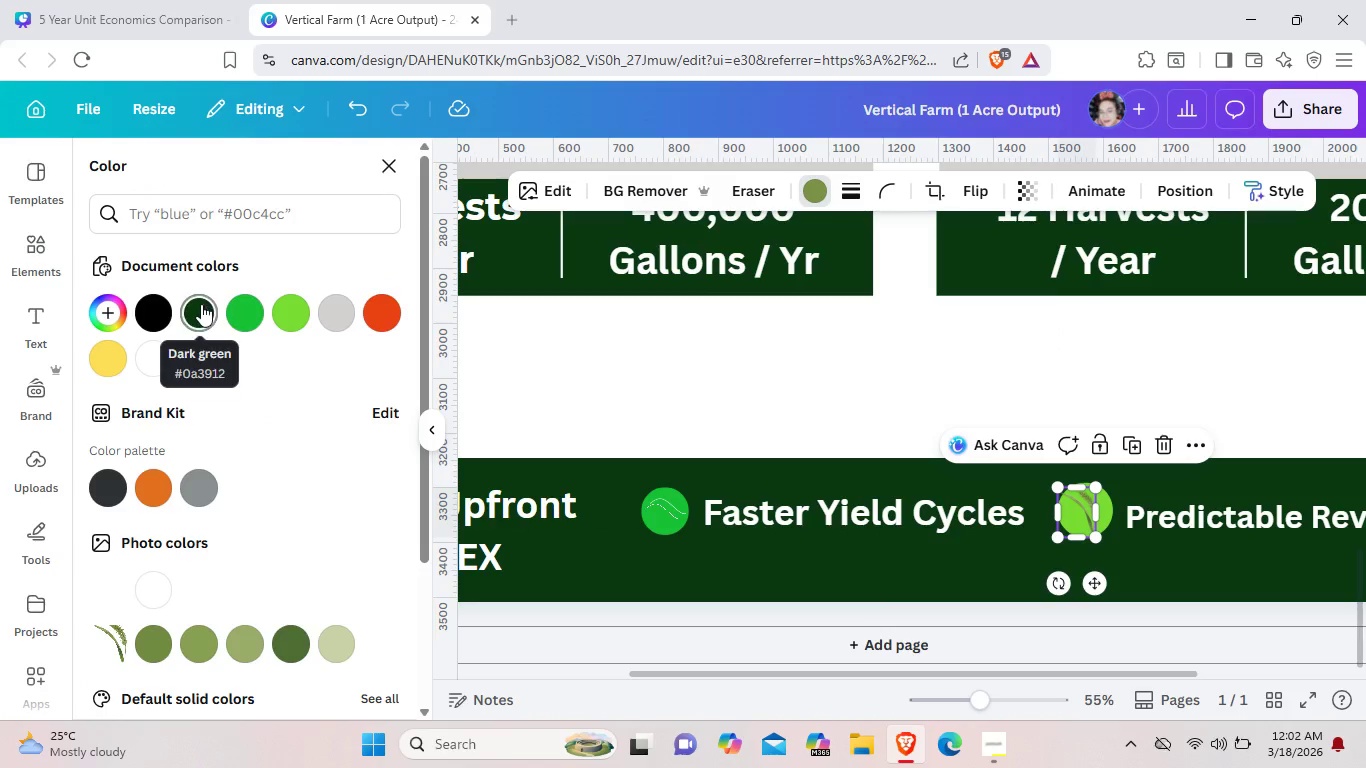 
left_click([201, 304])
 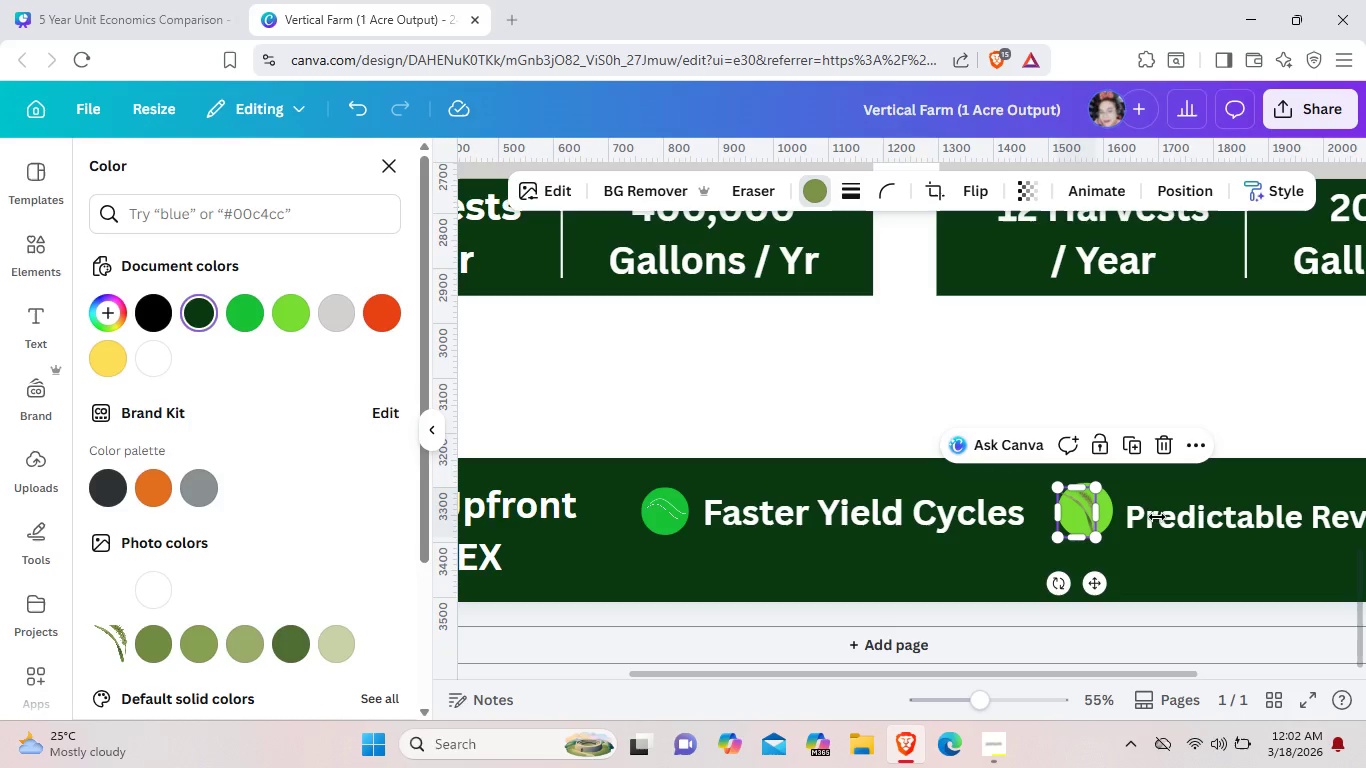 
left_click([1225, 566])
 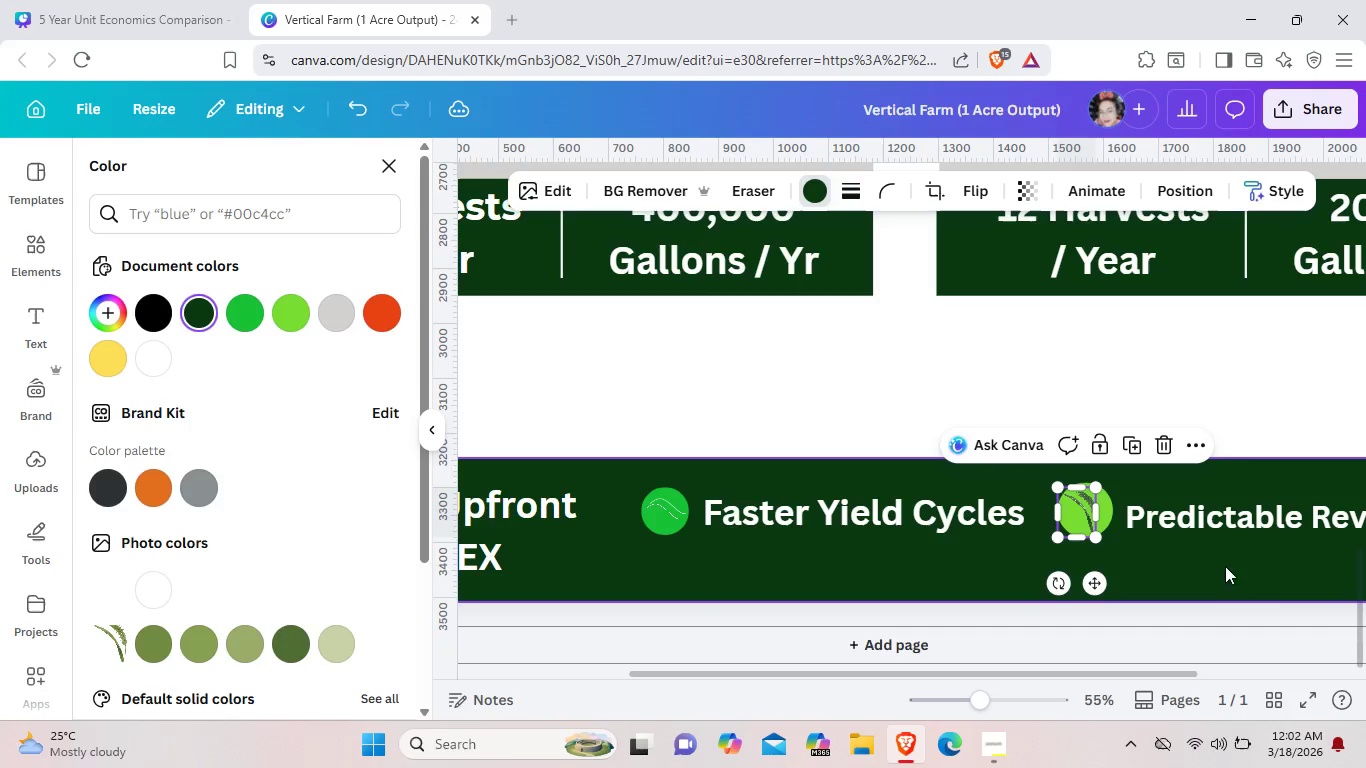 
left_click([1179, 564])
 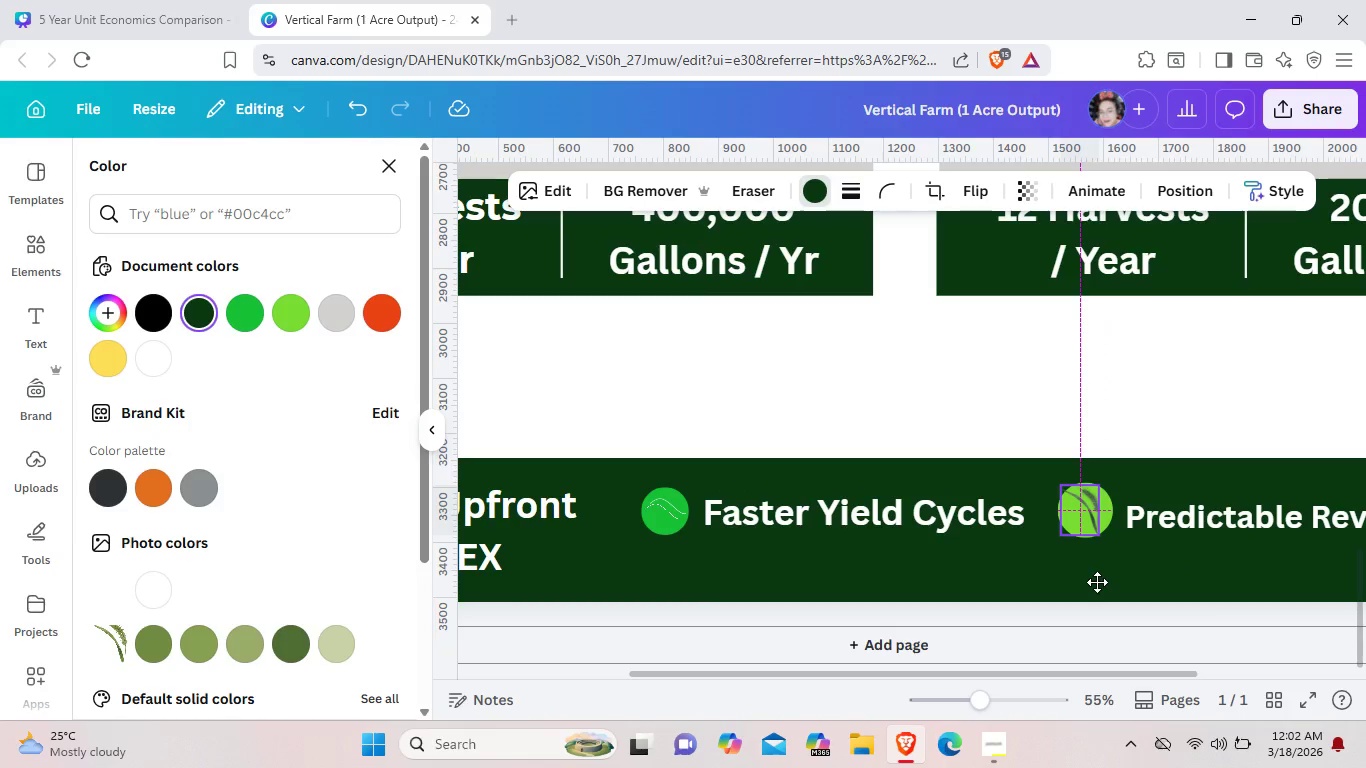 
wait(6.61)
 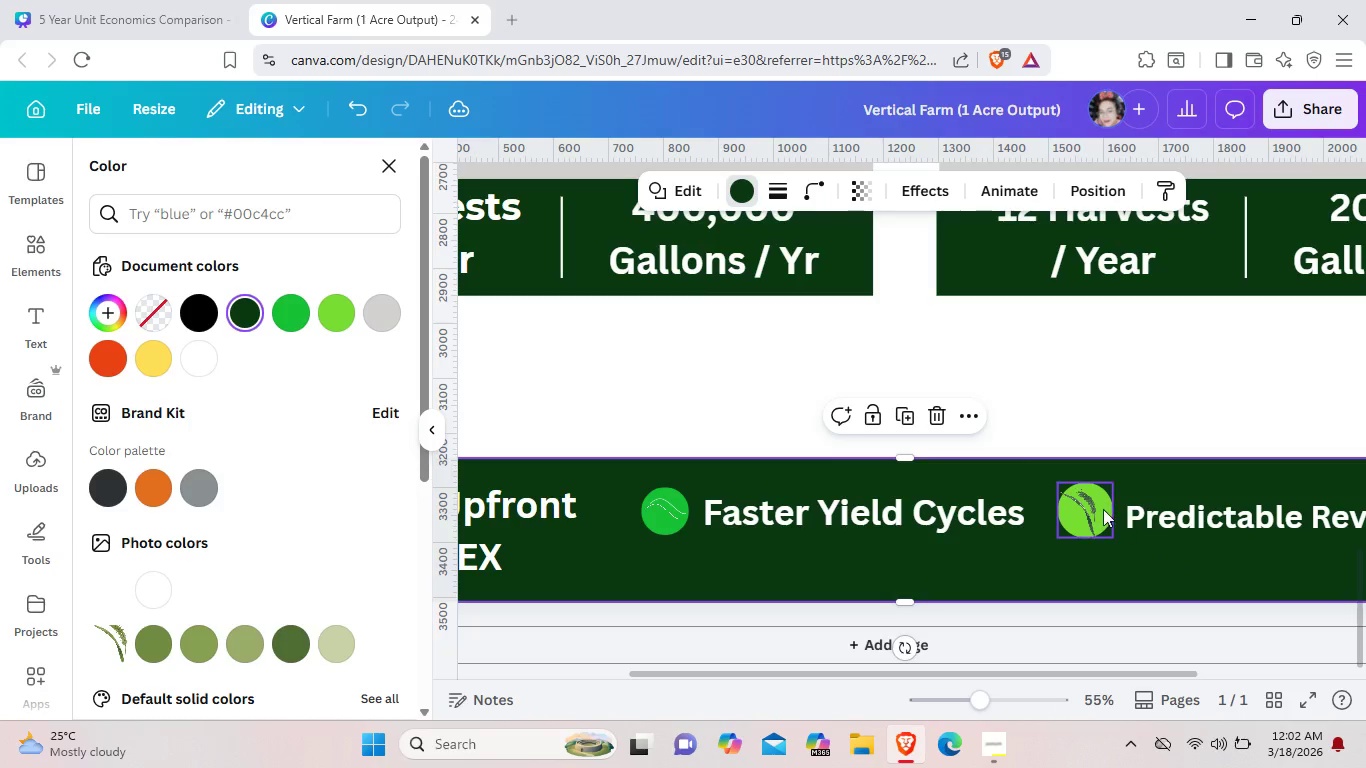 
left_click_drag(start_coordinate=[1100, 535], to_coordinate=[1093, 529])
 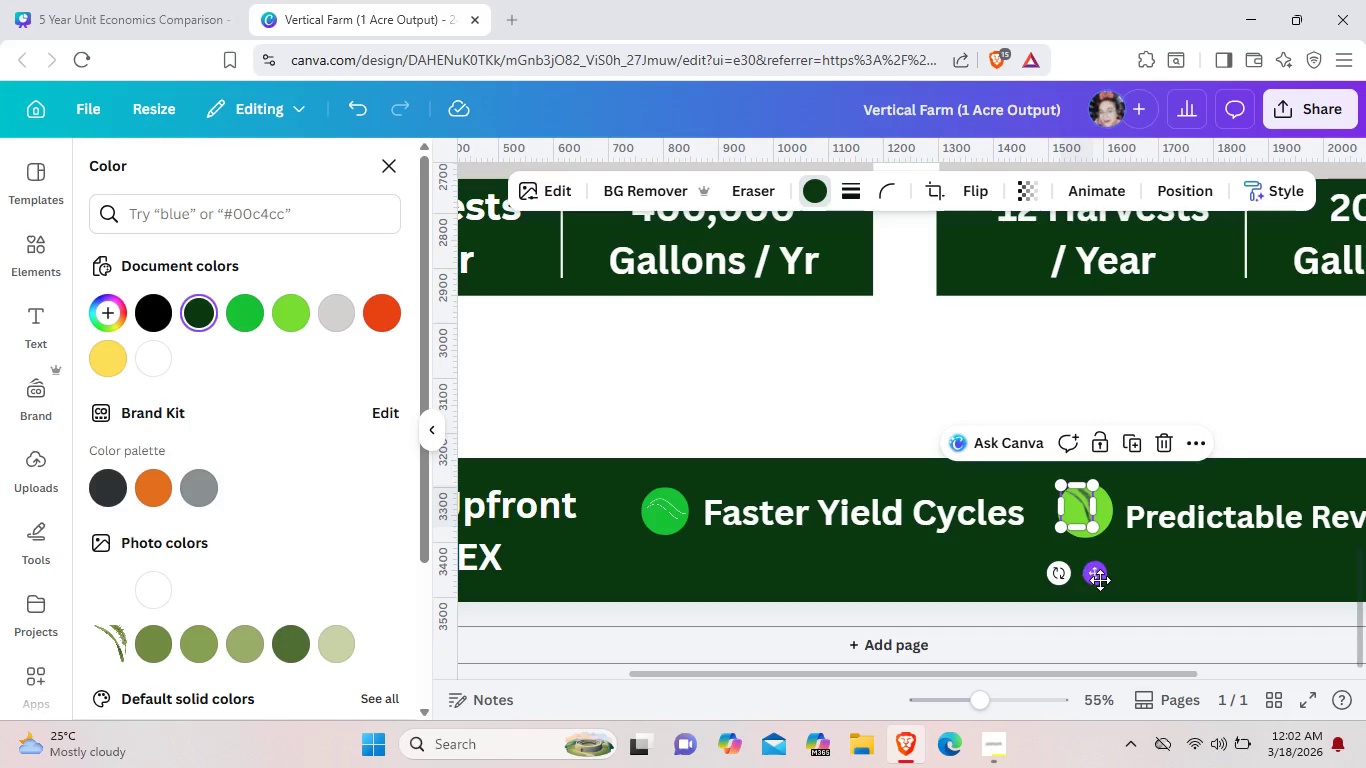 
left_click_drag(start_coordinate=[1092, 577], to_coordinate=[1097, 584])
 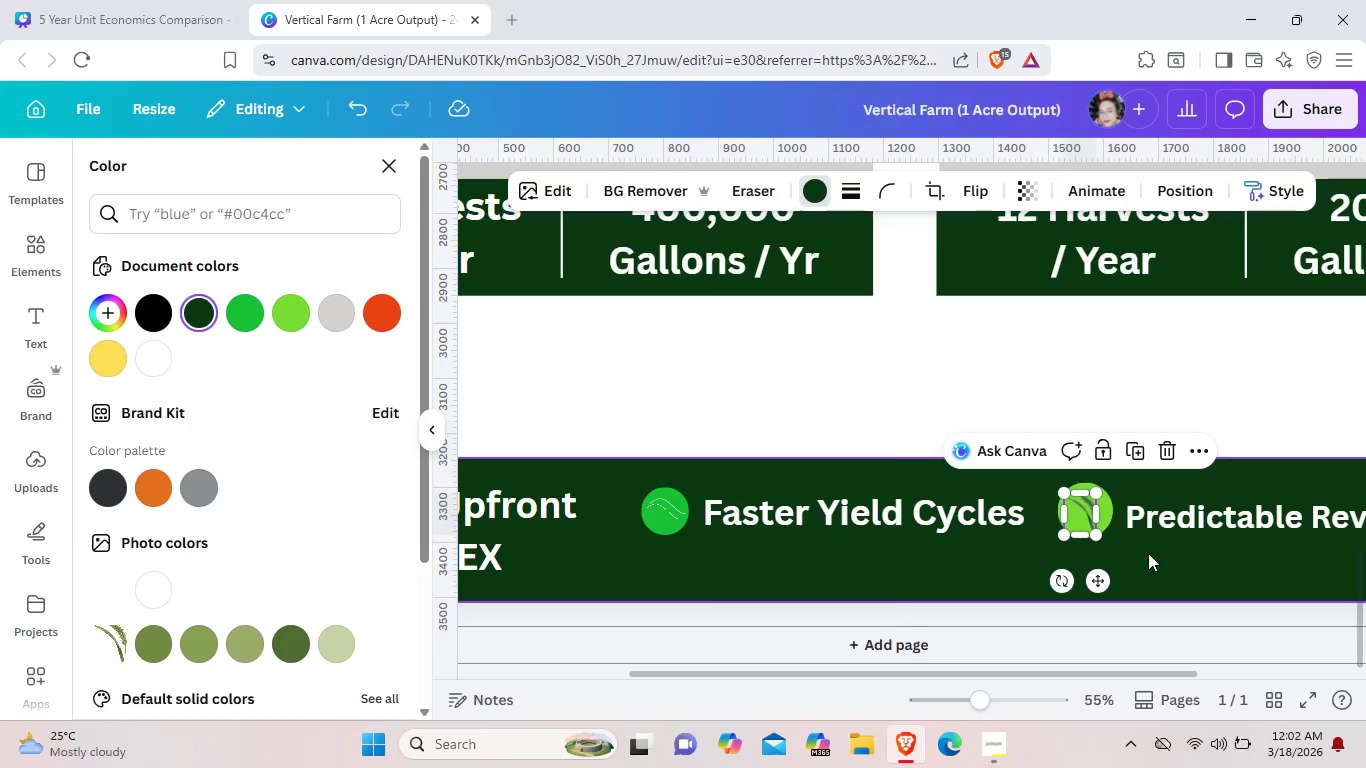 
left_click([1154, 568])
 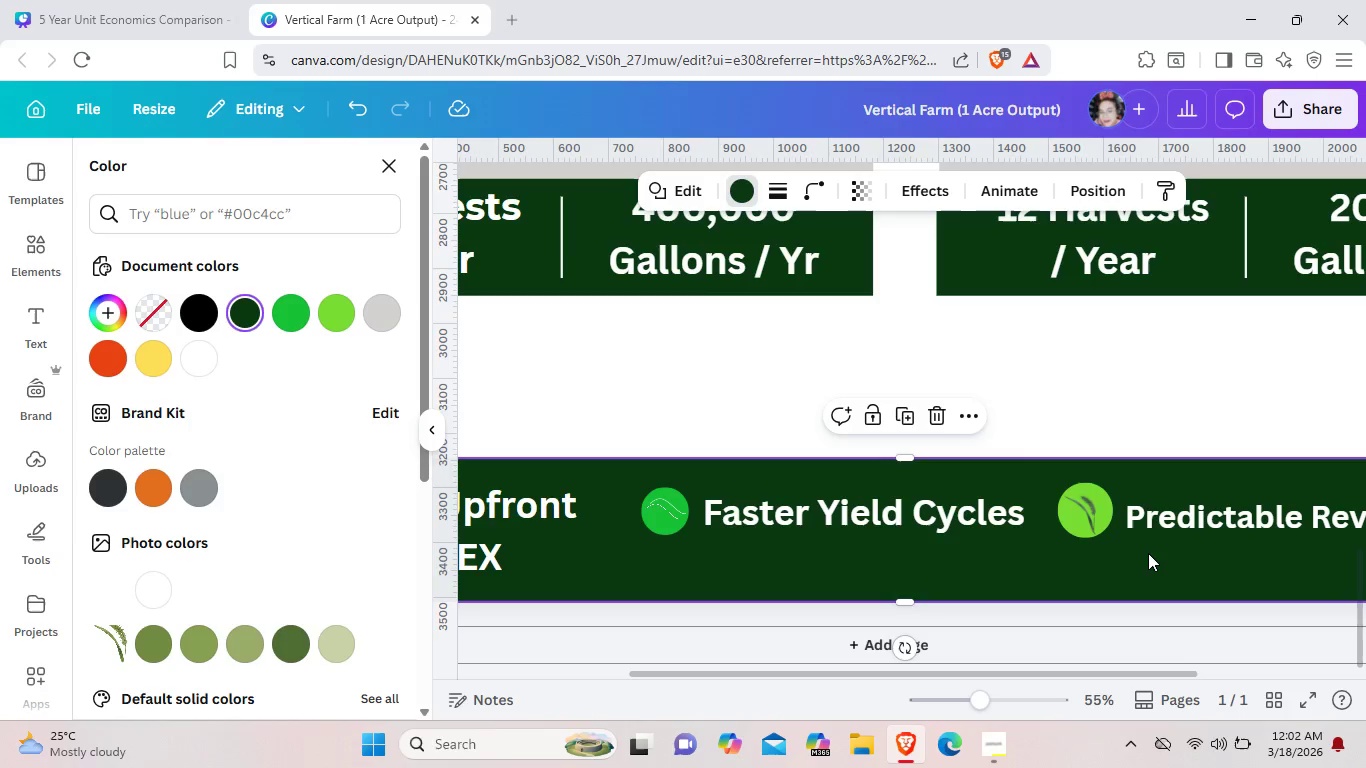 
wait(16.22)
 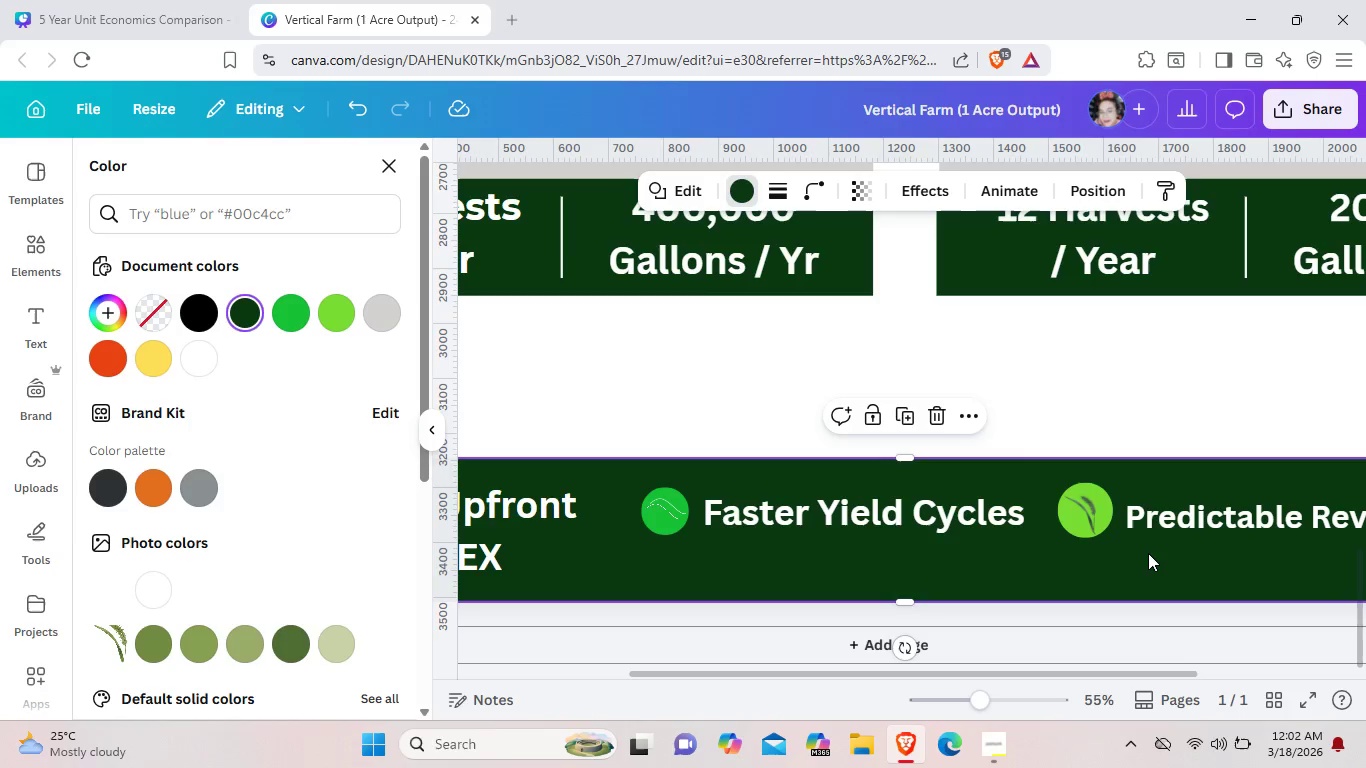 
left_click([1099, 511])
 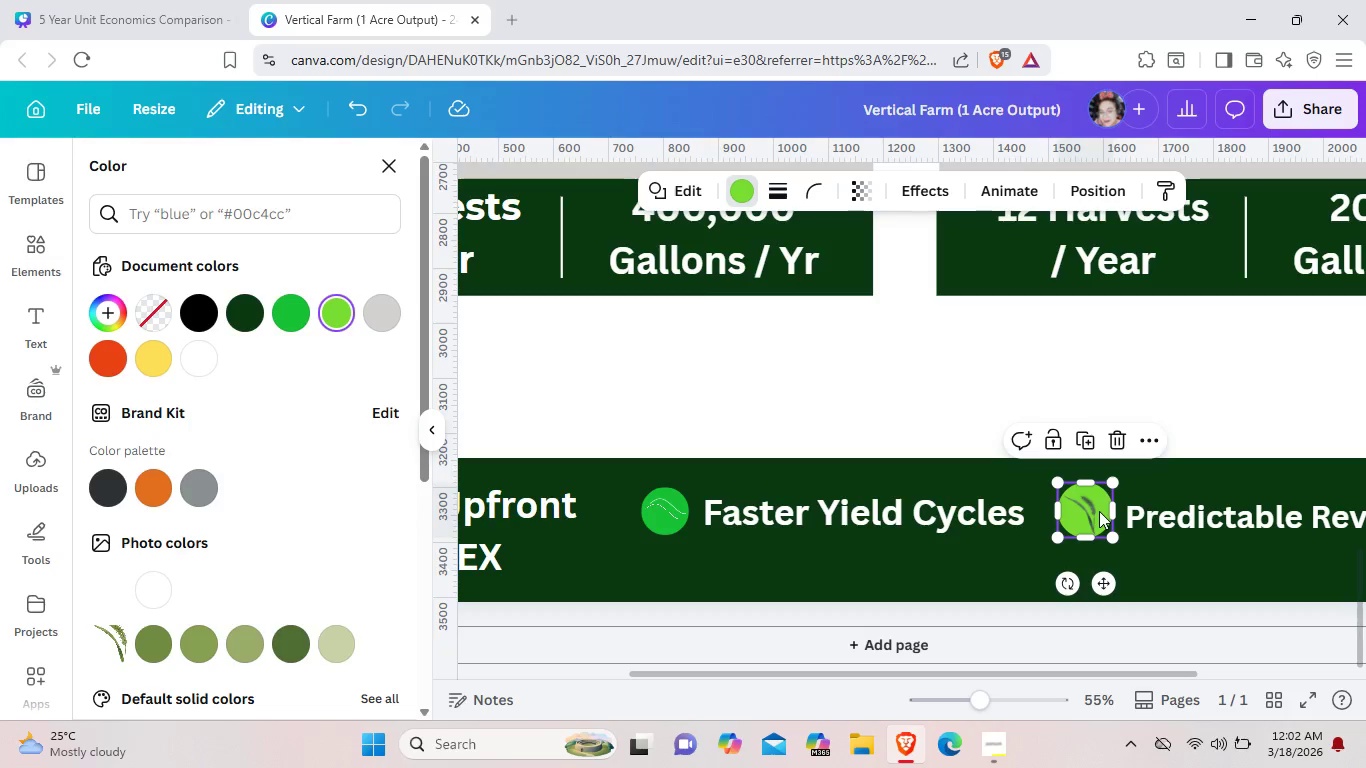 
key(Backspace)
 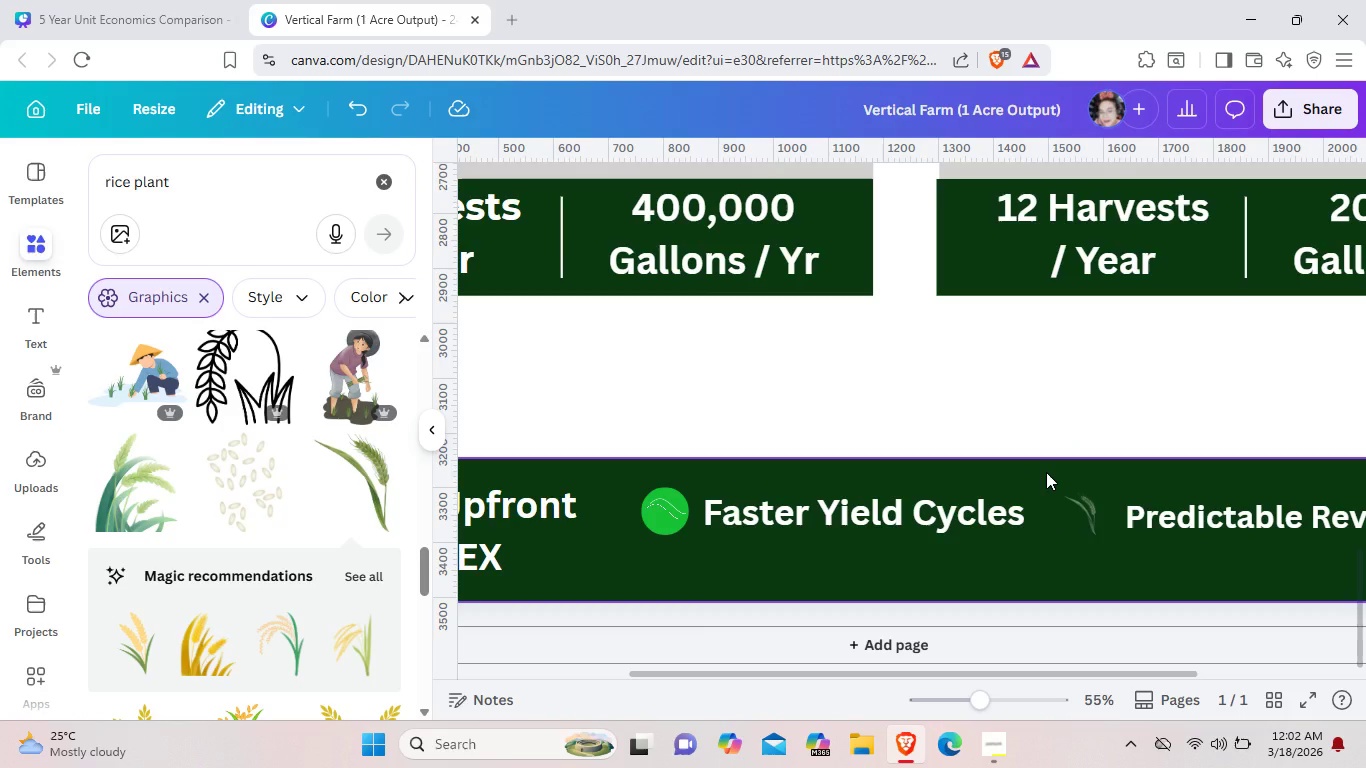 
key(Control+Z)
 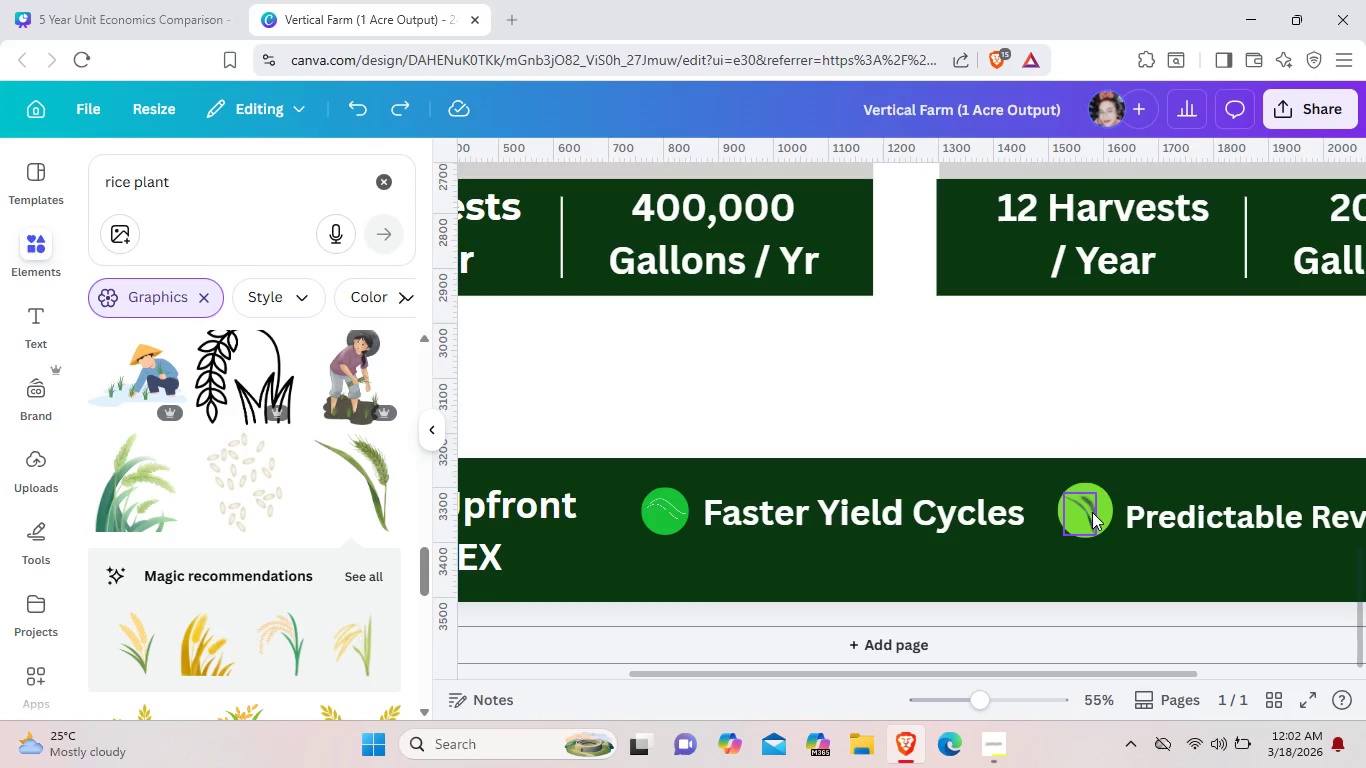 
left_click([1092, 512])
 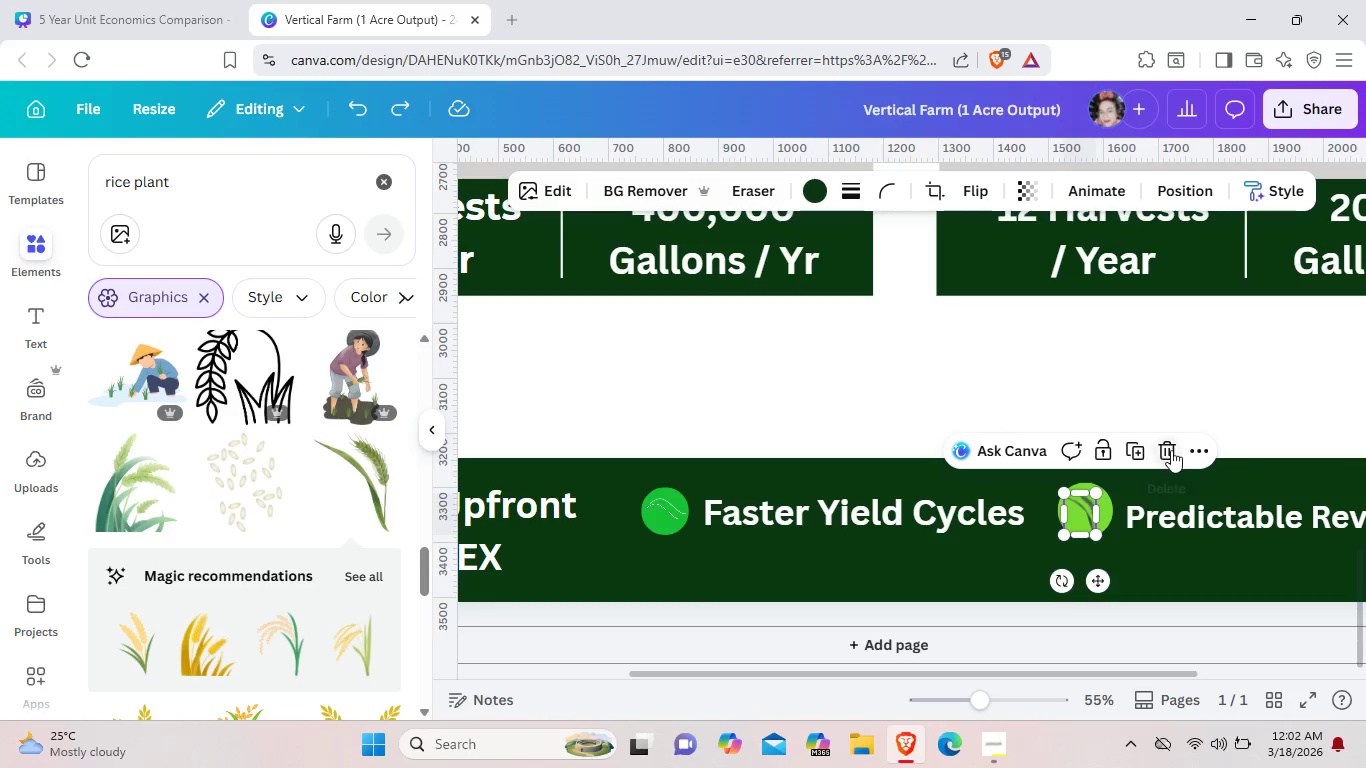 
left_click([1171, 450])
 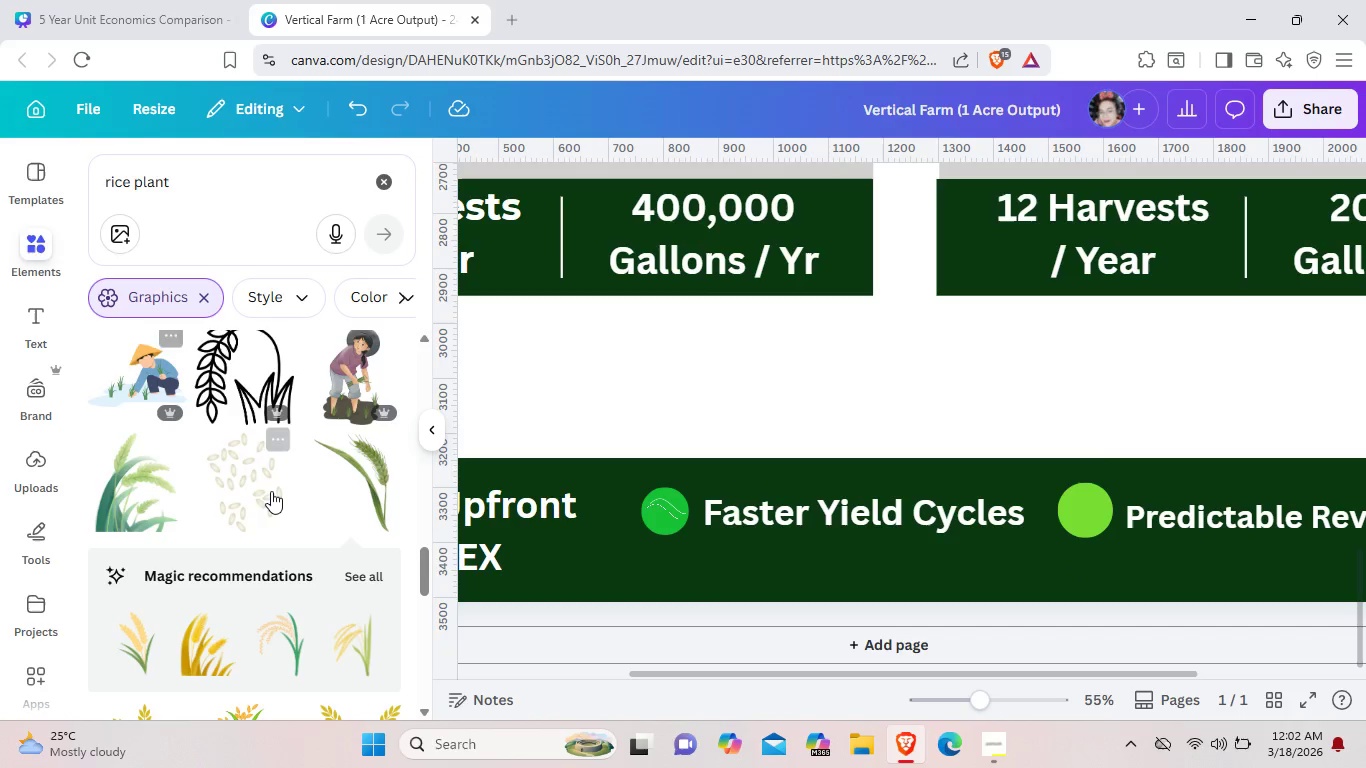 
scroll: coordinate [270, 491], scroll_direction: down, amount: 4.0
 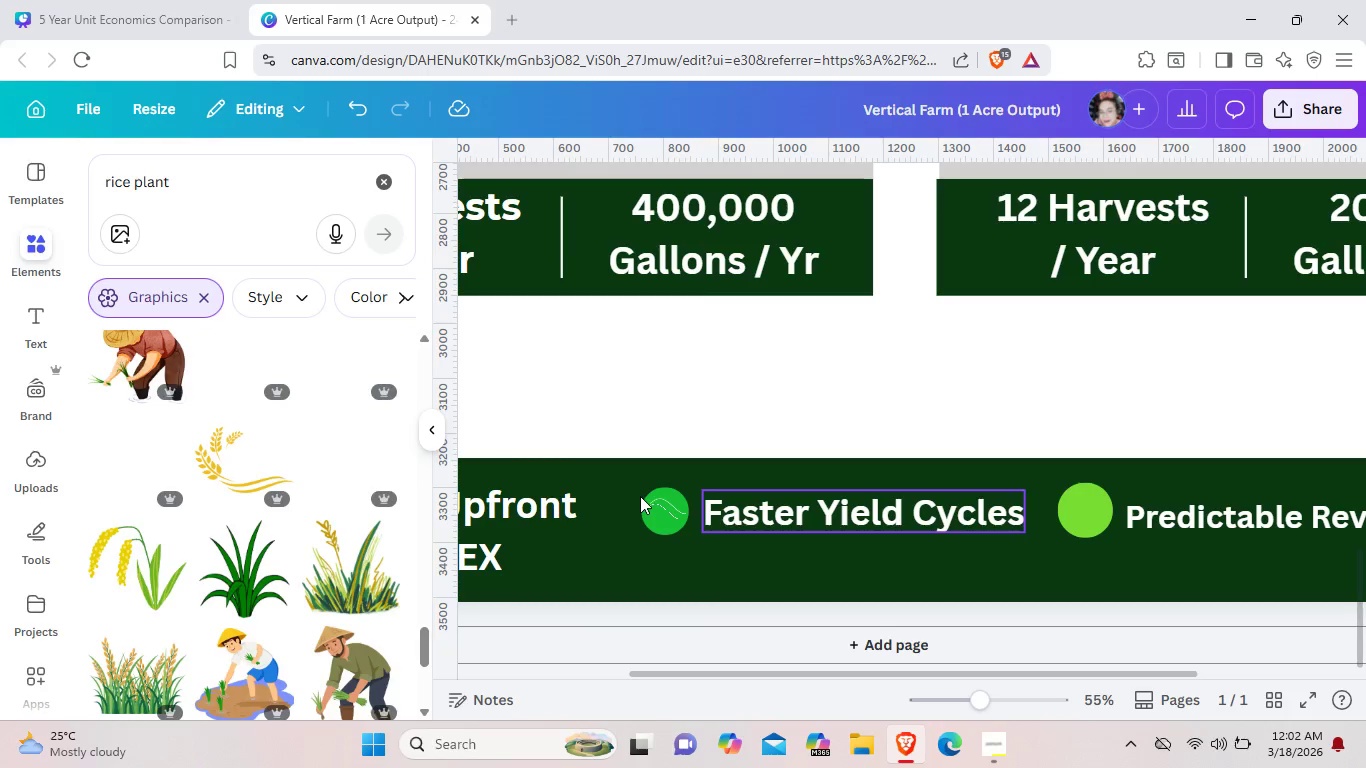 
left_click([663, 505])
 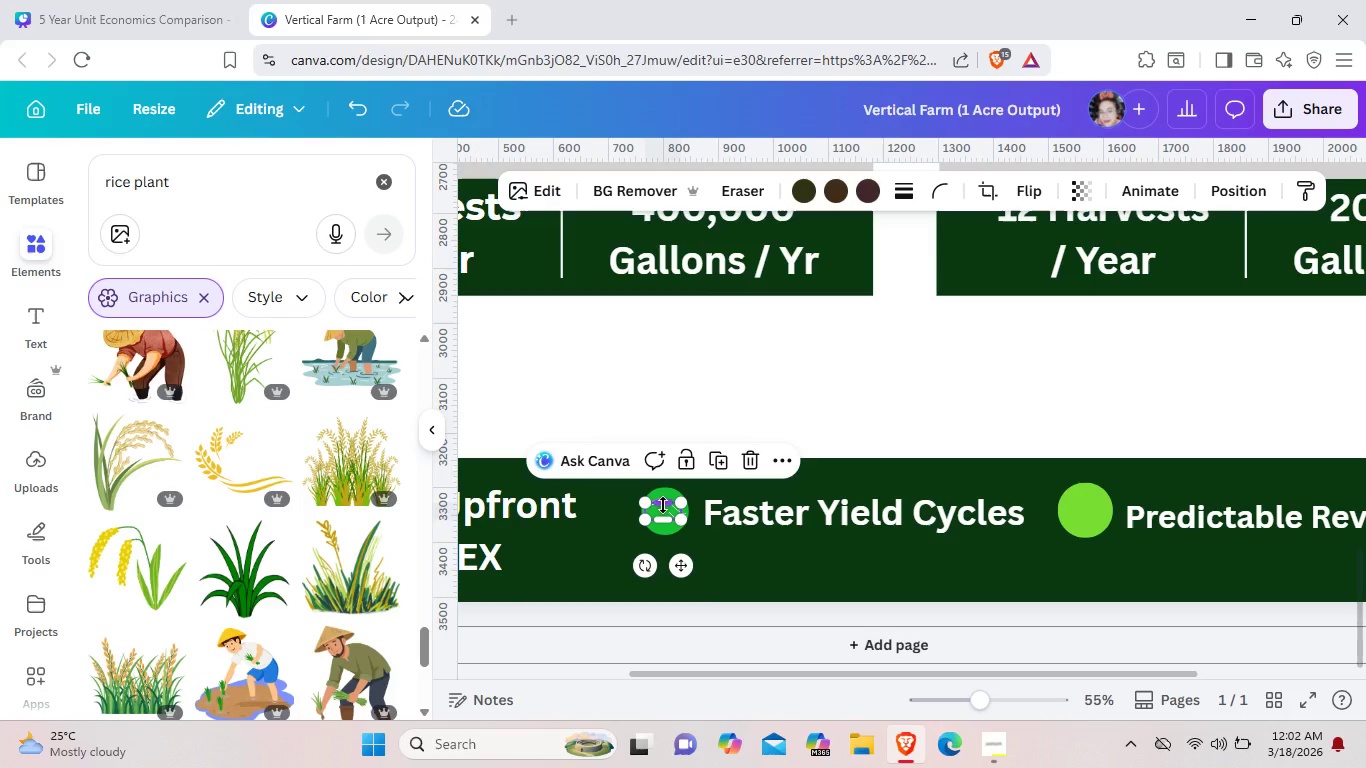 
key(Control+C)
 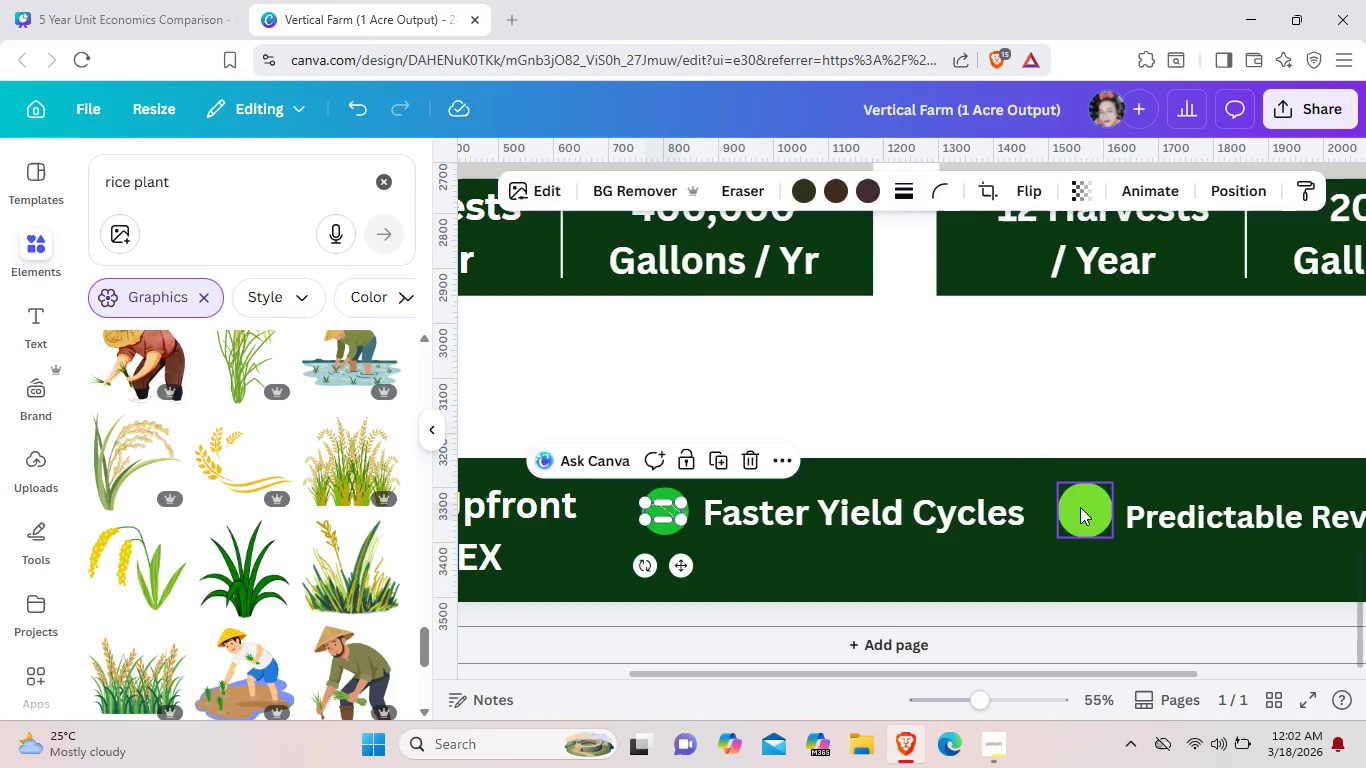 
left_click([1080, 507])
 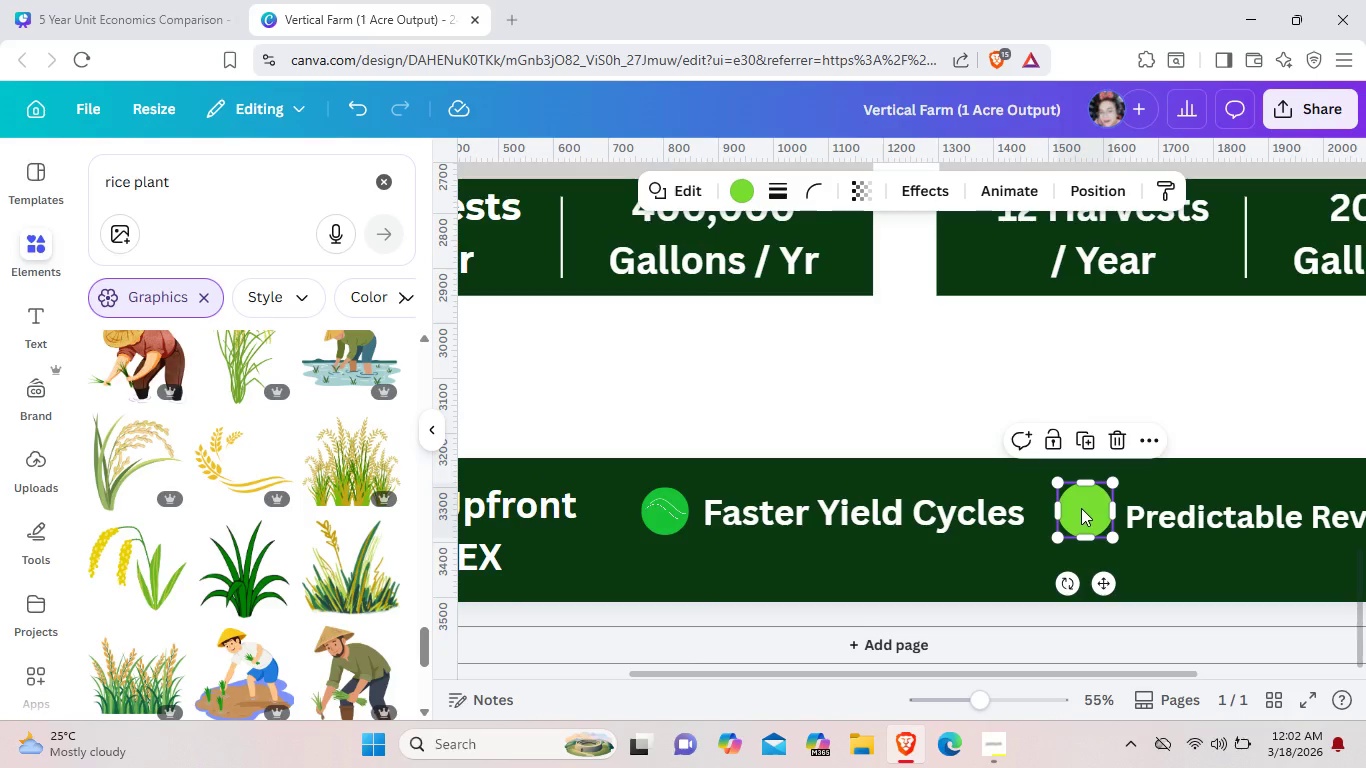 
key(Control+V)
 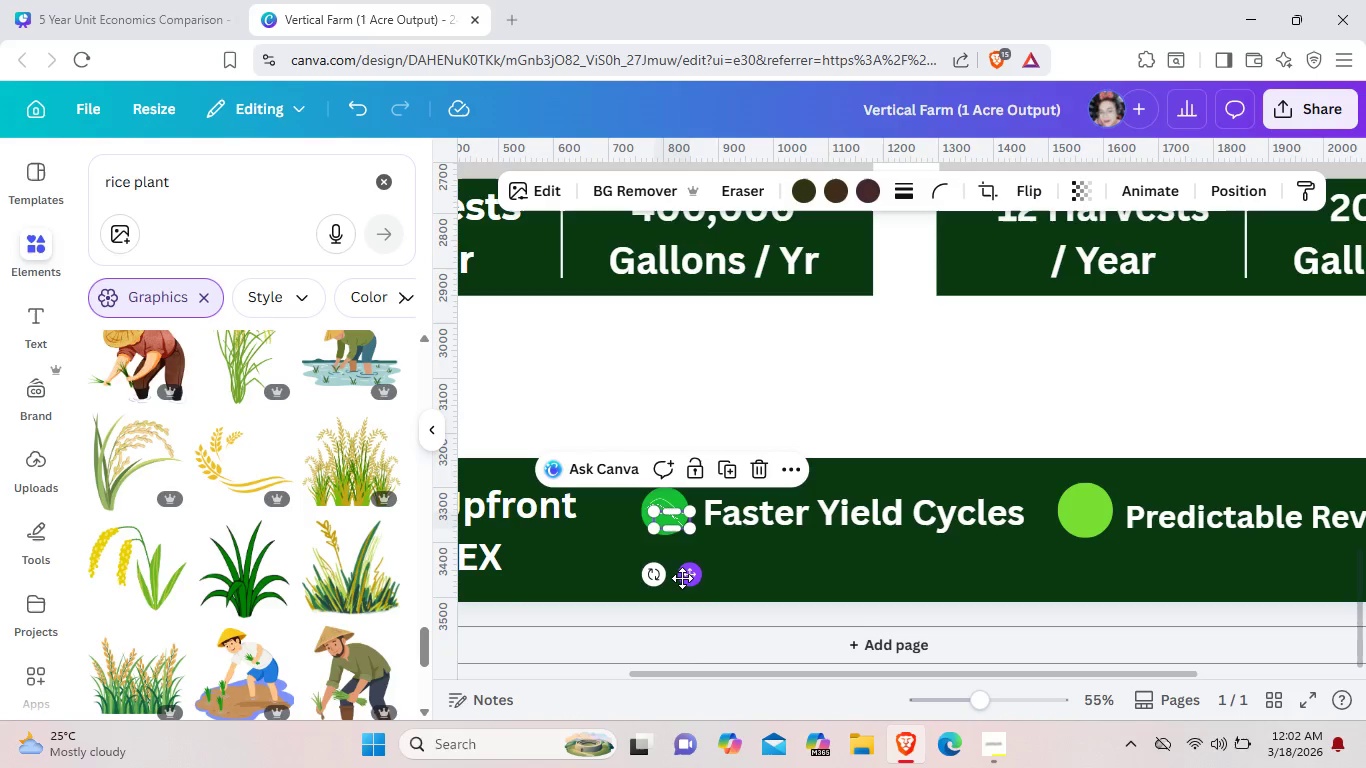 
left_click_drag(start_coordinate=[685, 578], to_coordinate=[1103, 573])
 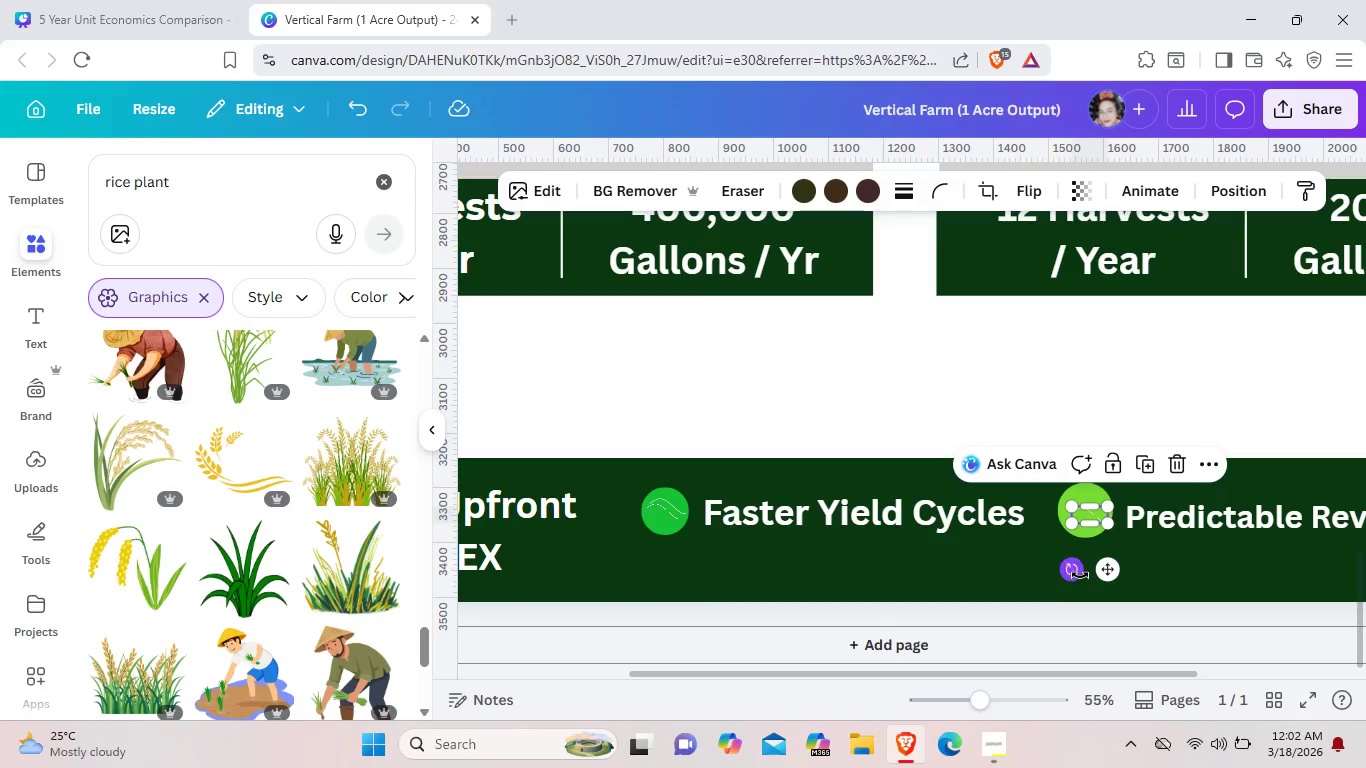 
left_click_drag(start_coordinate=[1079, 575], to_coordinate=[1048, 556])
 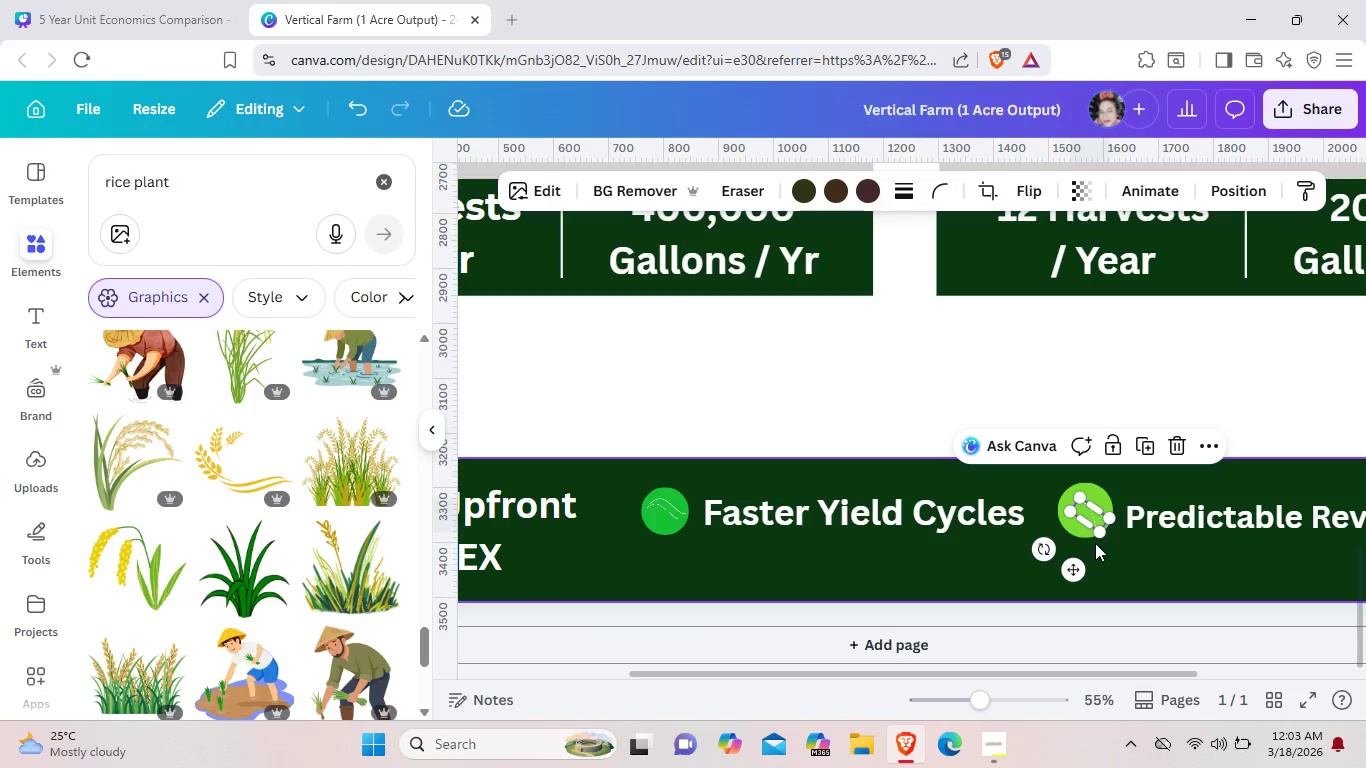 
key(Control+V)
 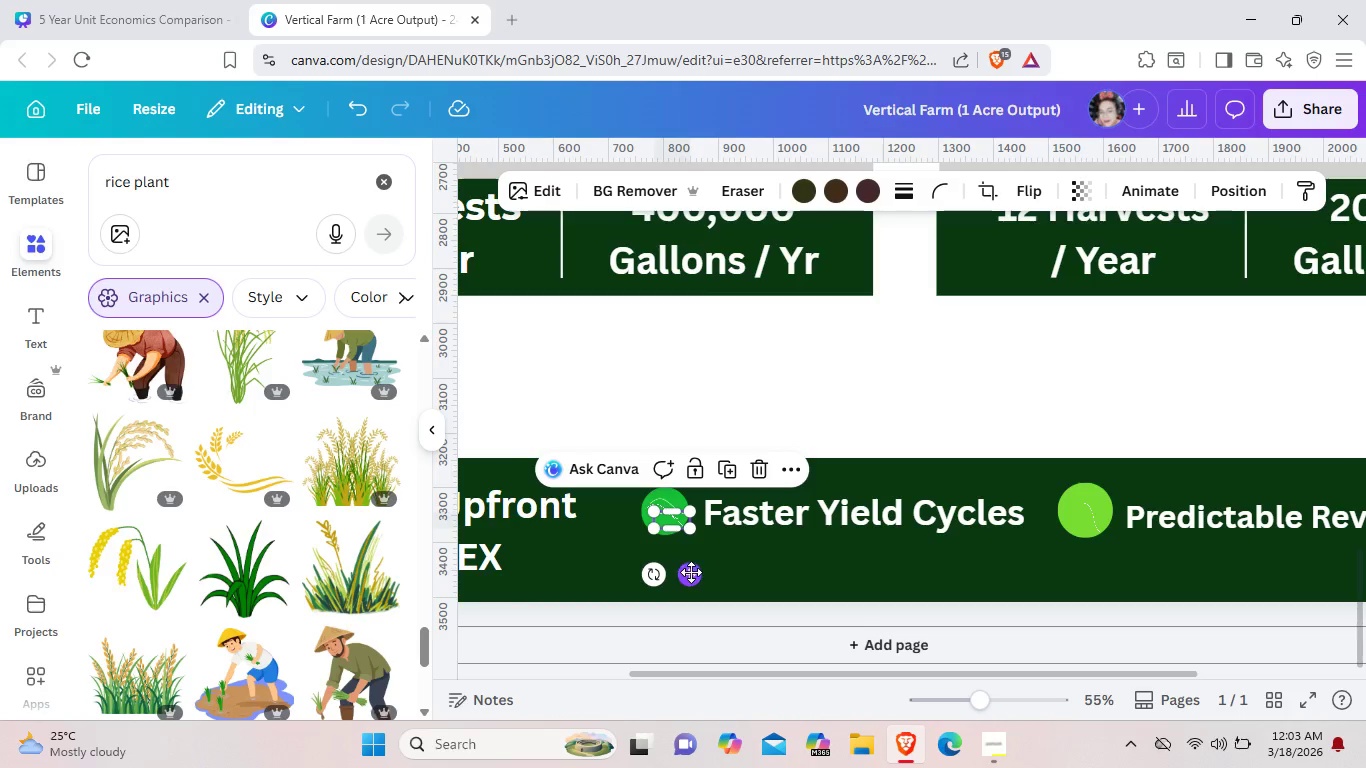 
left_click_drag(start_coordinate=[691, 572], to_coordinate=[1091, 576])
 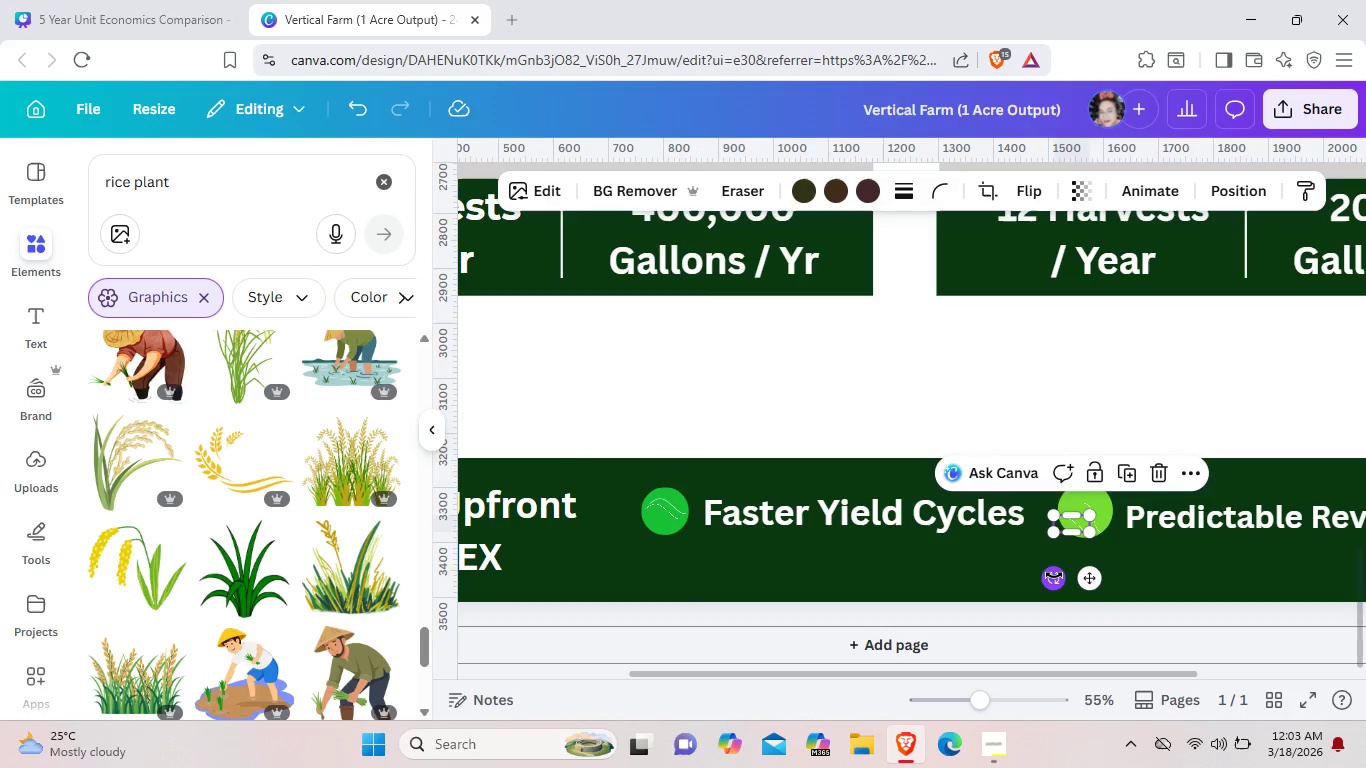 
left_click_drag(start_coordinate=[1054, 575], to_coordinate=[1059, 561])
 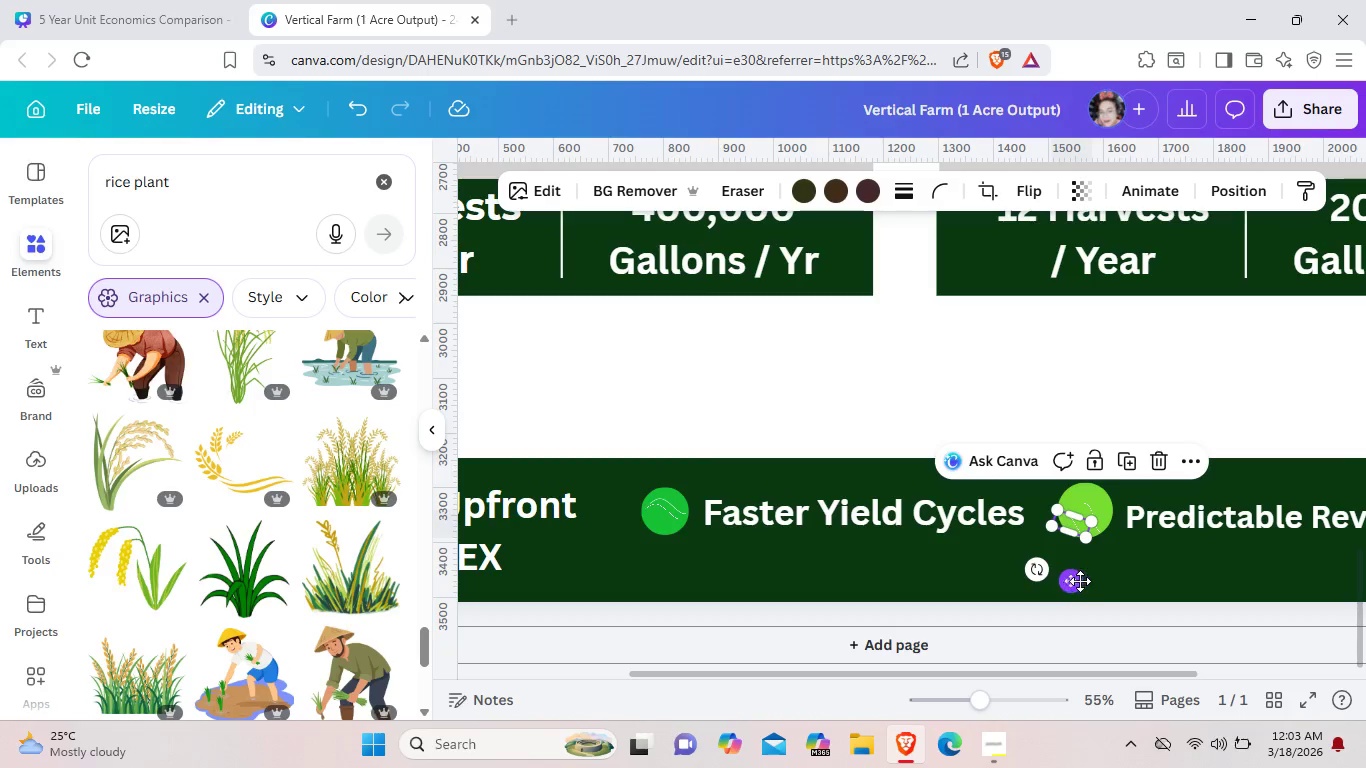 
left_click_drag(start_coordinate=[1074, 582], to_coordinate=[1082, 580])
 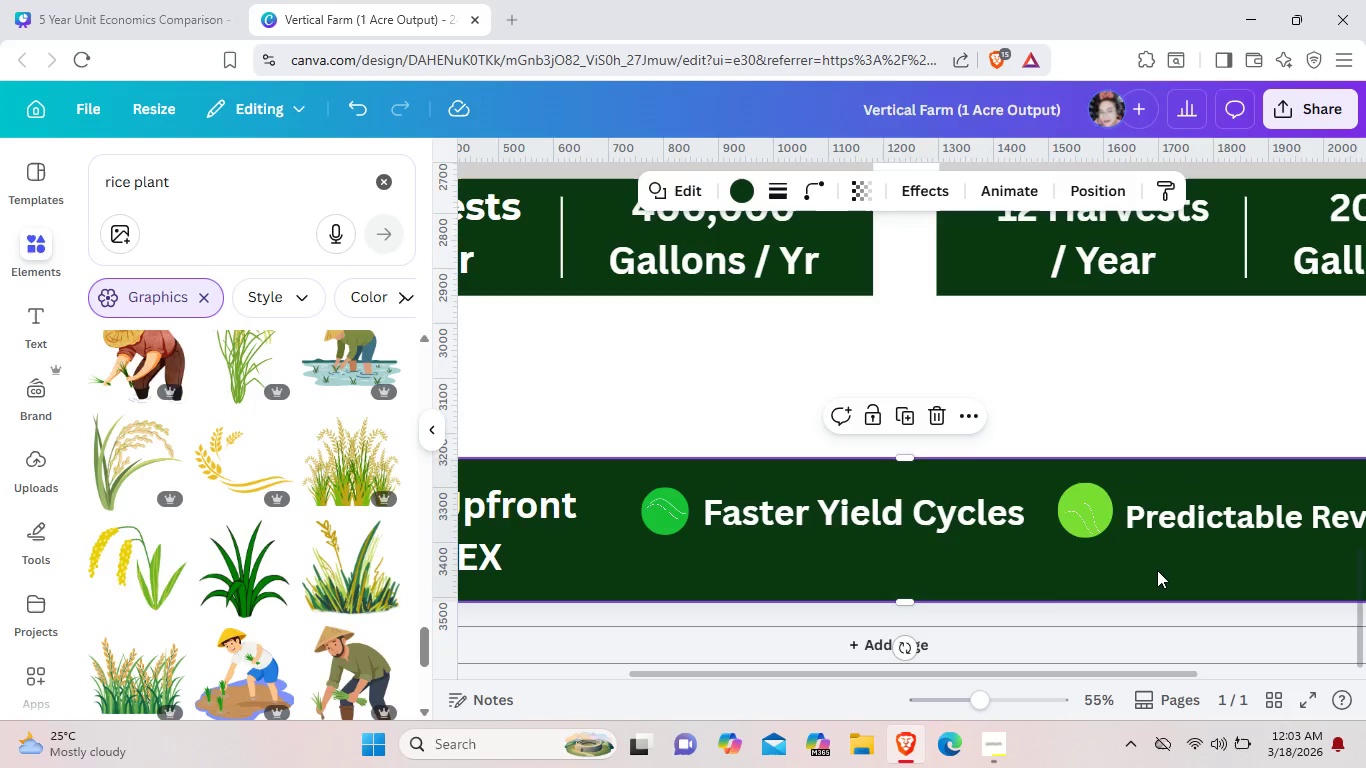 
left_click([1157, 570])
 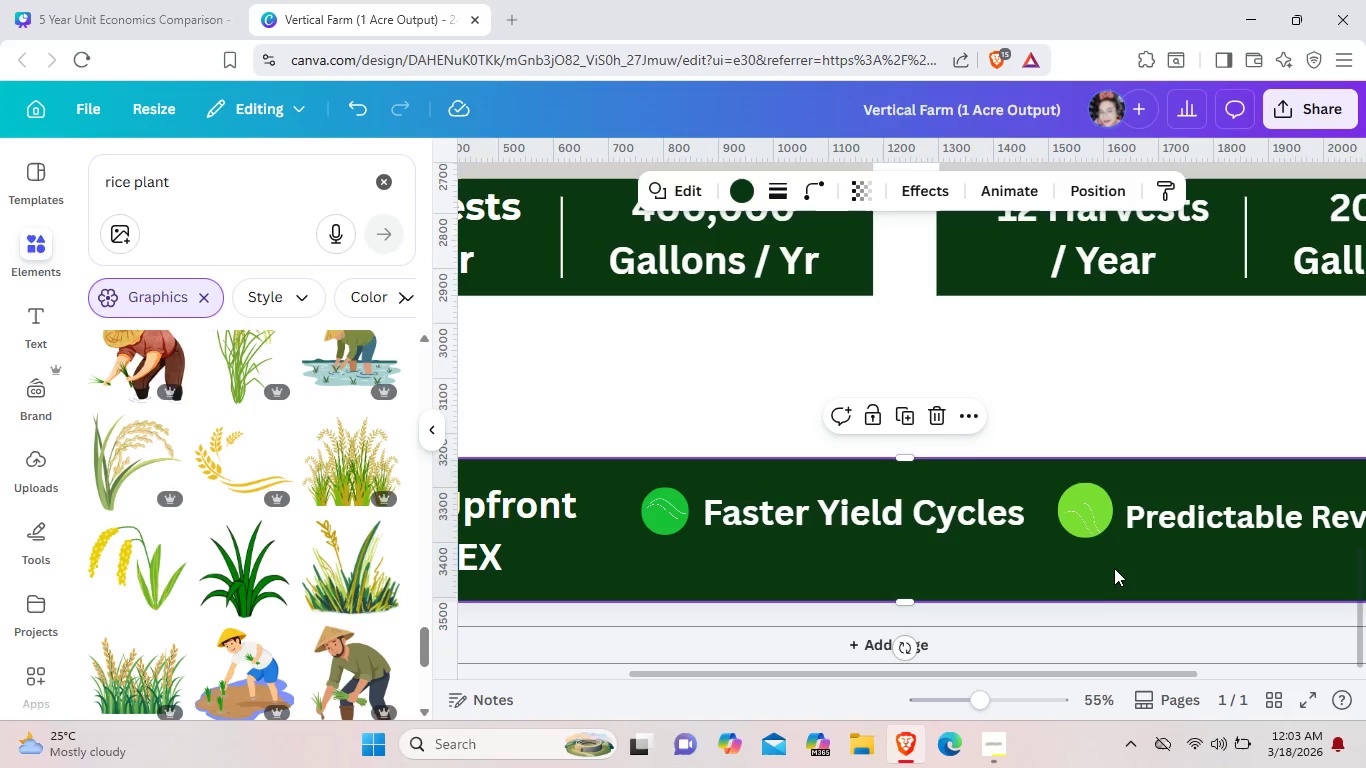 
key(Control+V)
 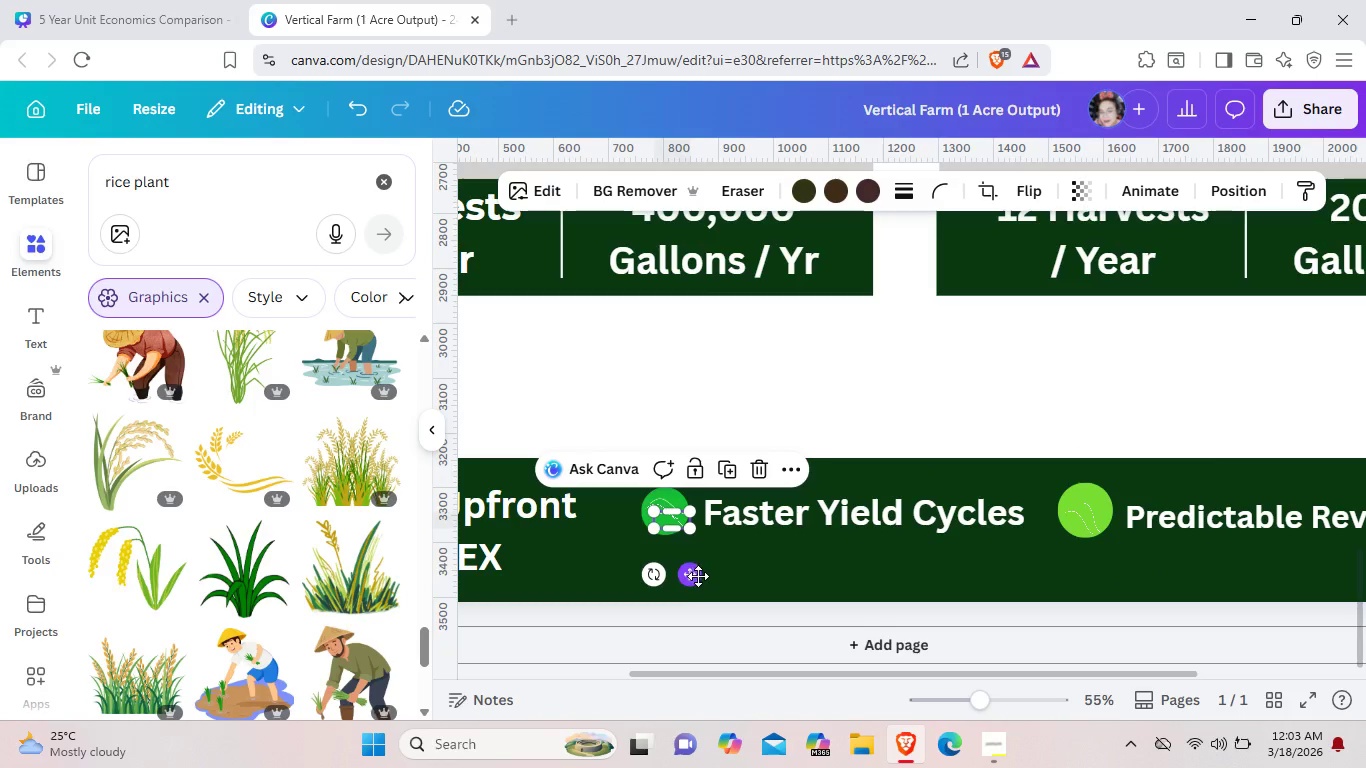 
left_click_drag(start_coordinate=[697, 576], to_coordinate=[1128, 566])
 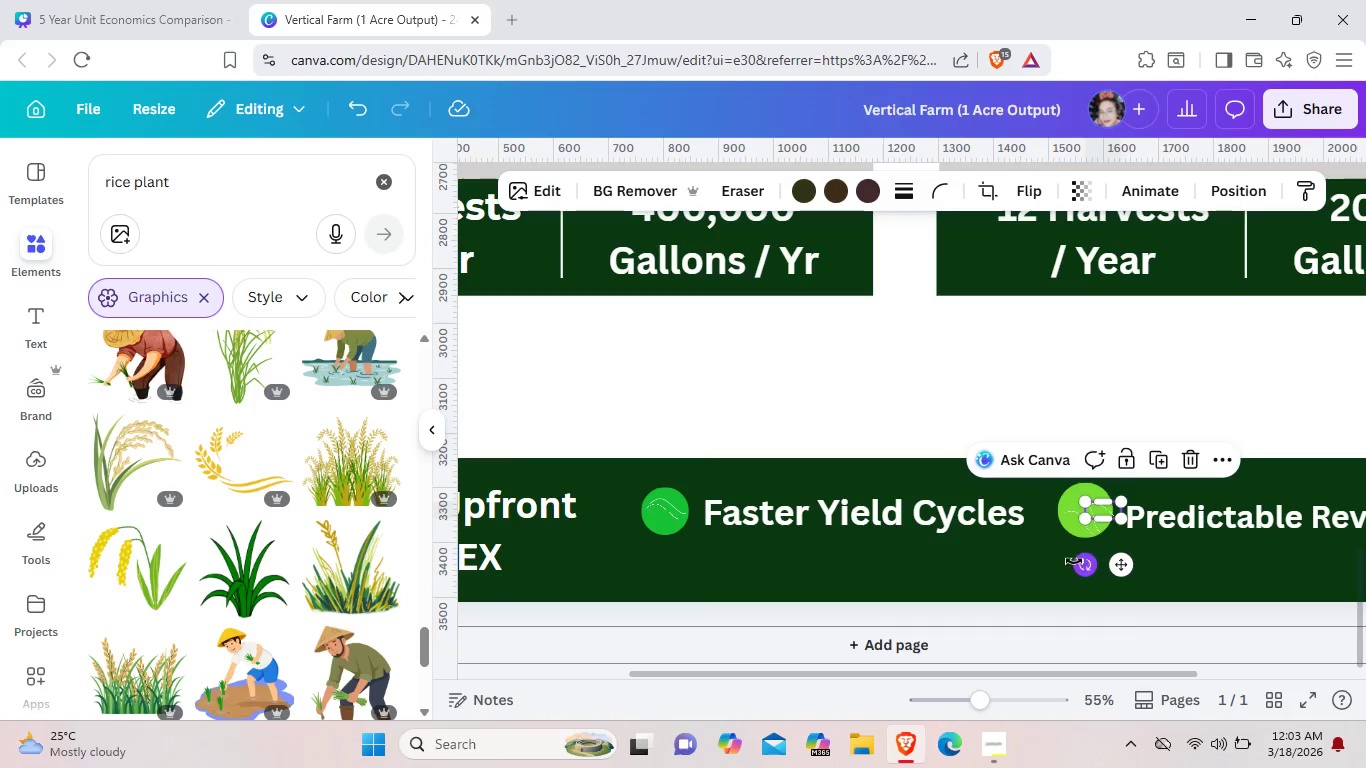 
left_click_drag(start_coordinate=[1083, 561], to_coordinate=[1058, 557])
 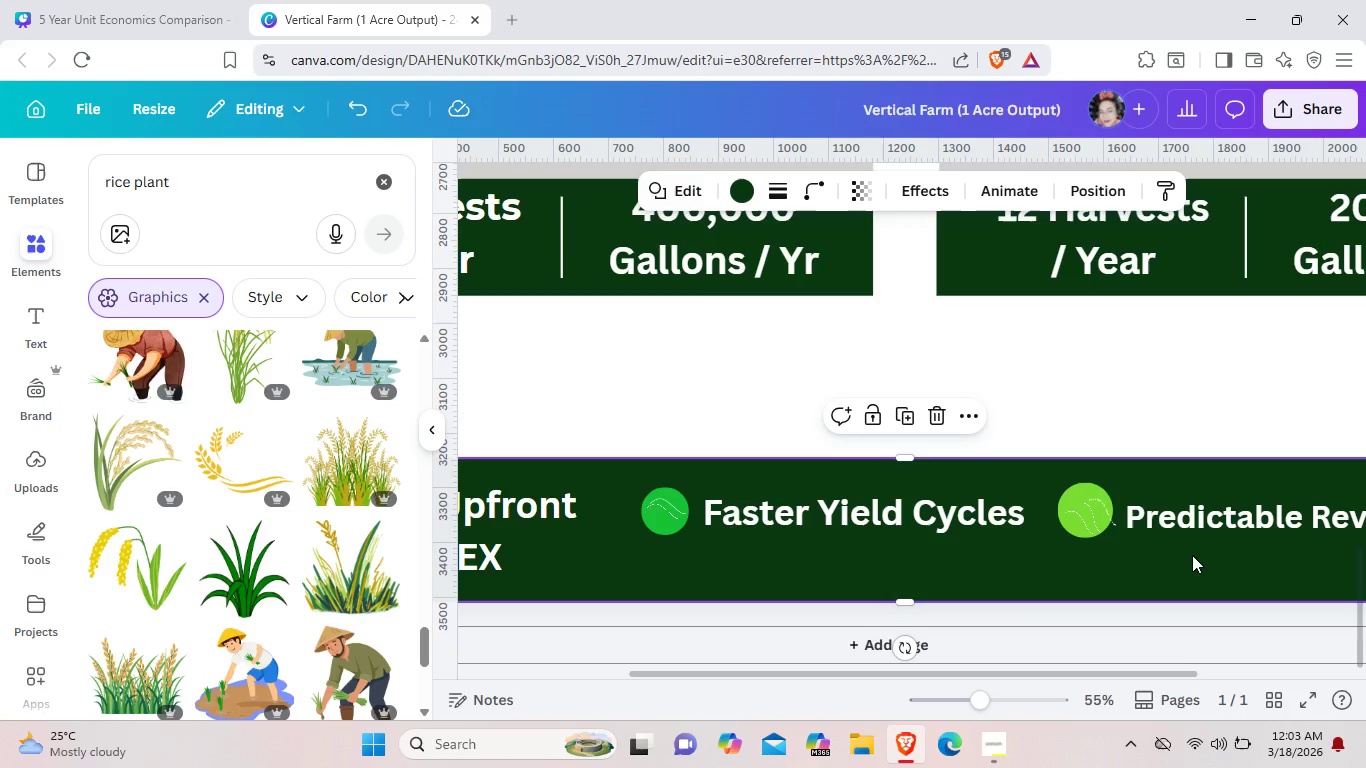 
left_click([1192, 553])
 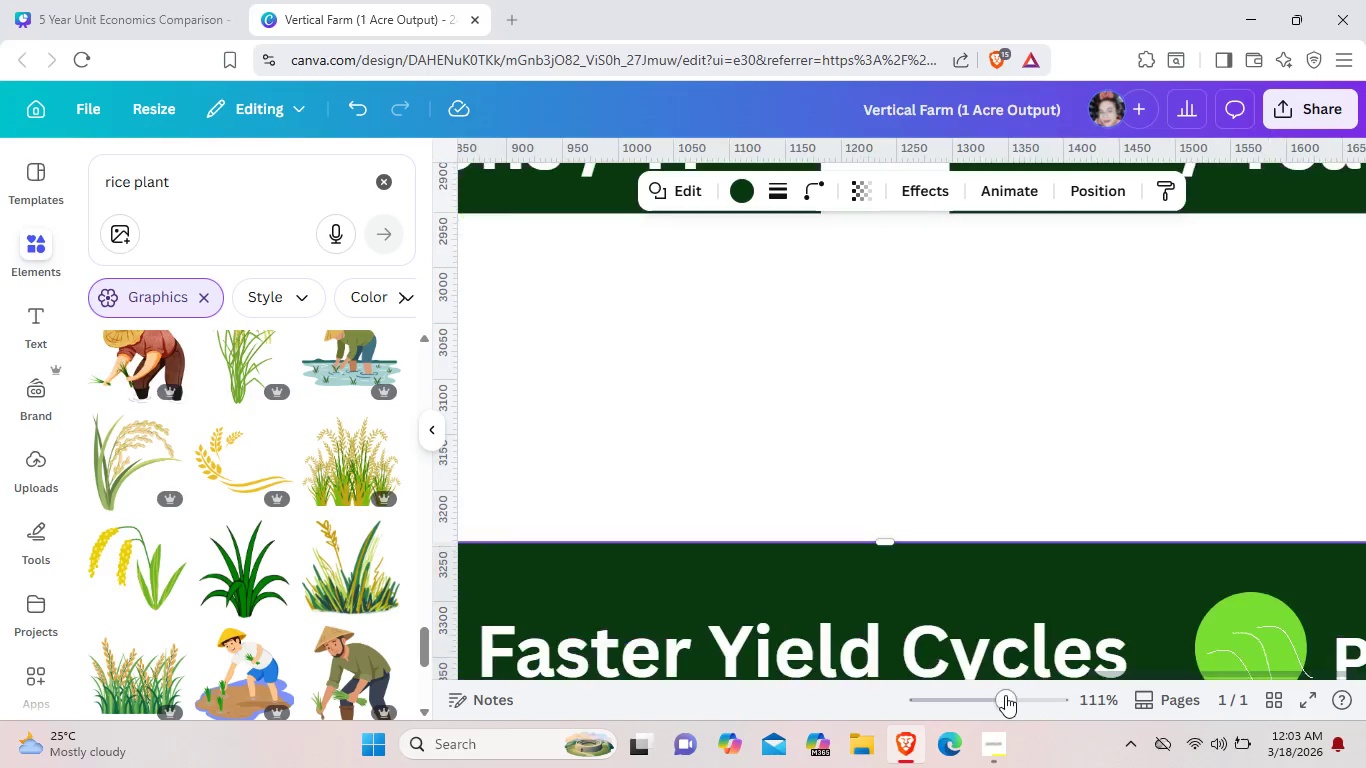 
scroll: coordinate [1120, 570], scroll_direction: down, amount: 3.0
 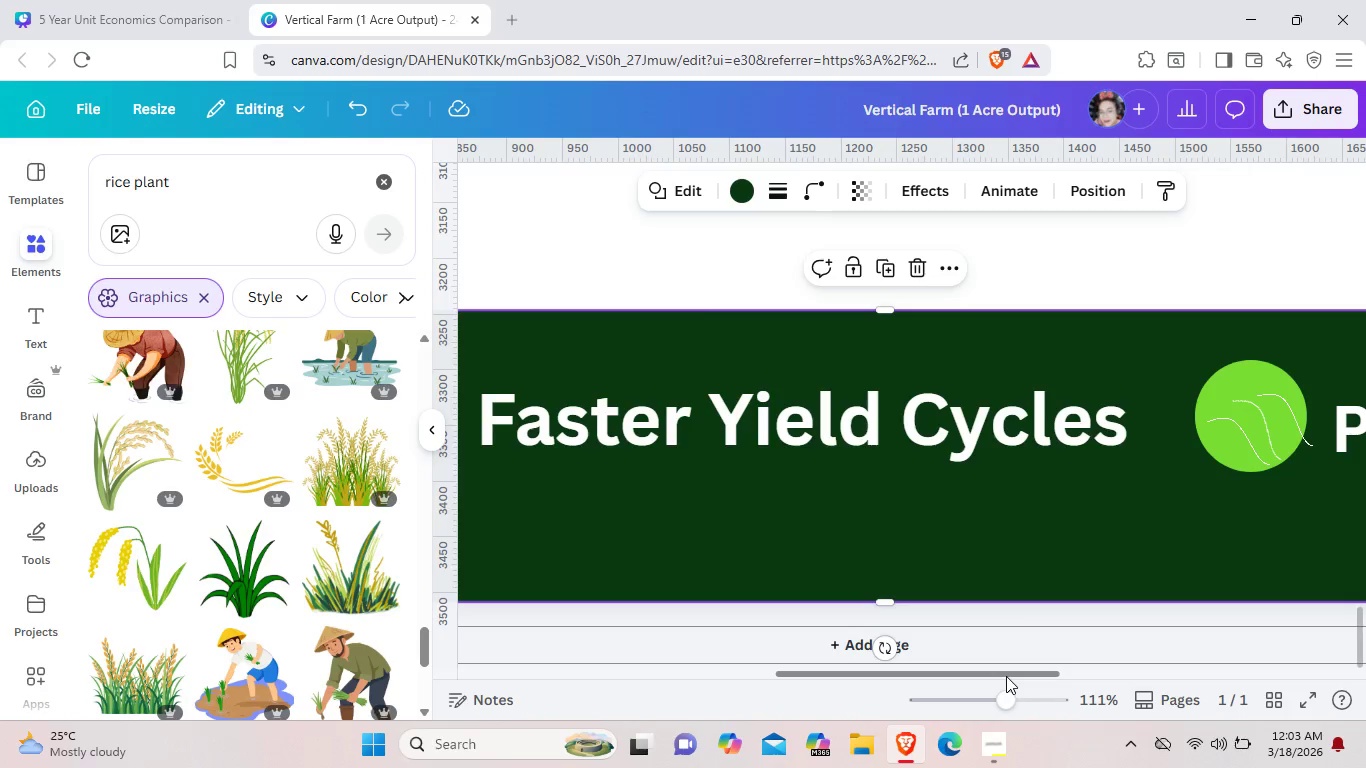 
left_click_drag(start_coordinate=[1006, 676], to_coordinate=[1111, 672])
 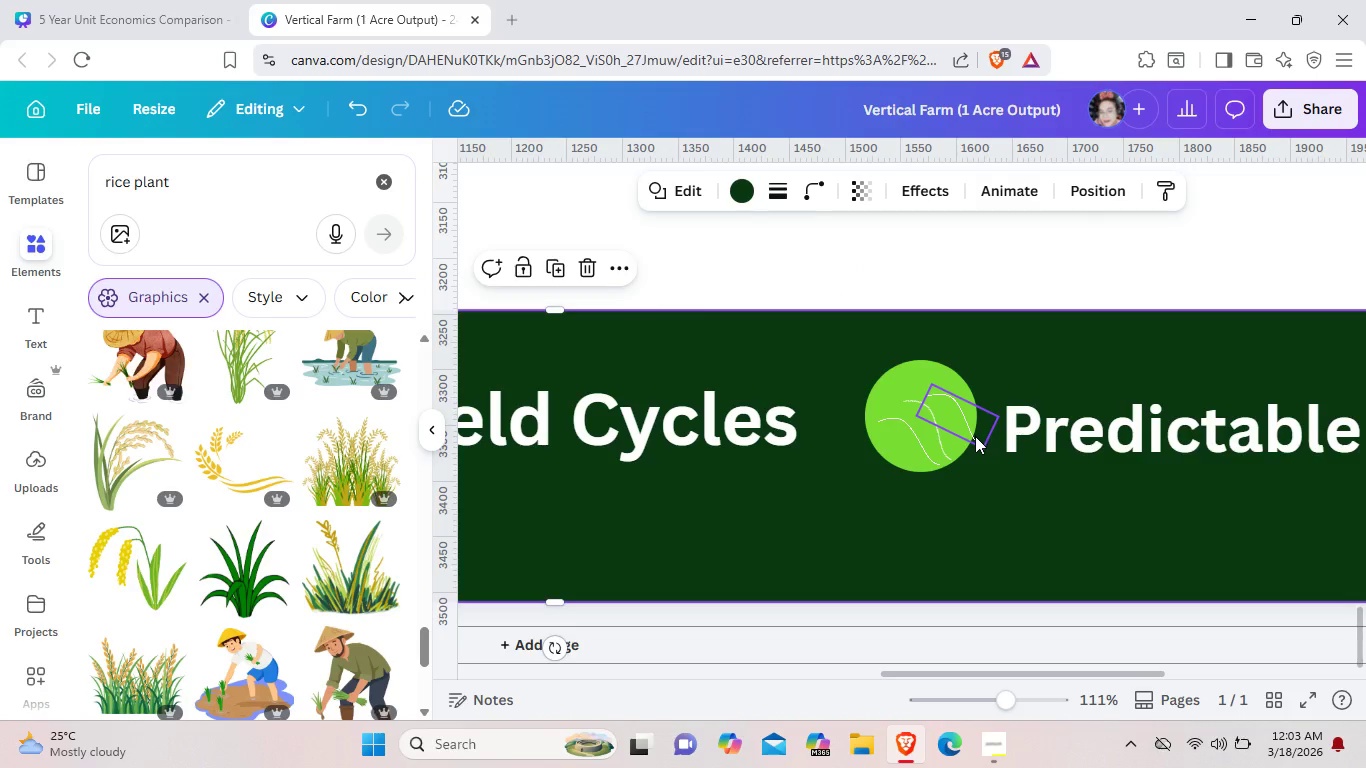 
left_click([975, 435])
 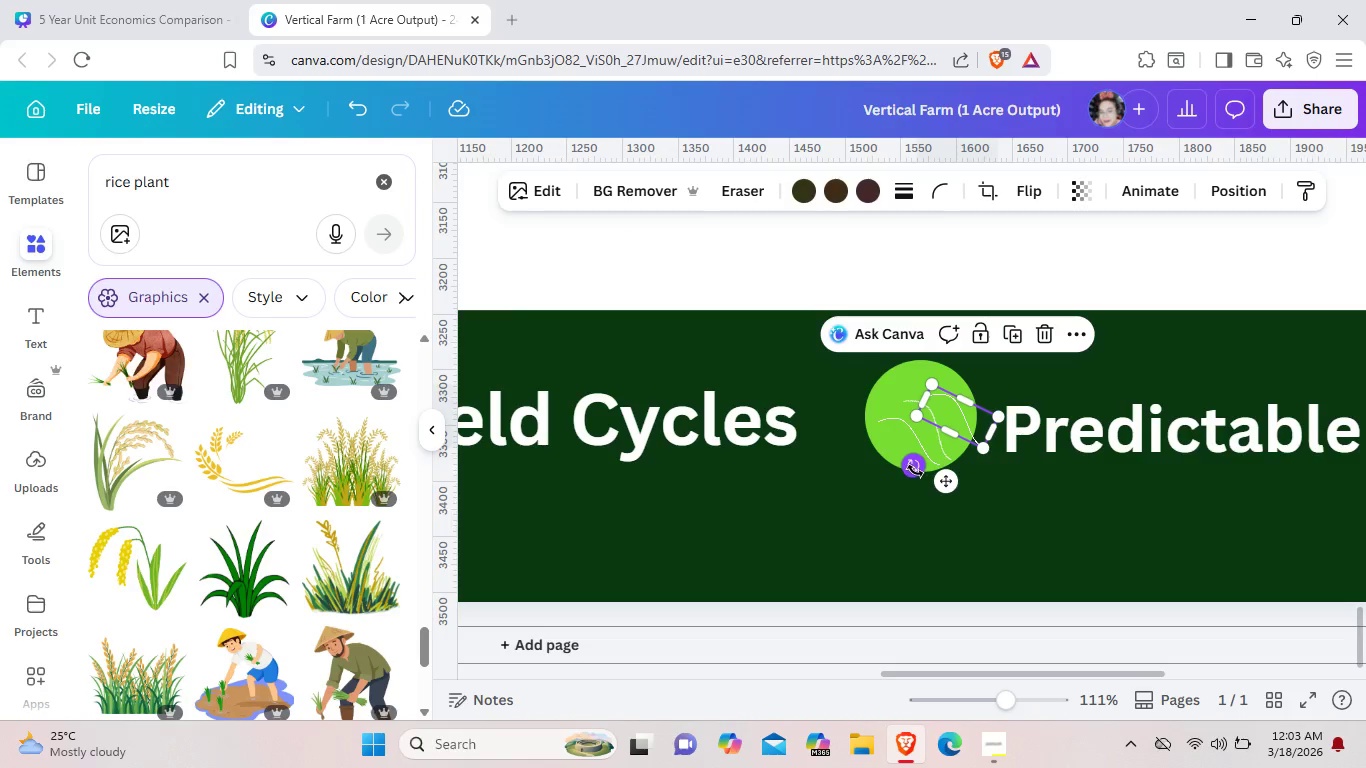 
left_click_drag(start_coordinate=[915, 471], to_coordinate=[928, 427])
 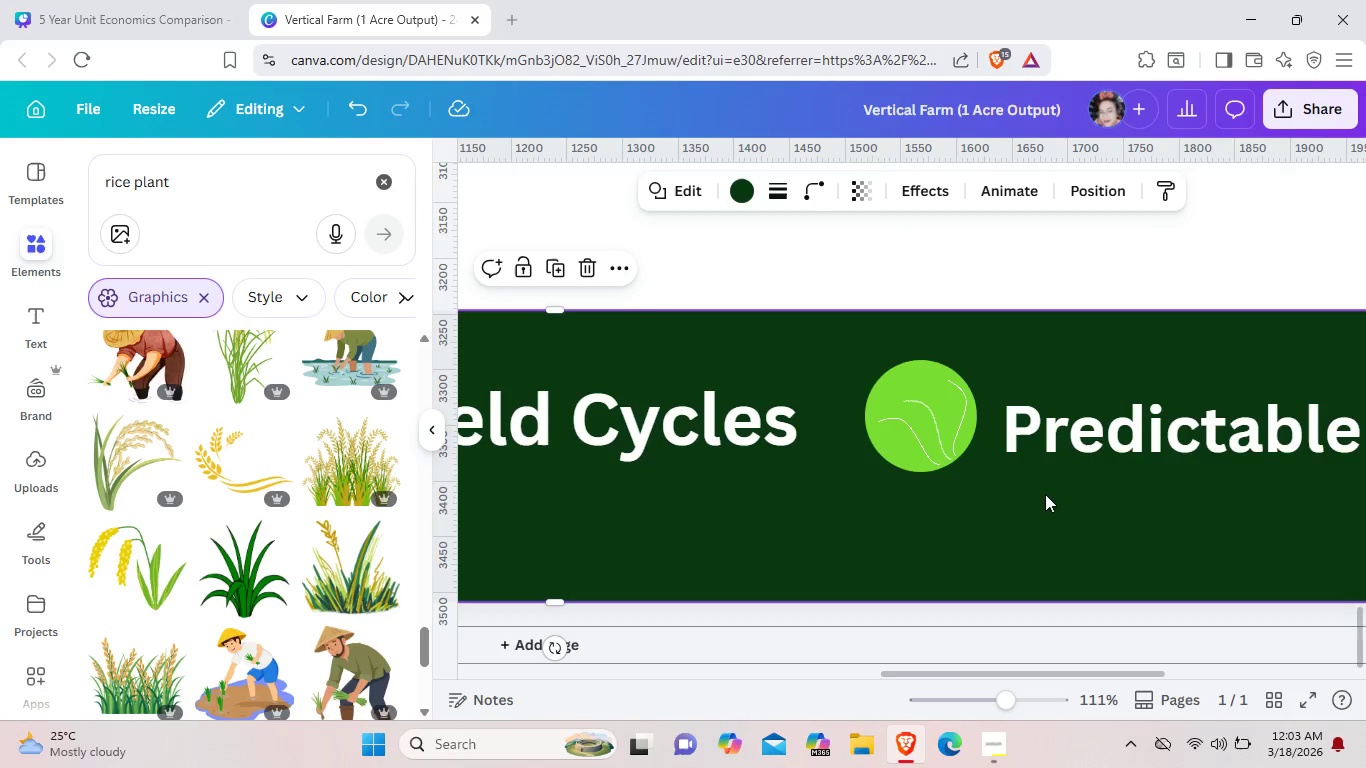 
left_click([1045, 494])
 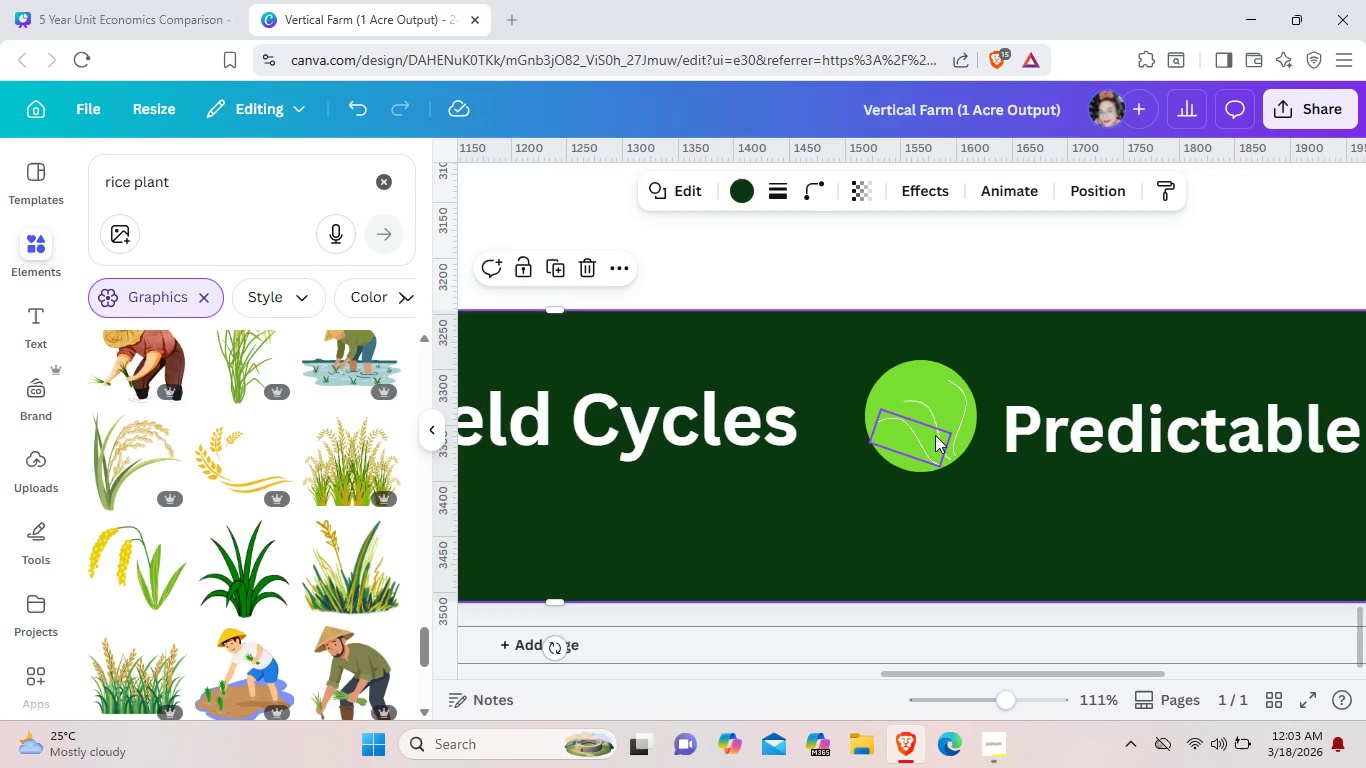 
left_click([934, 435])
 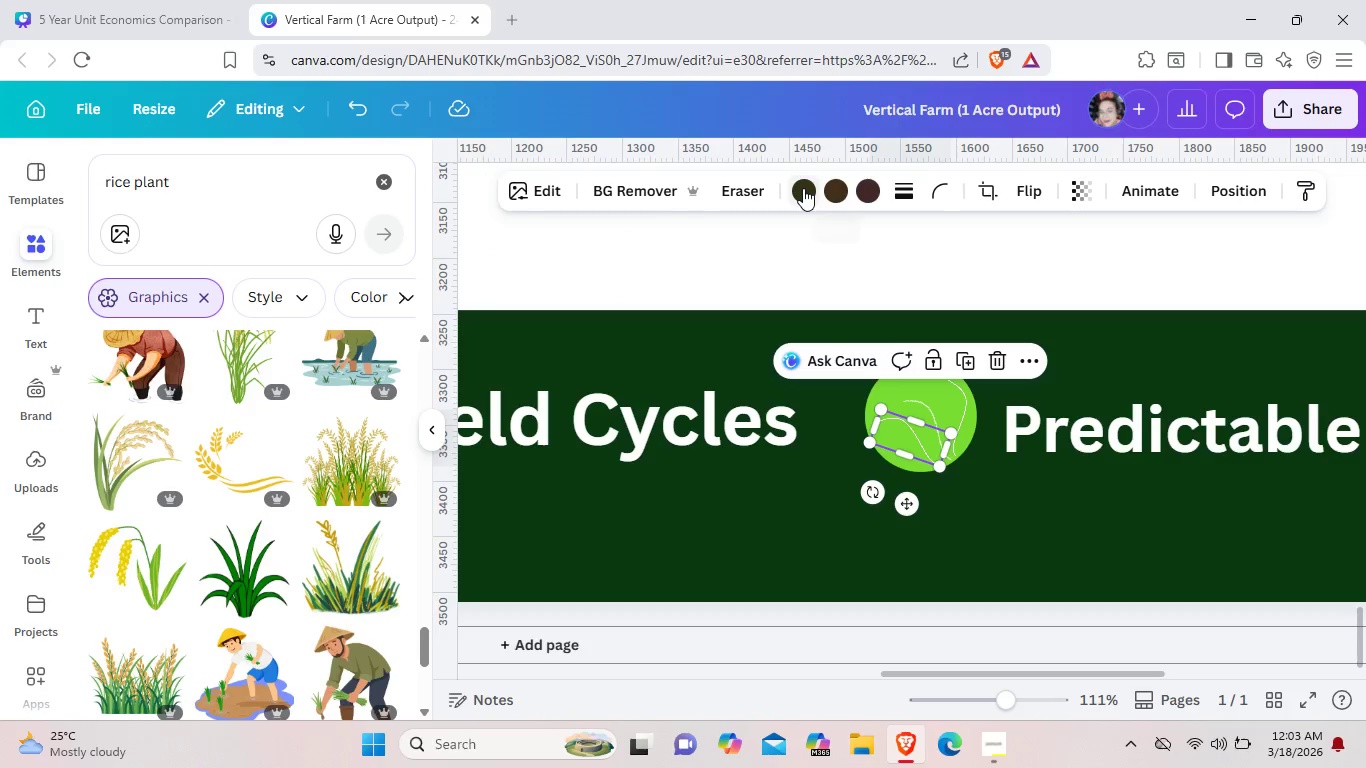 
left_click([803, 188])
 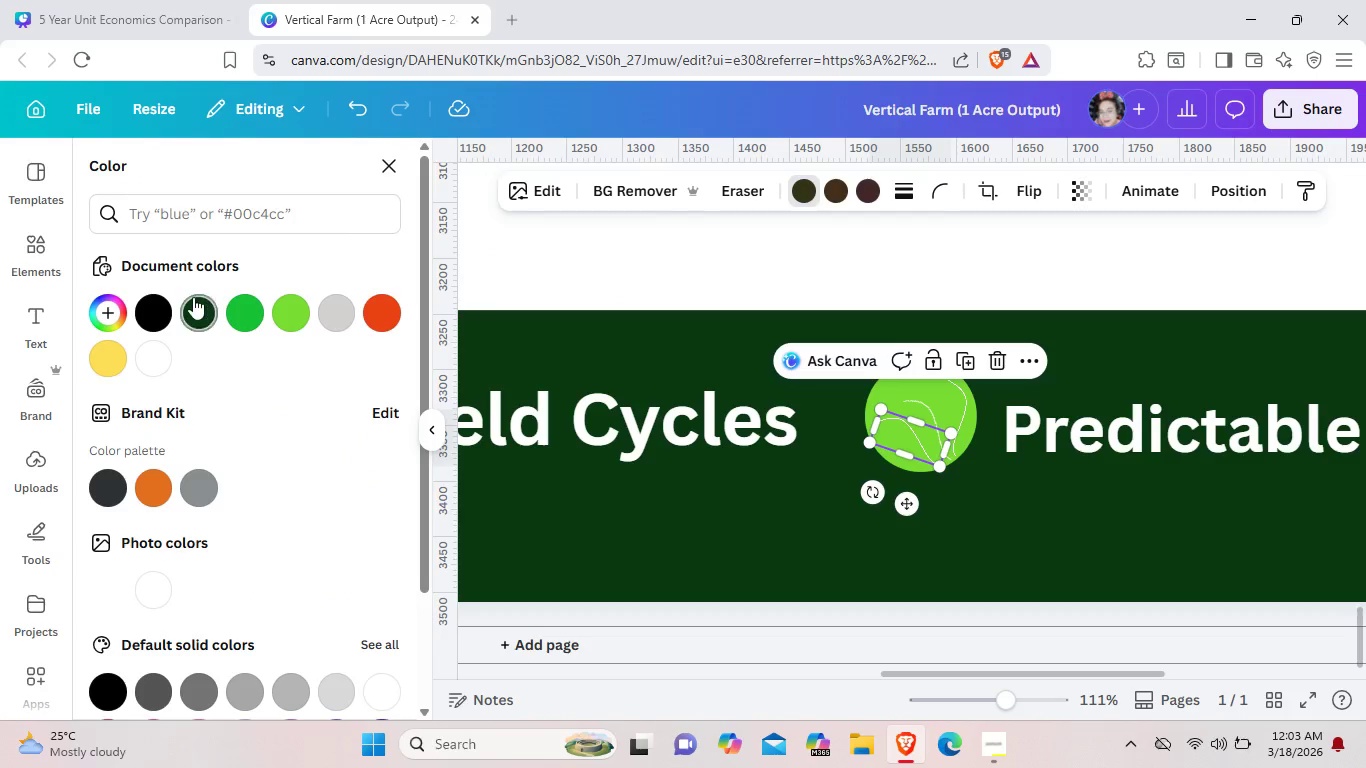 
left_click([193, 297])
 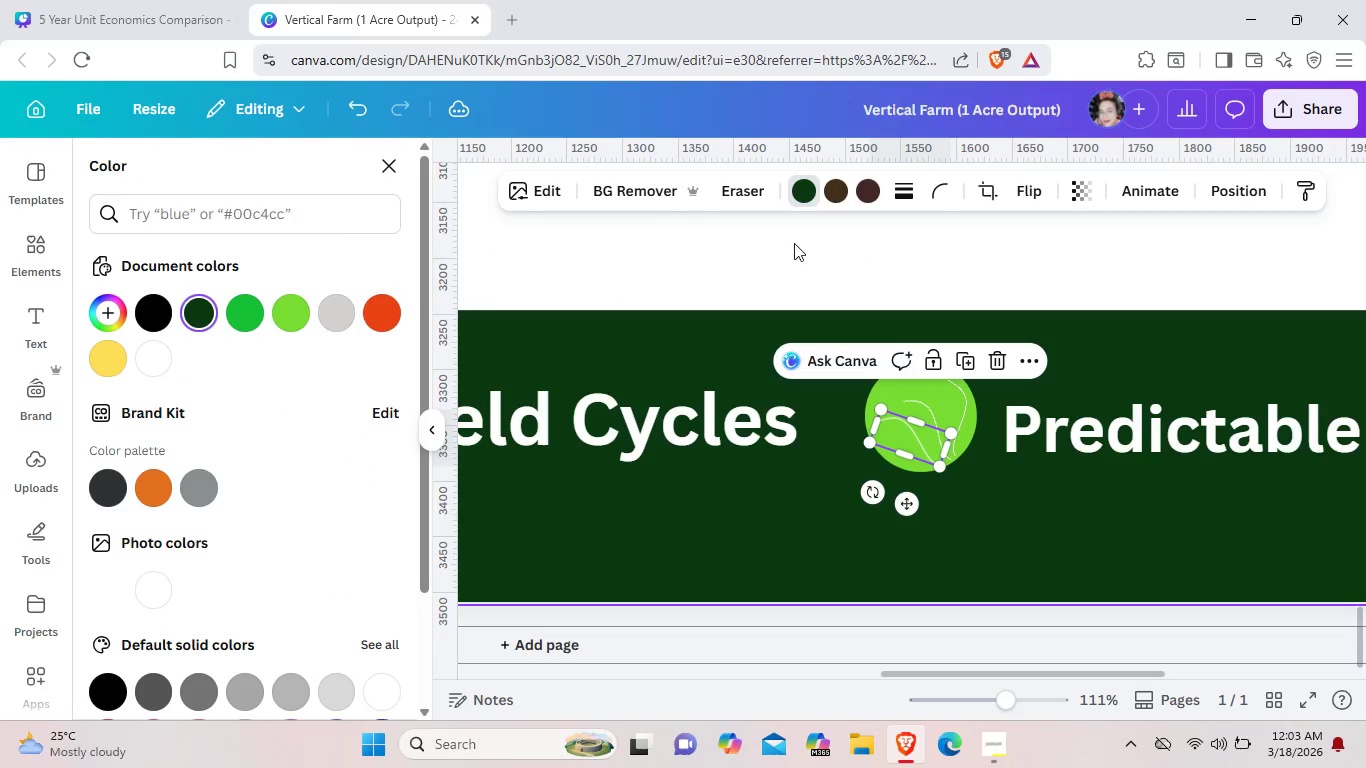 
left_click([949, 419])
 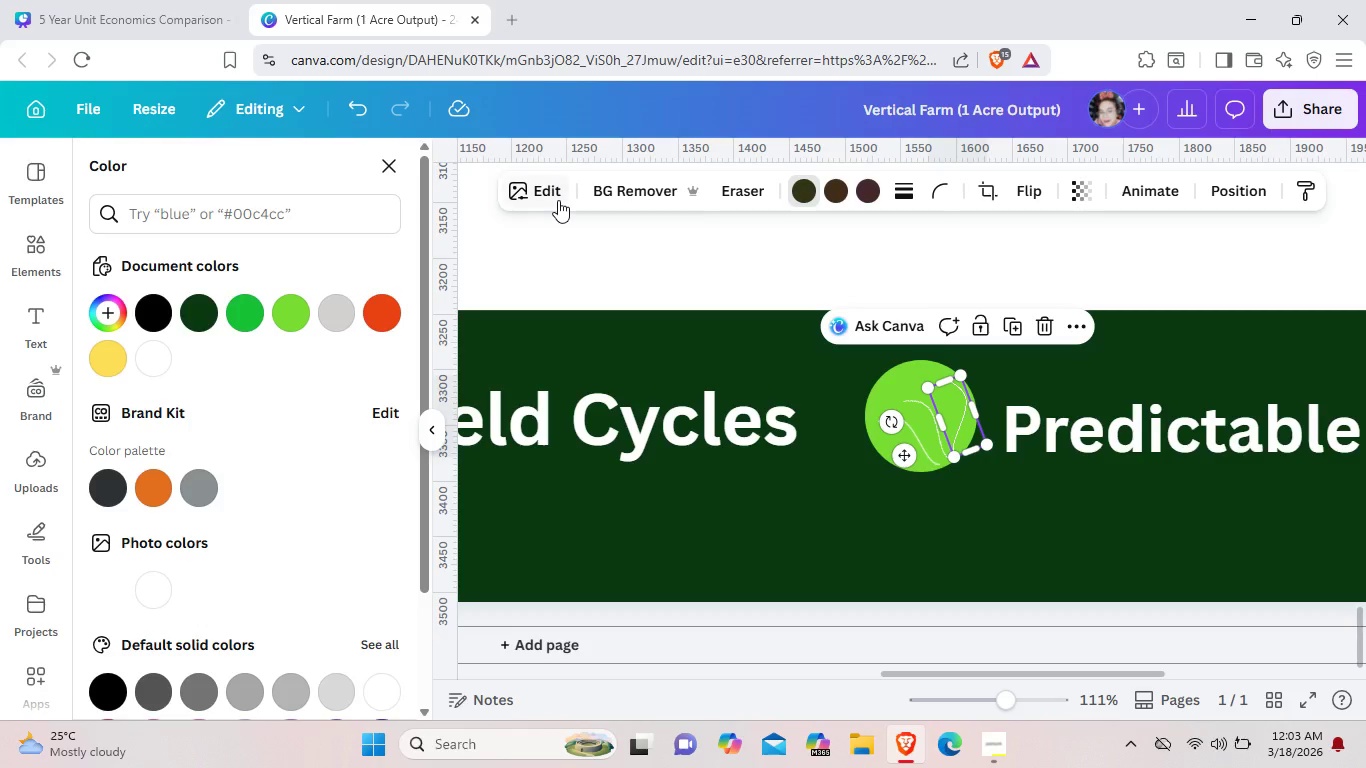 
left_click([557, 200])
 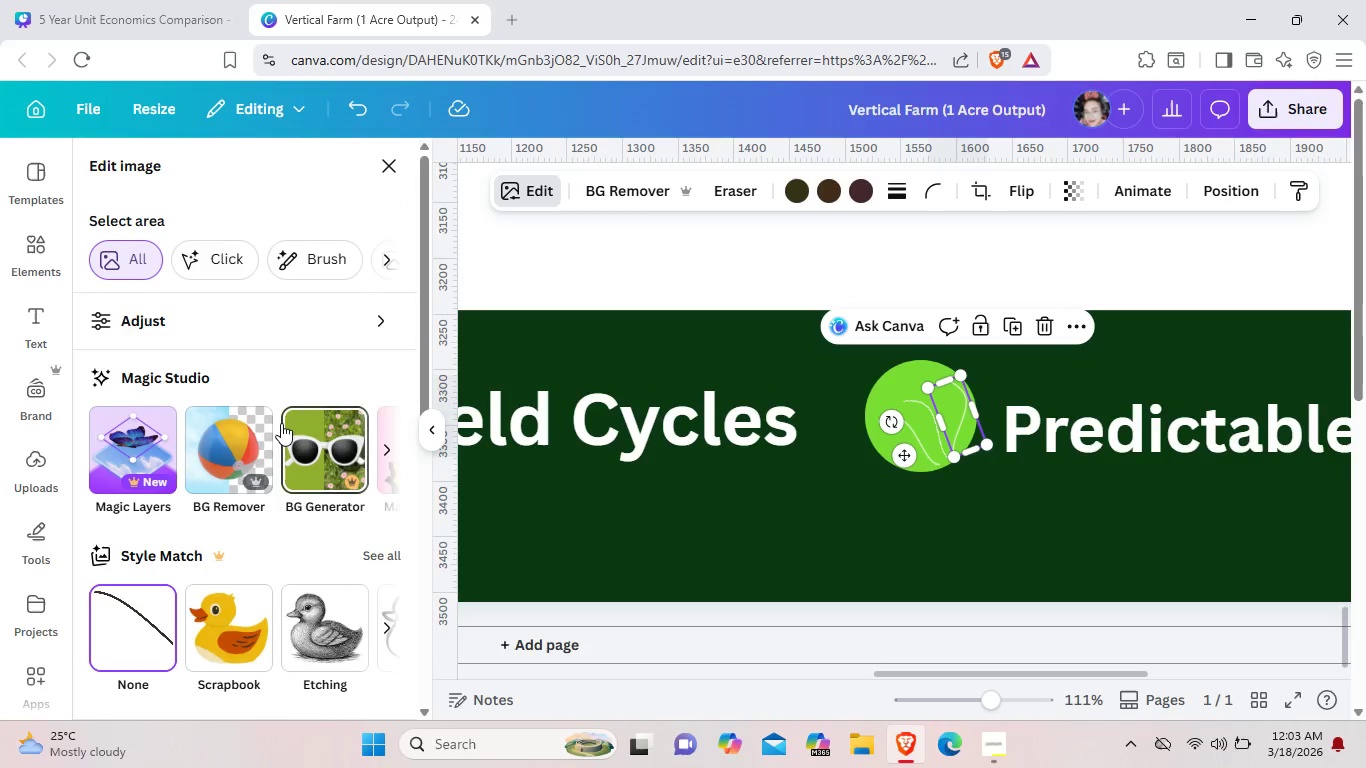 
scroll: coordinate [236, 552], scroll_direction: down, amount: 4.0
 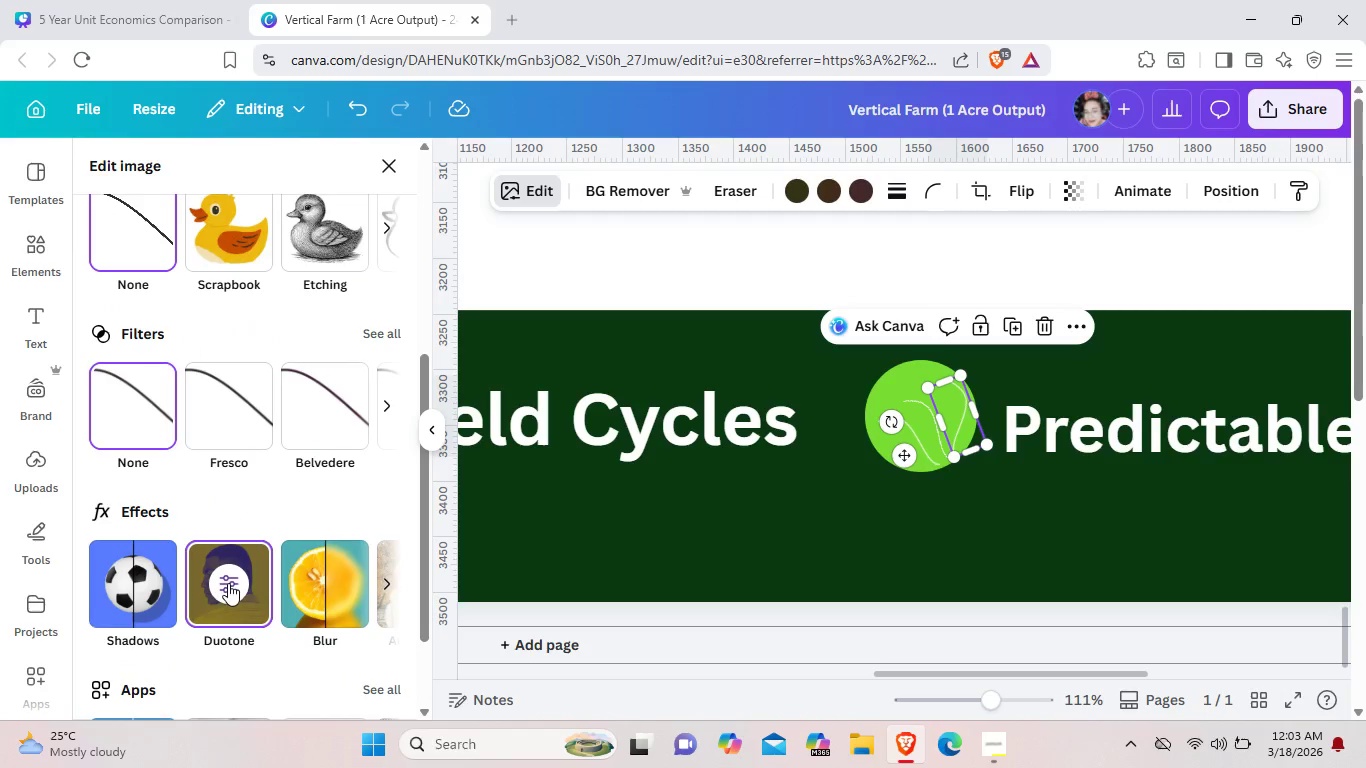 
left_click([228, 583])
 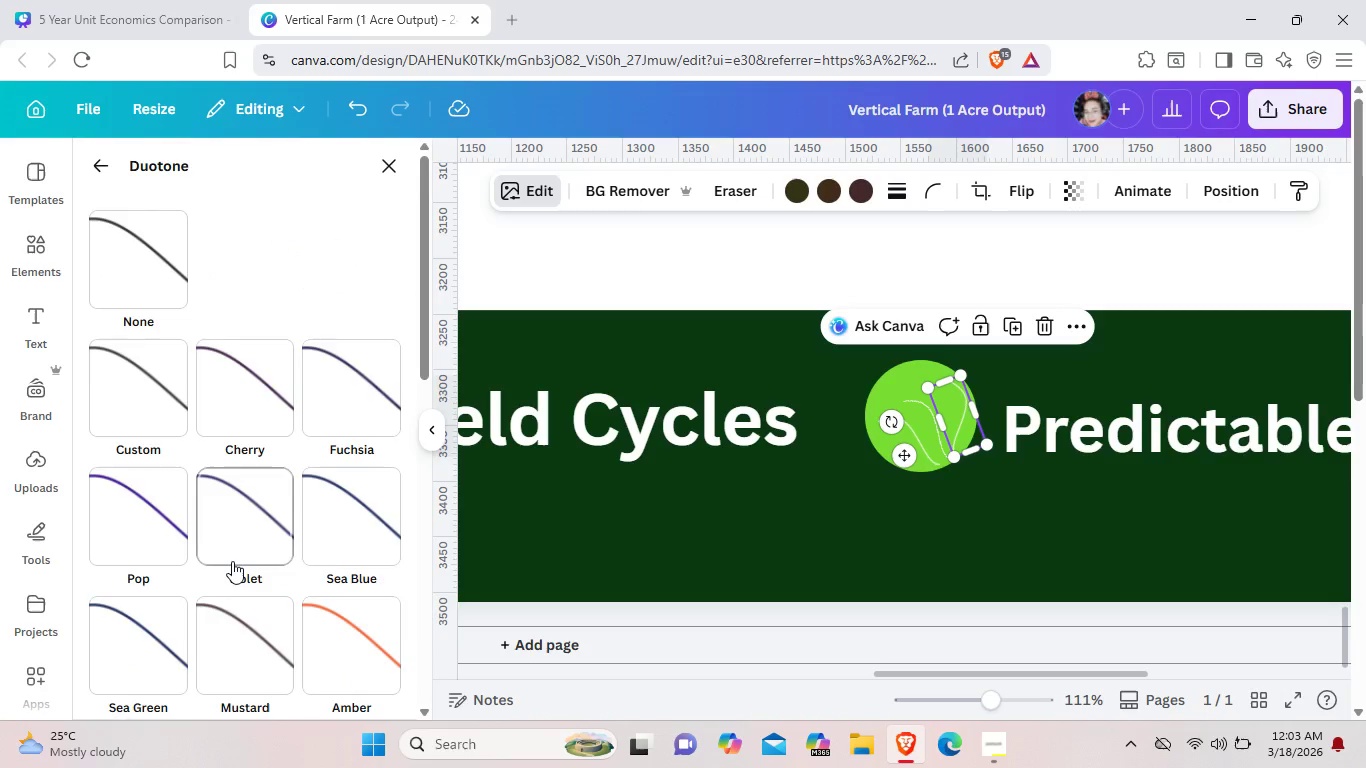 
scroll: coordinate [232, 561], scroll_direction: down, amount: 11.0
 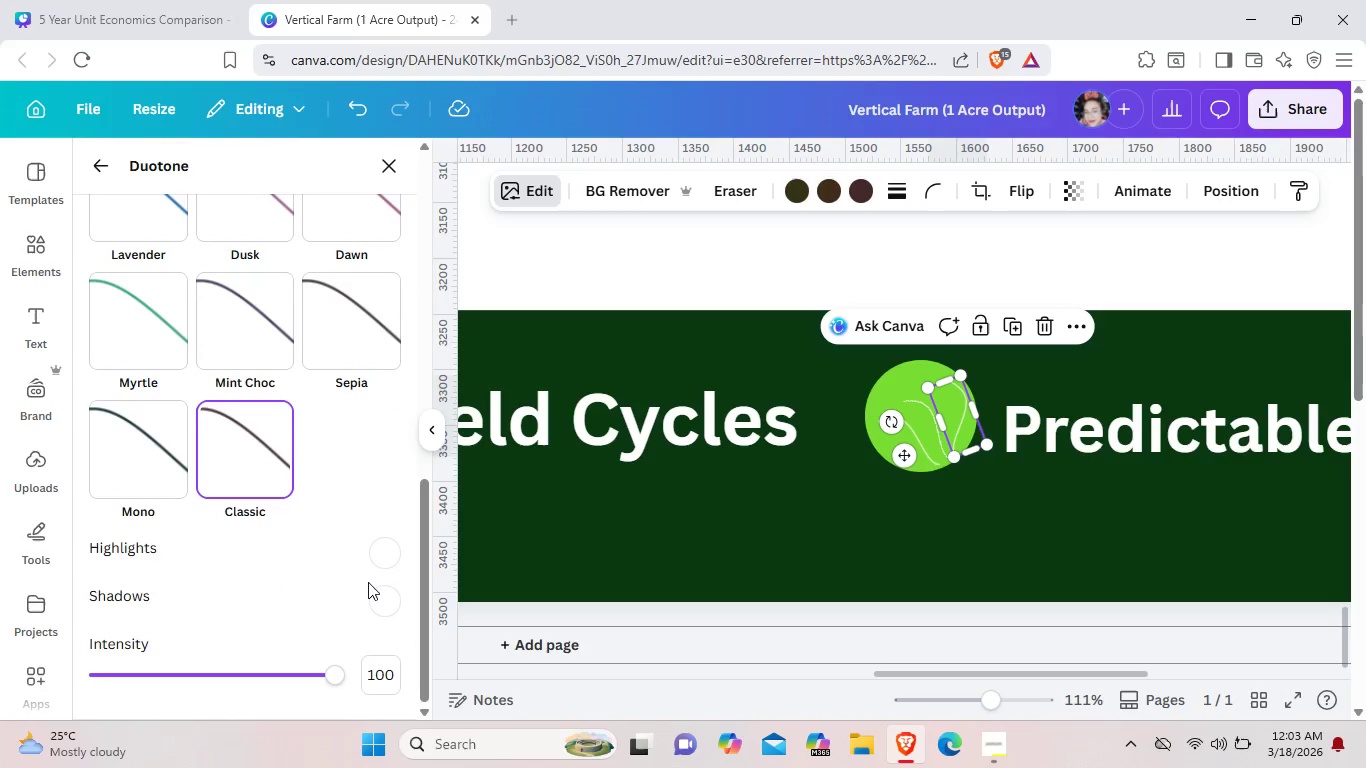 
mouse_move([372, 535])
 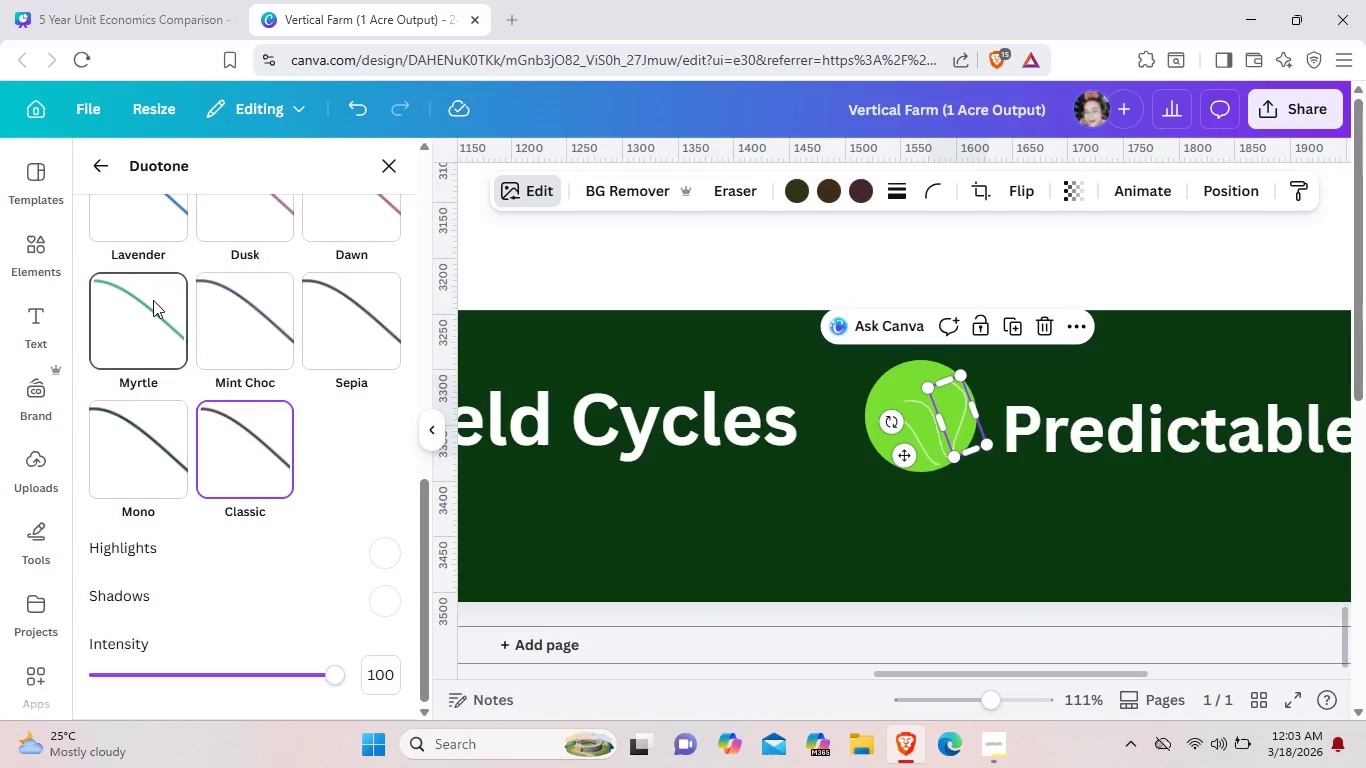 
left_click([153, 300])
 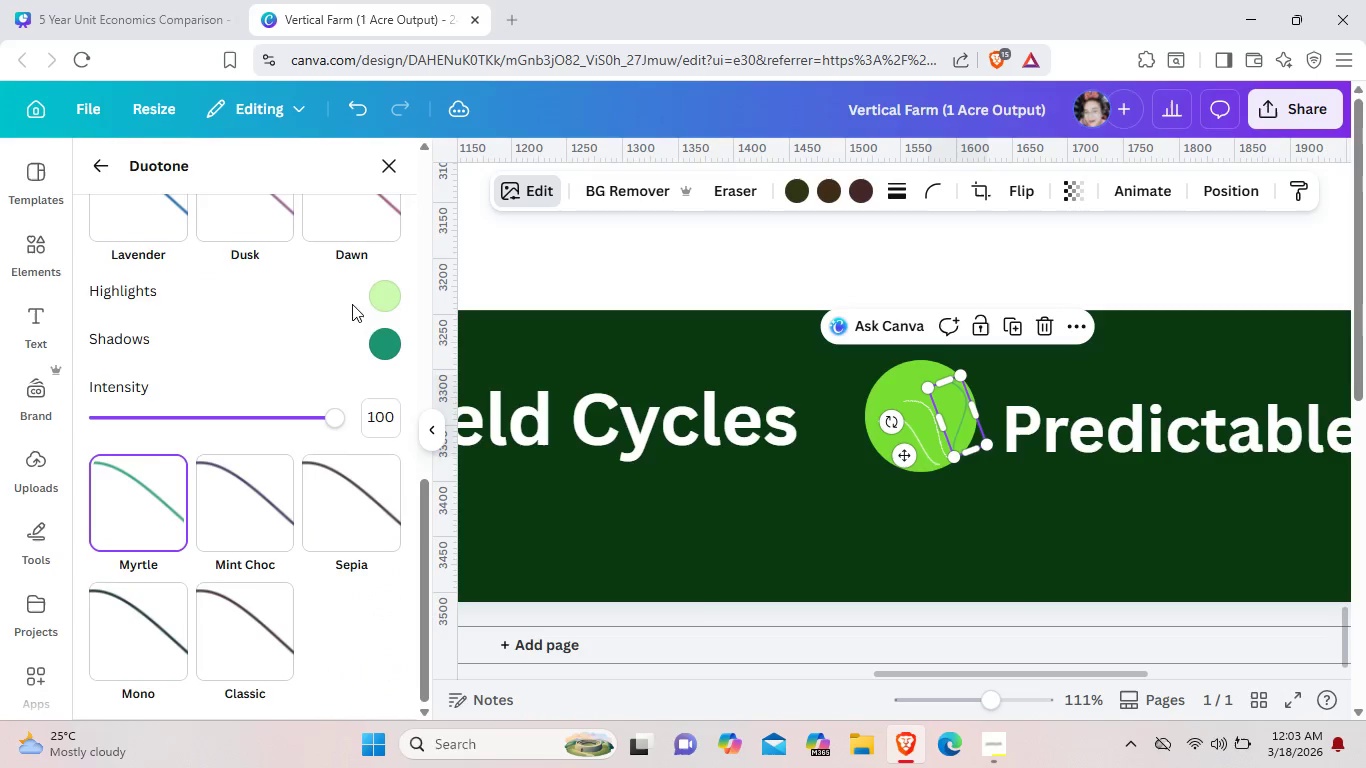 
left_click([382, 300])
 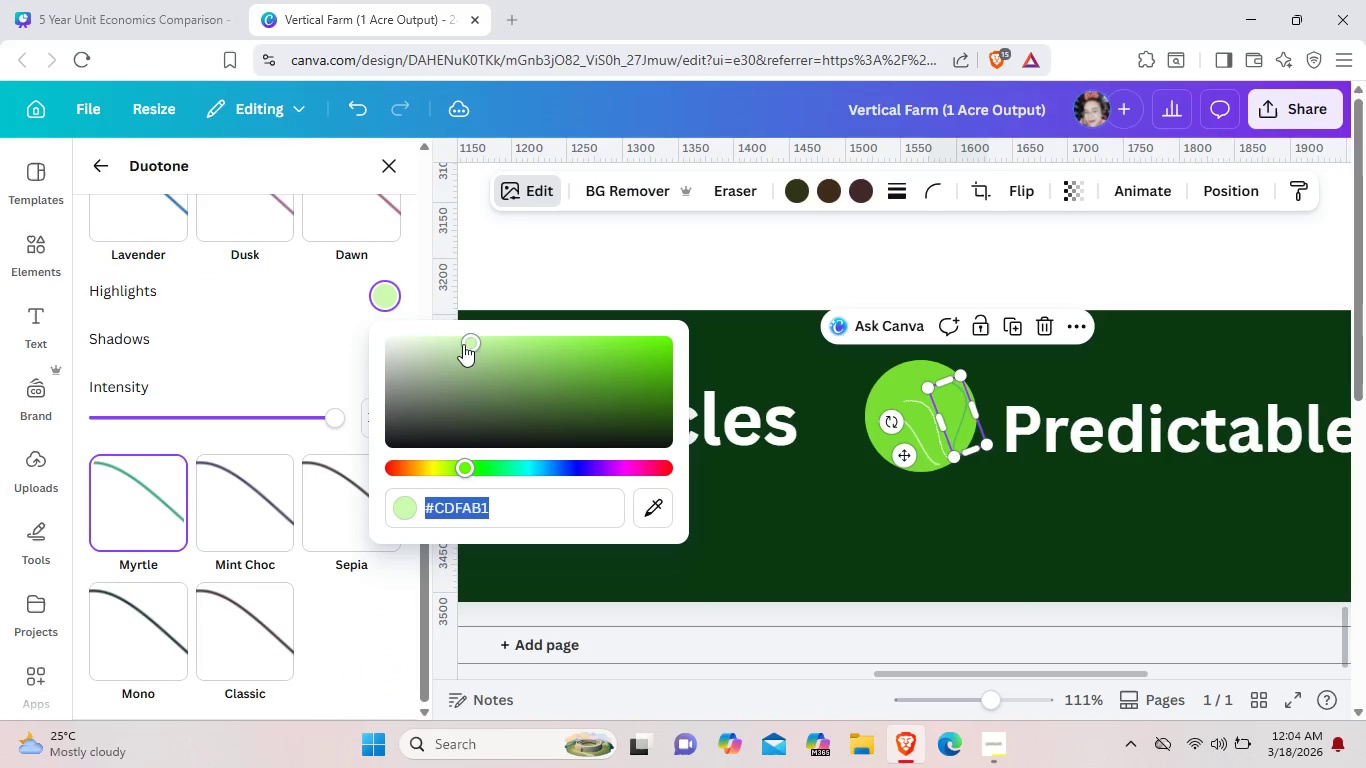 
left_click_drag(start_coordinate=[468, 344], to_coordinate=[467, 404])
 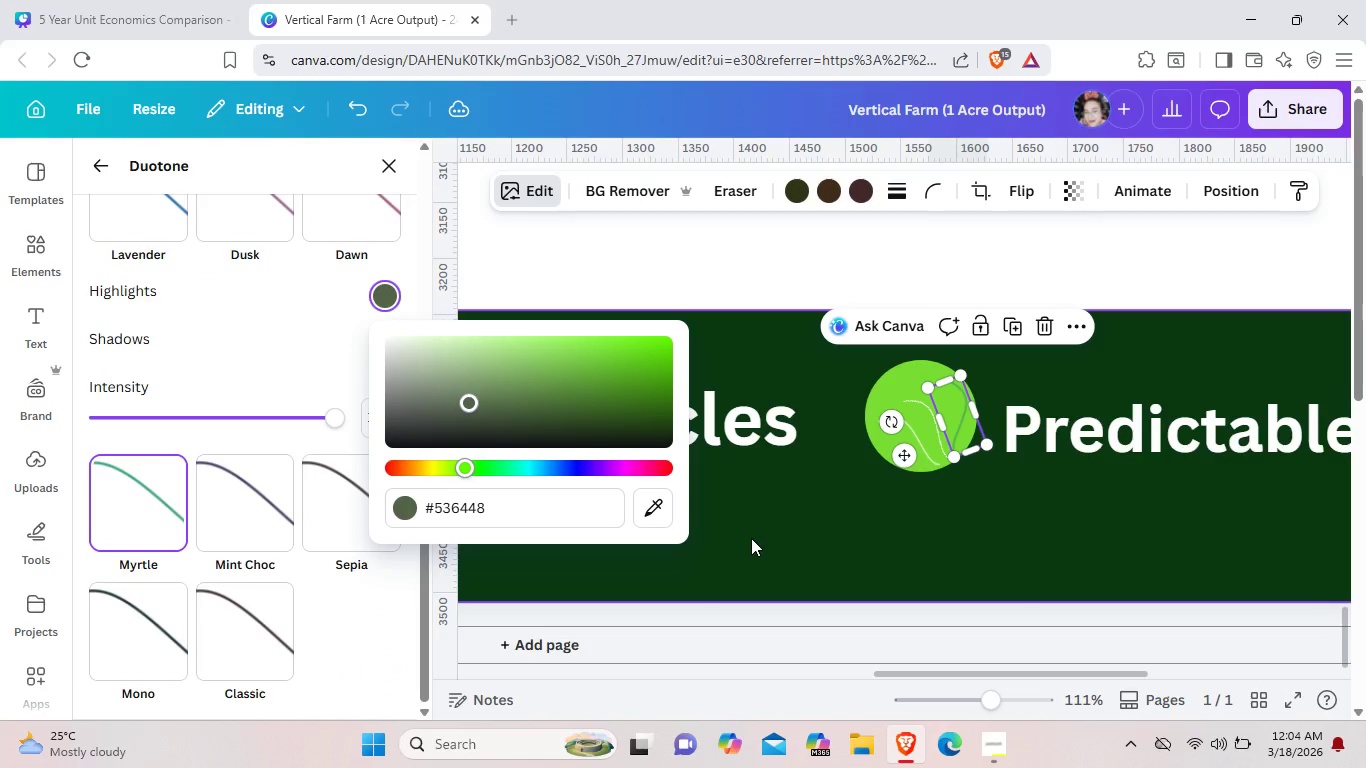 
left_click([751, 538])
 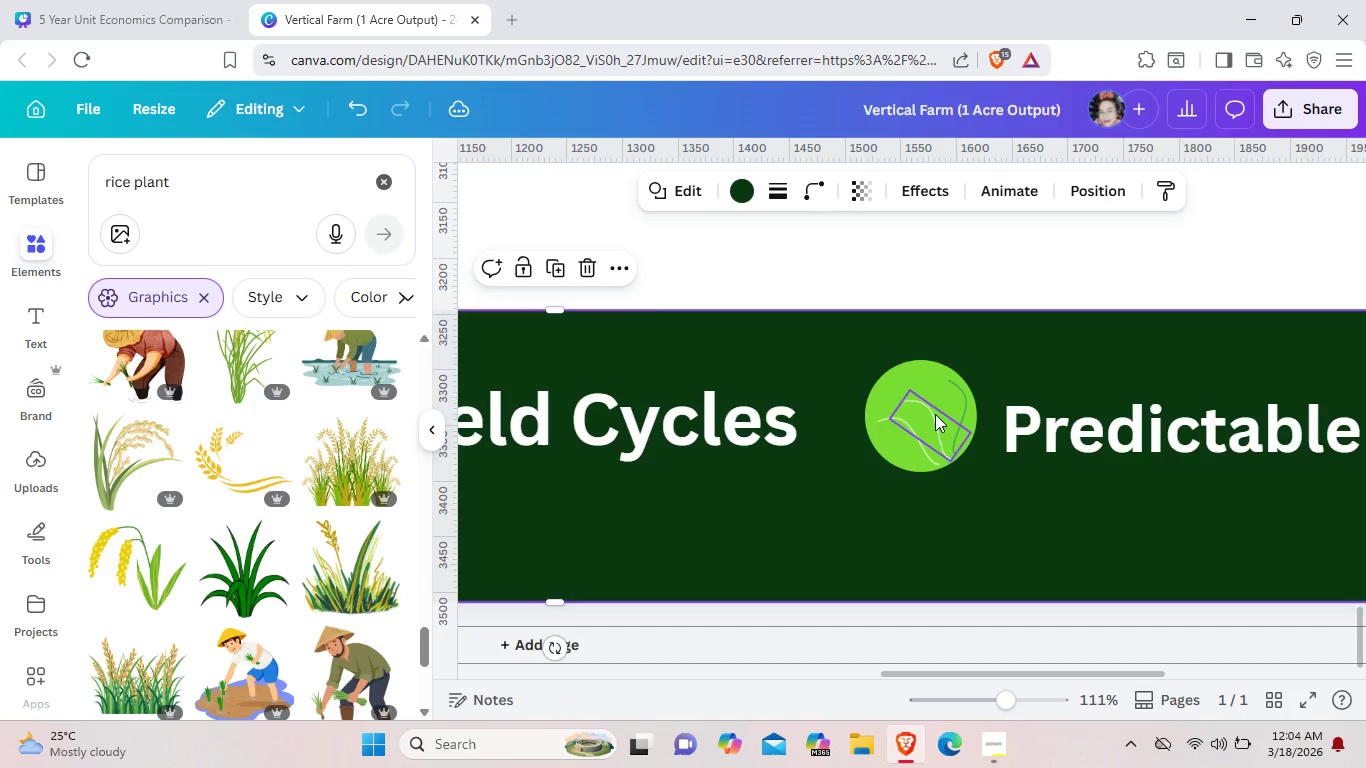 
left_click_drag(start_coordinate=[935, 414], to_coordinate=[557, 187])
 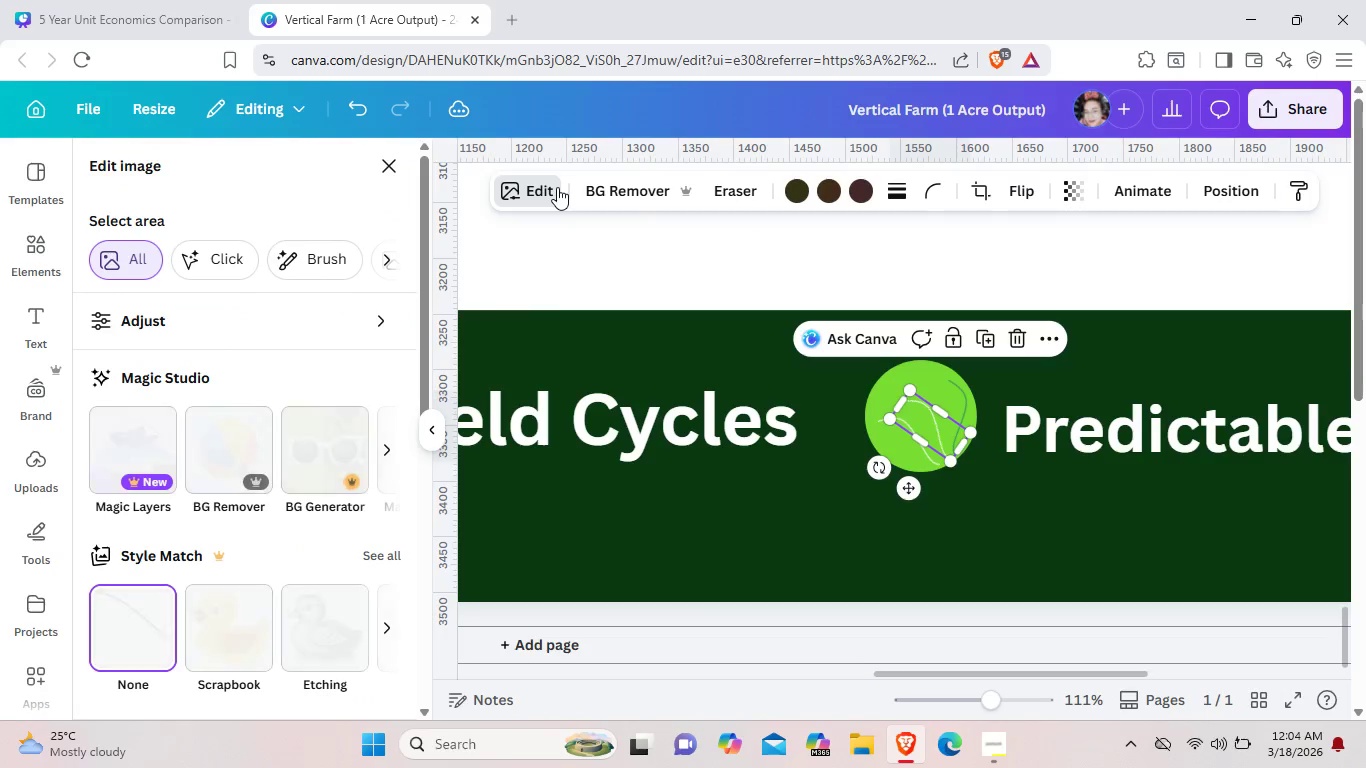 
left_click([557, 187])
 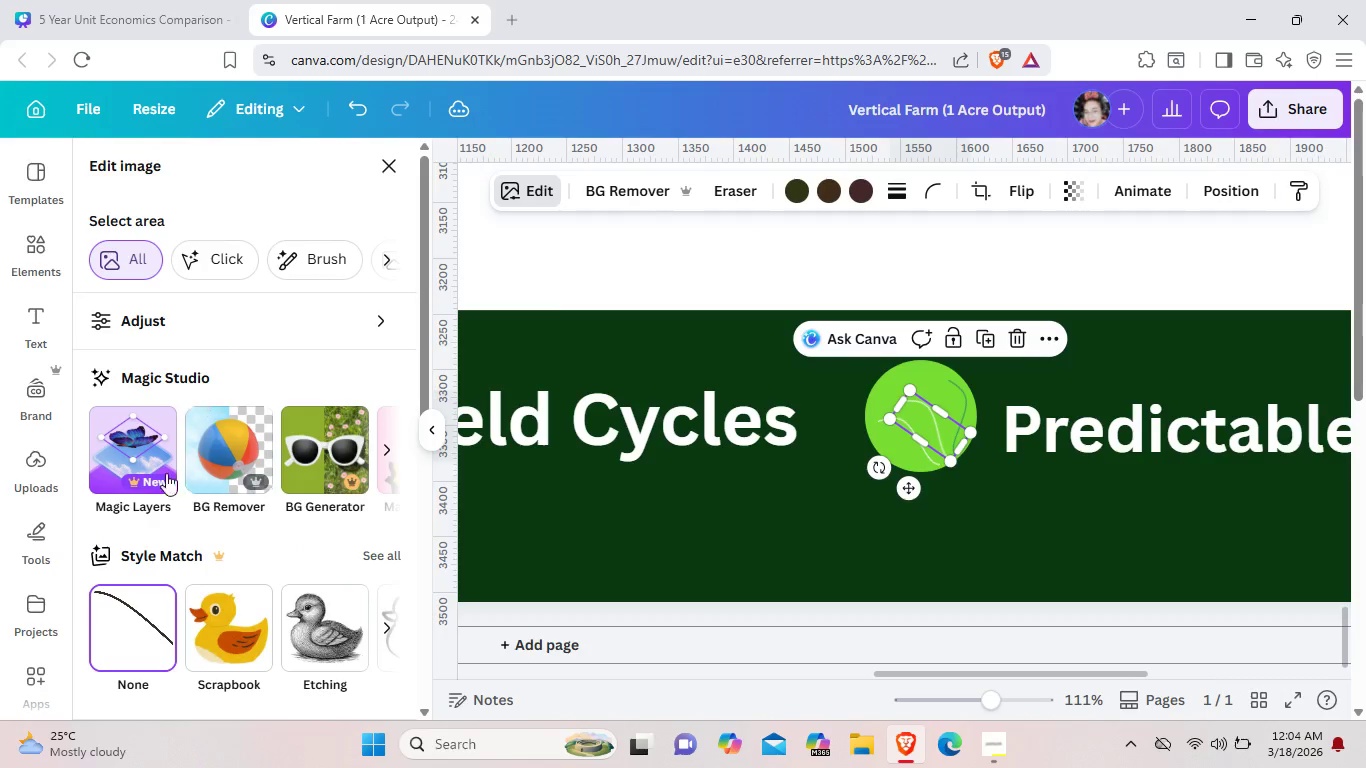 
scroll: coordinate [204, 522], scroll_direction: down, amount: 4.0
 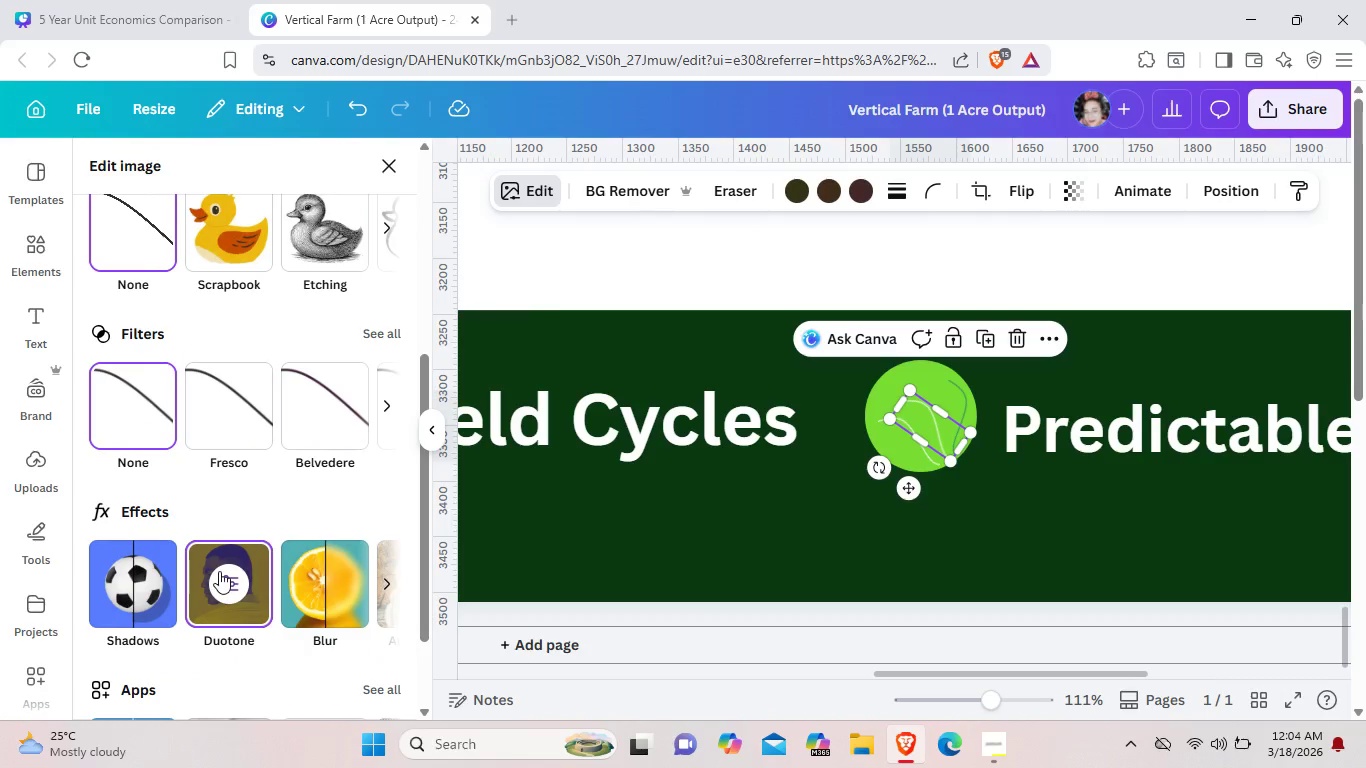 
left_click([219, 571])
 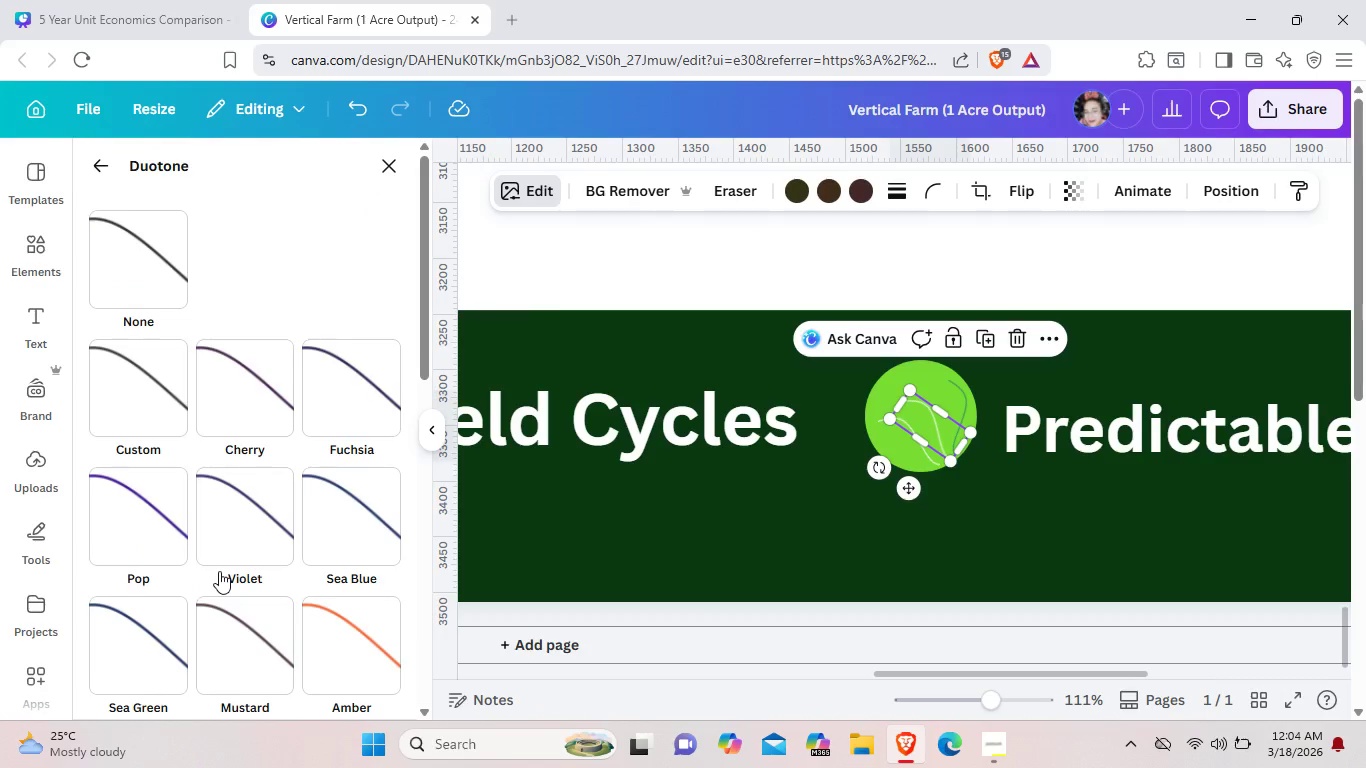 
scroll: coordinate [219, 571], scroll_direction: down, amount: 2.0
 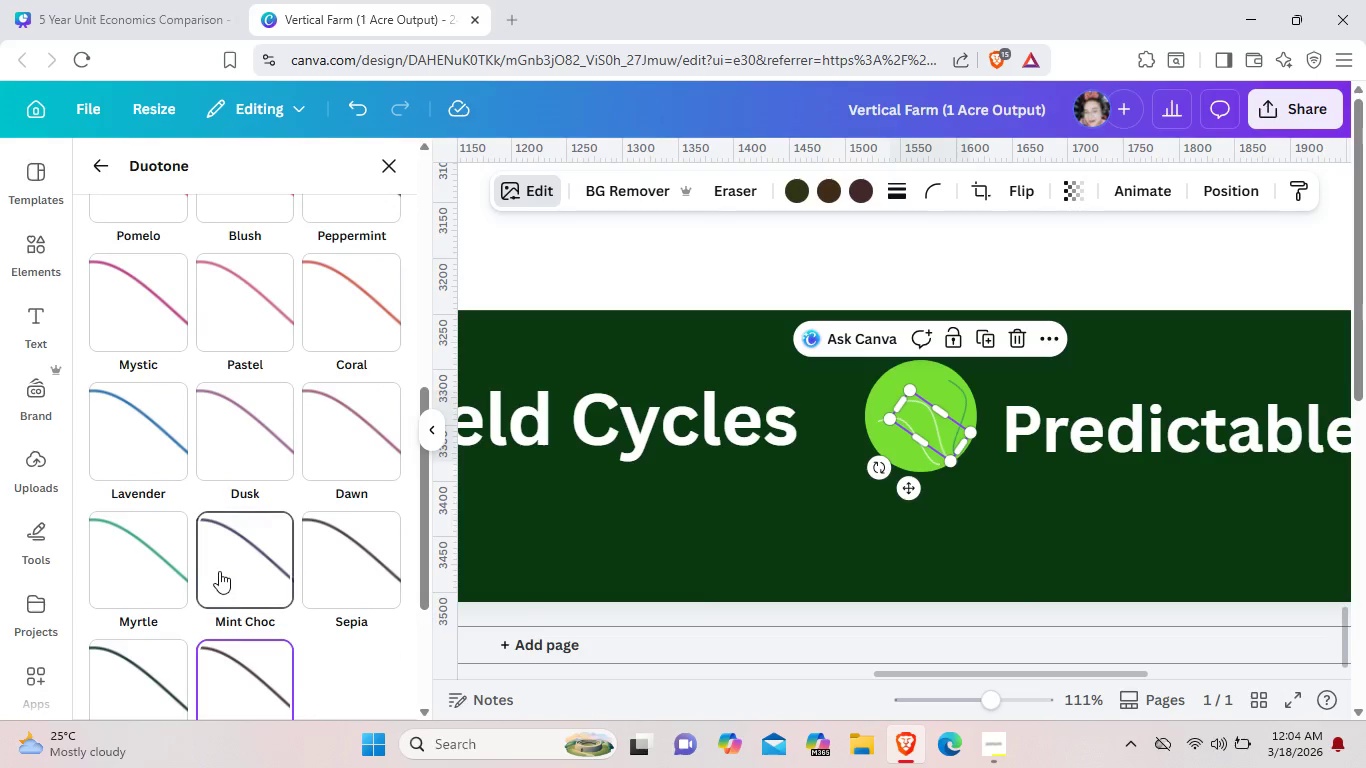 
left_click([144, 555])
 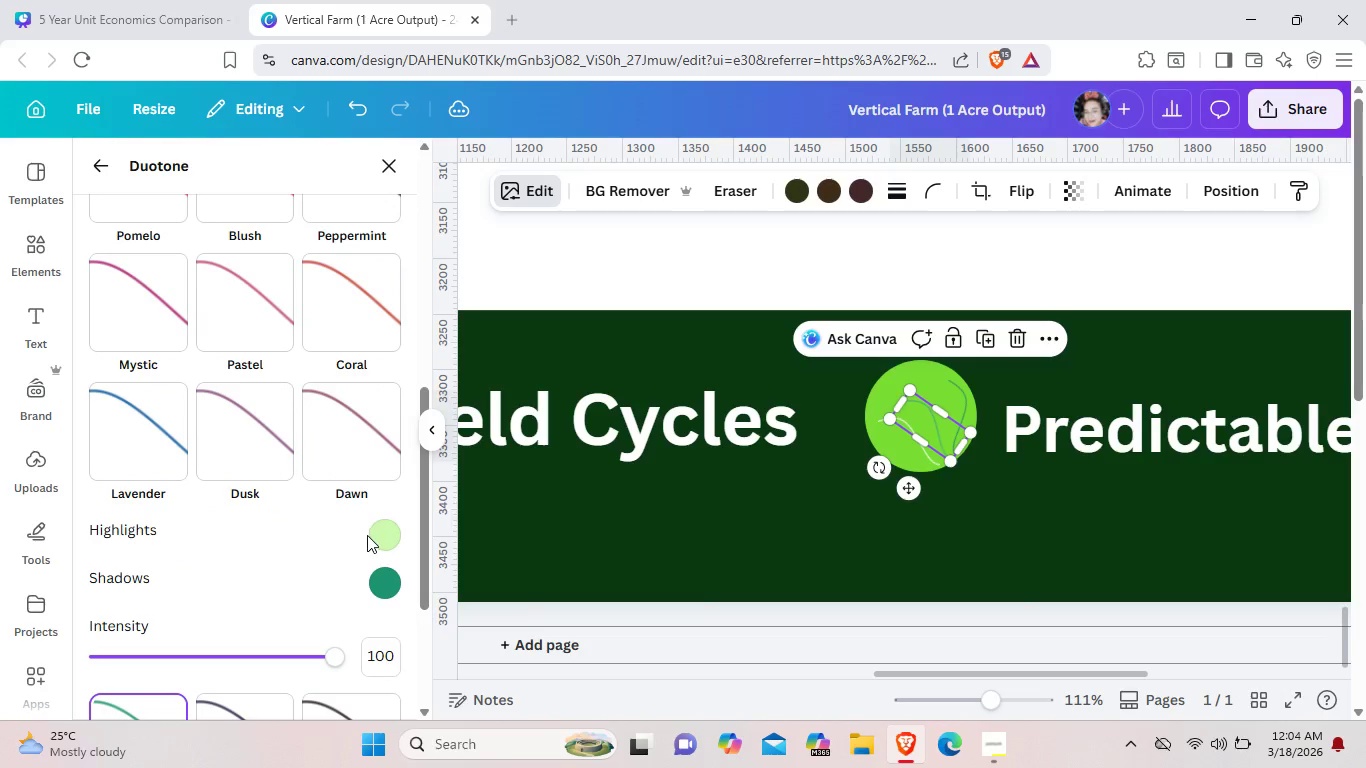 
left_click([372, 535])
 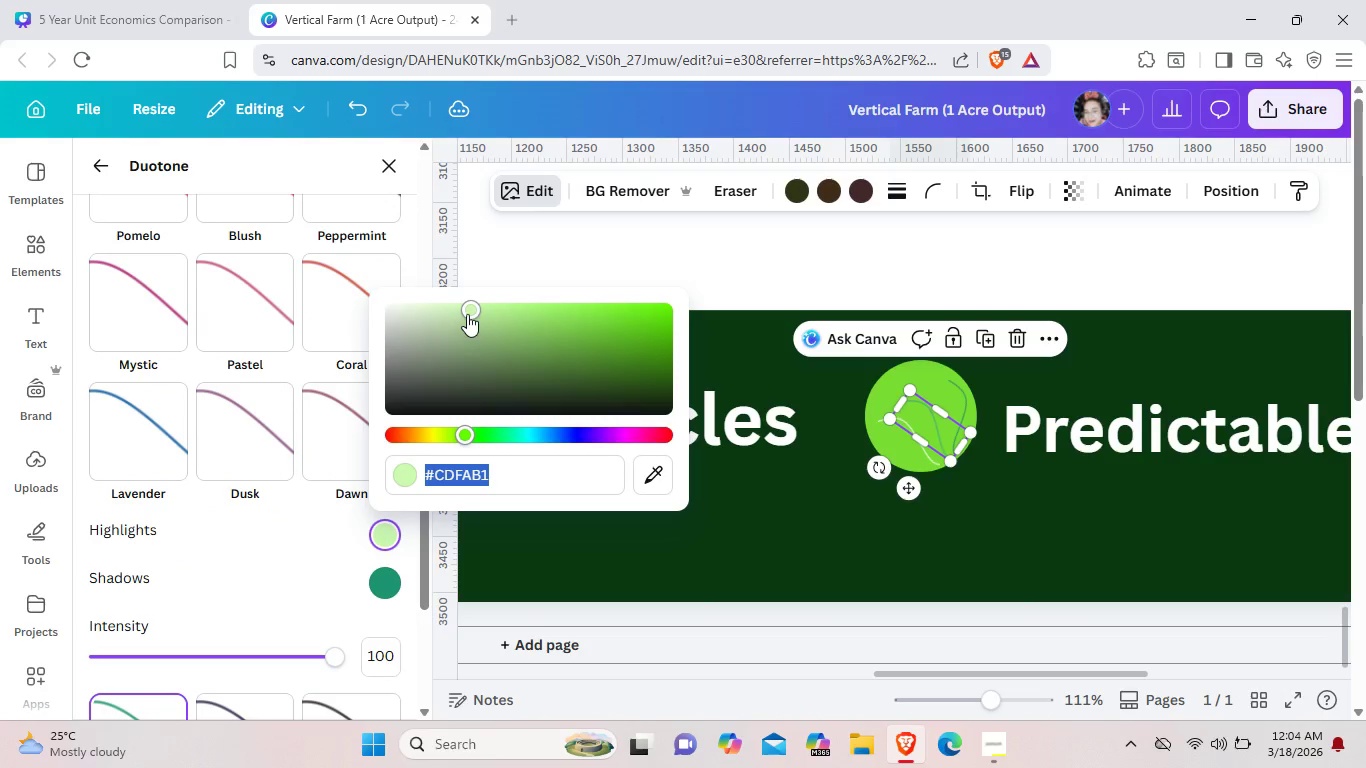 
left_click_drag(start_coordinate=[467, 310], to_coordinate=[477, 367])
 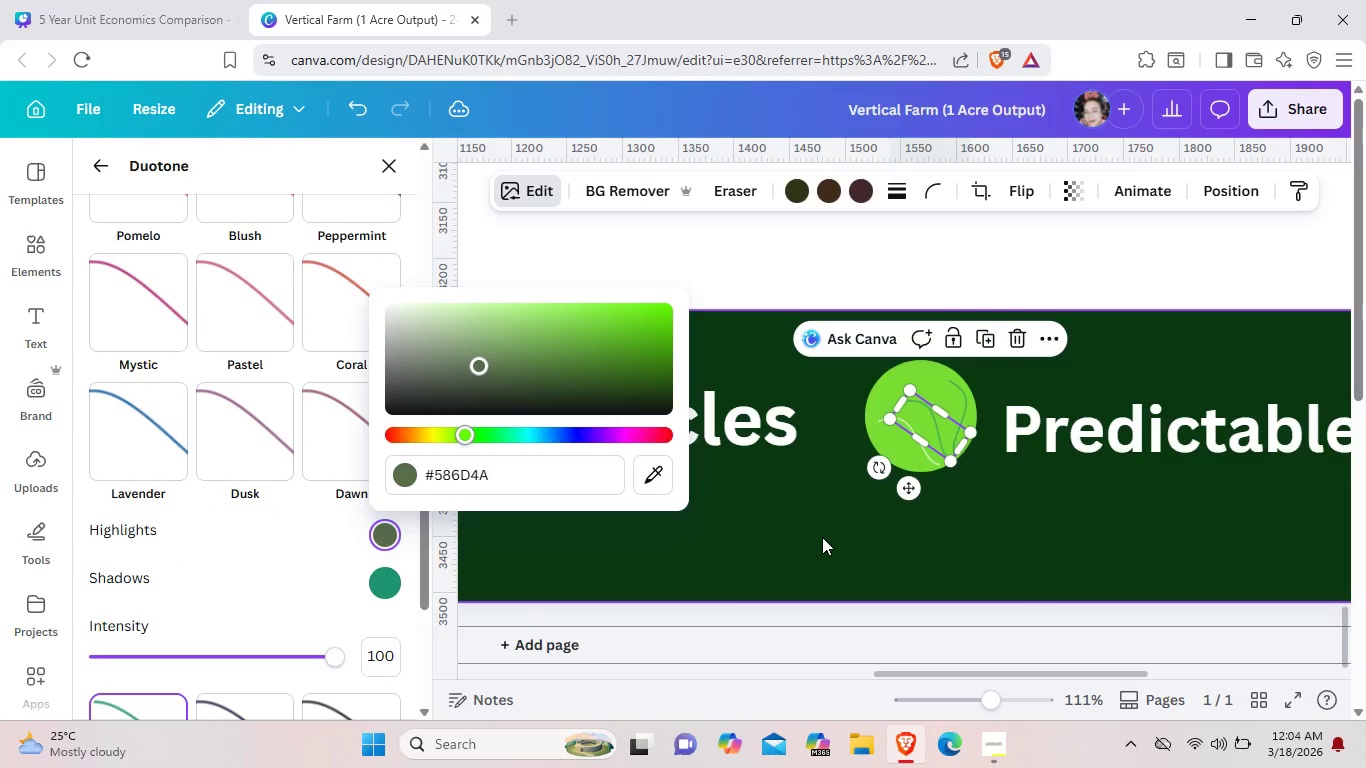 
left_click([822, 537])
 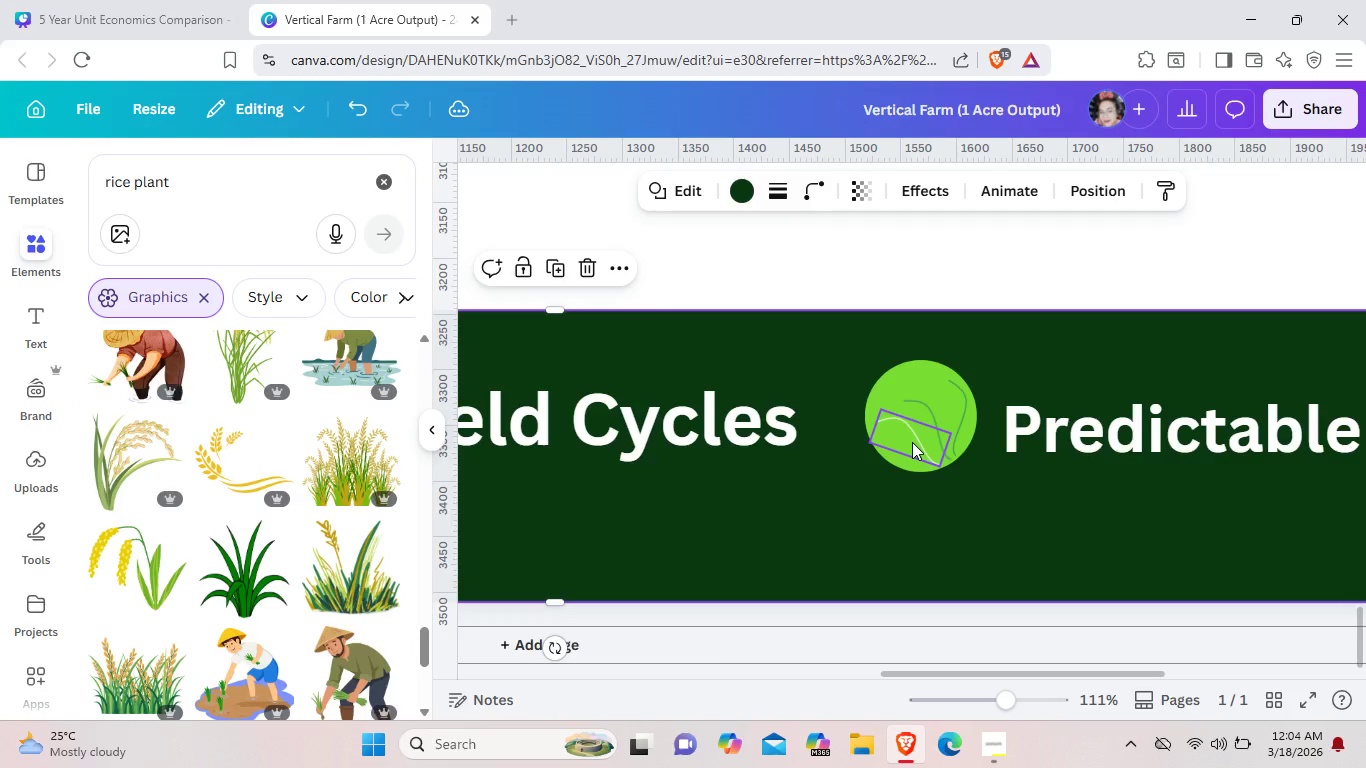 
left_click([912, 442])
 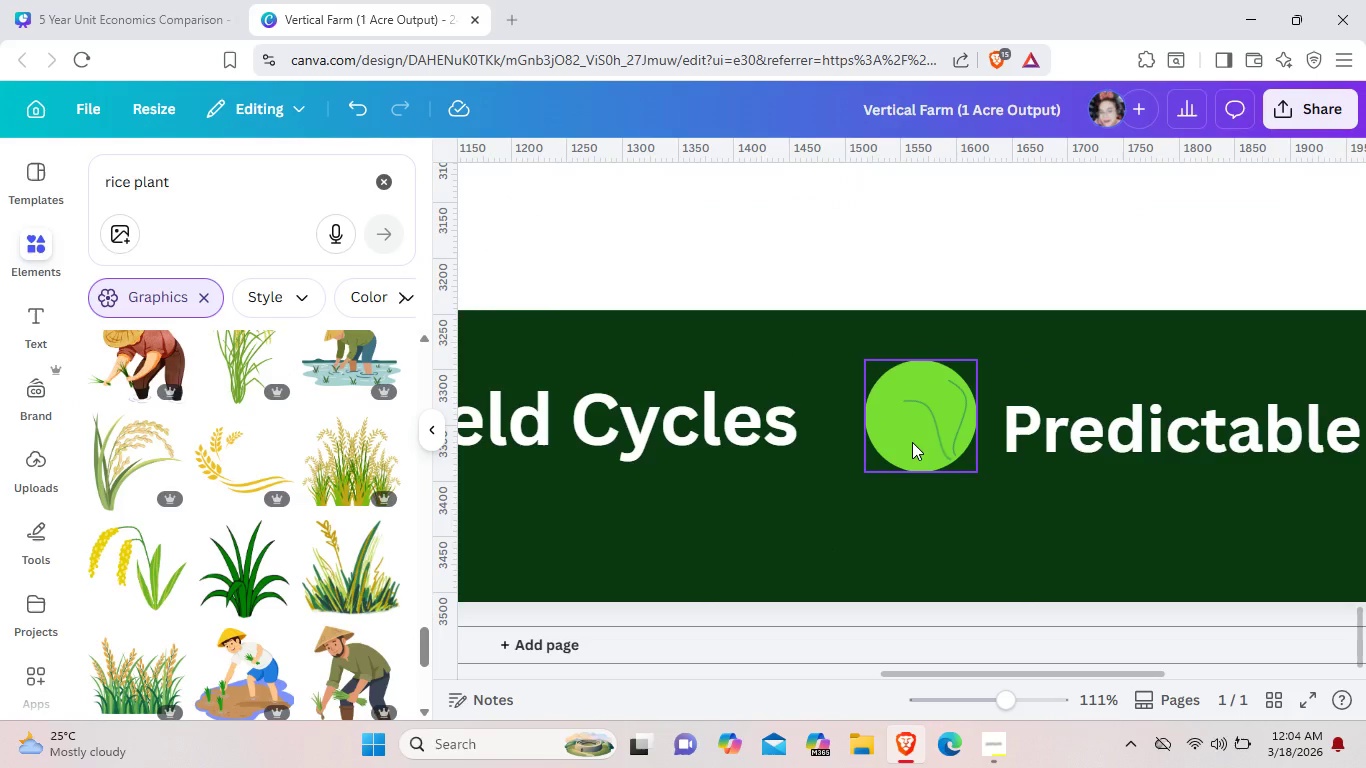 
key(Backspace)
 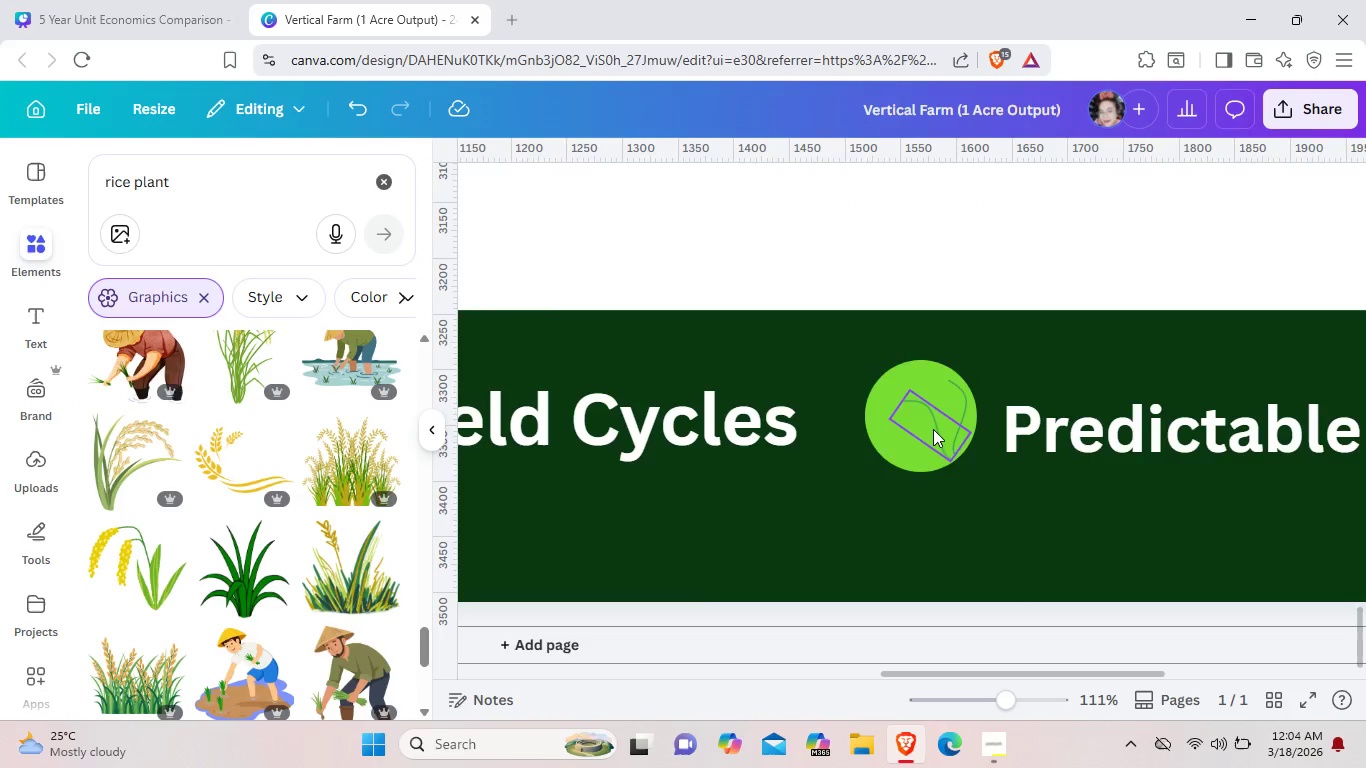 
left_click([933, 429])
 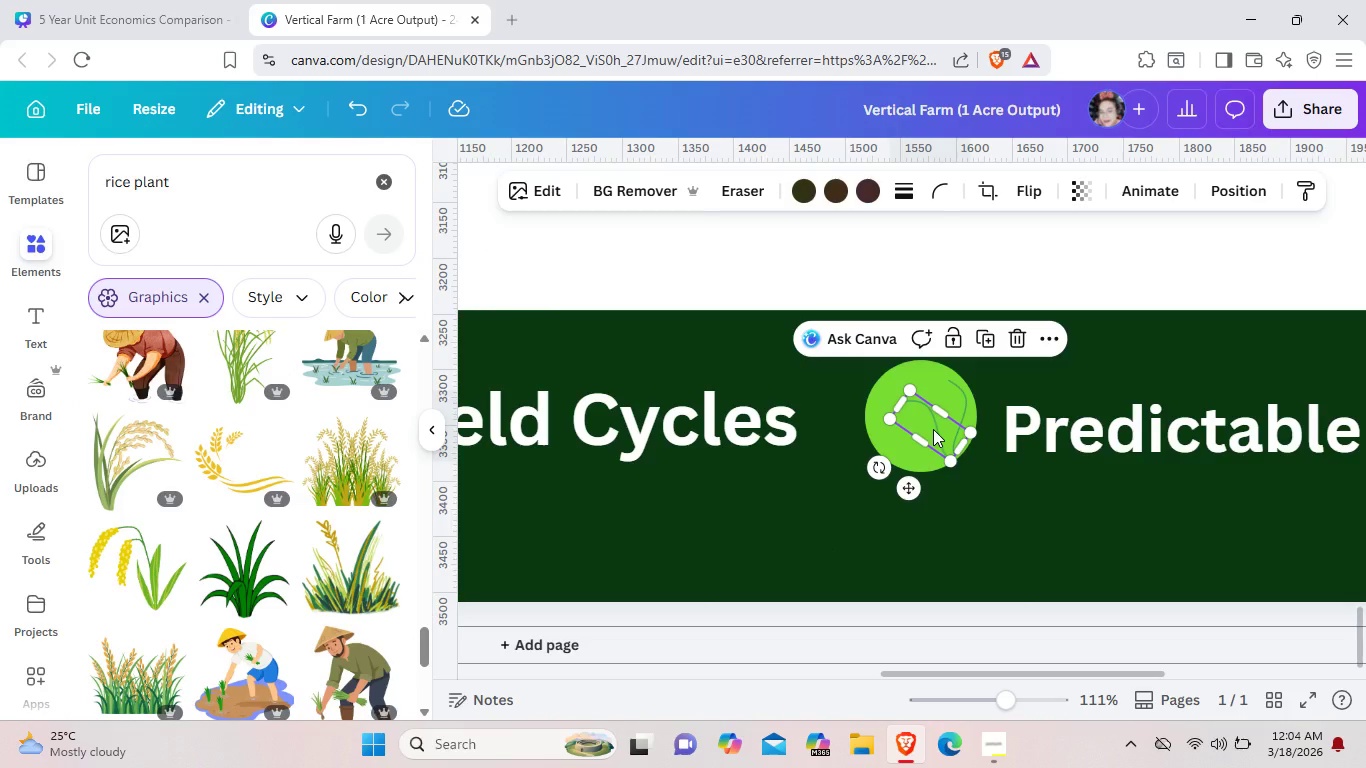 
key(Control+C)
 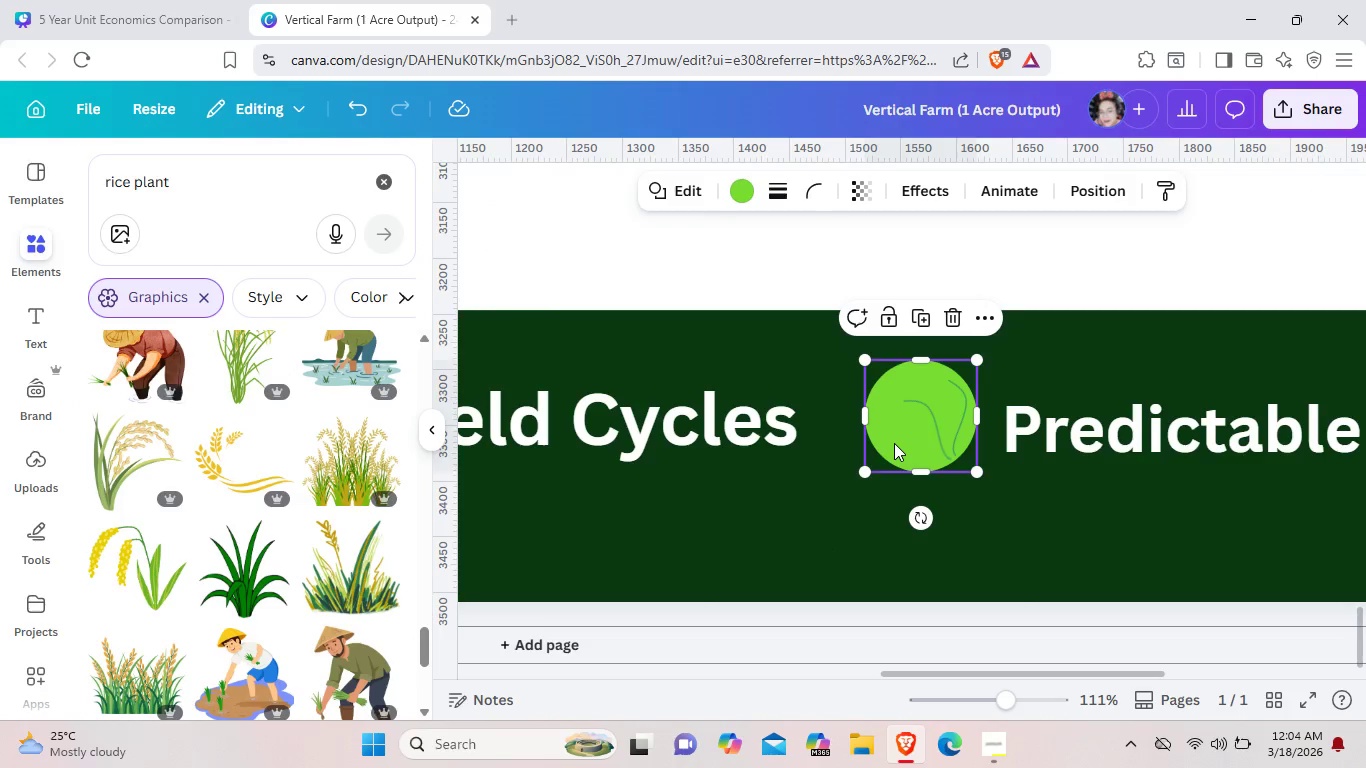 
left_click([894, 443])
 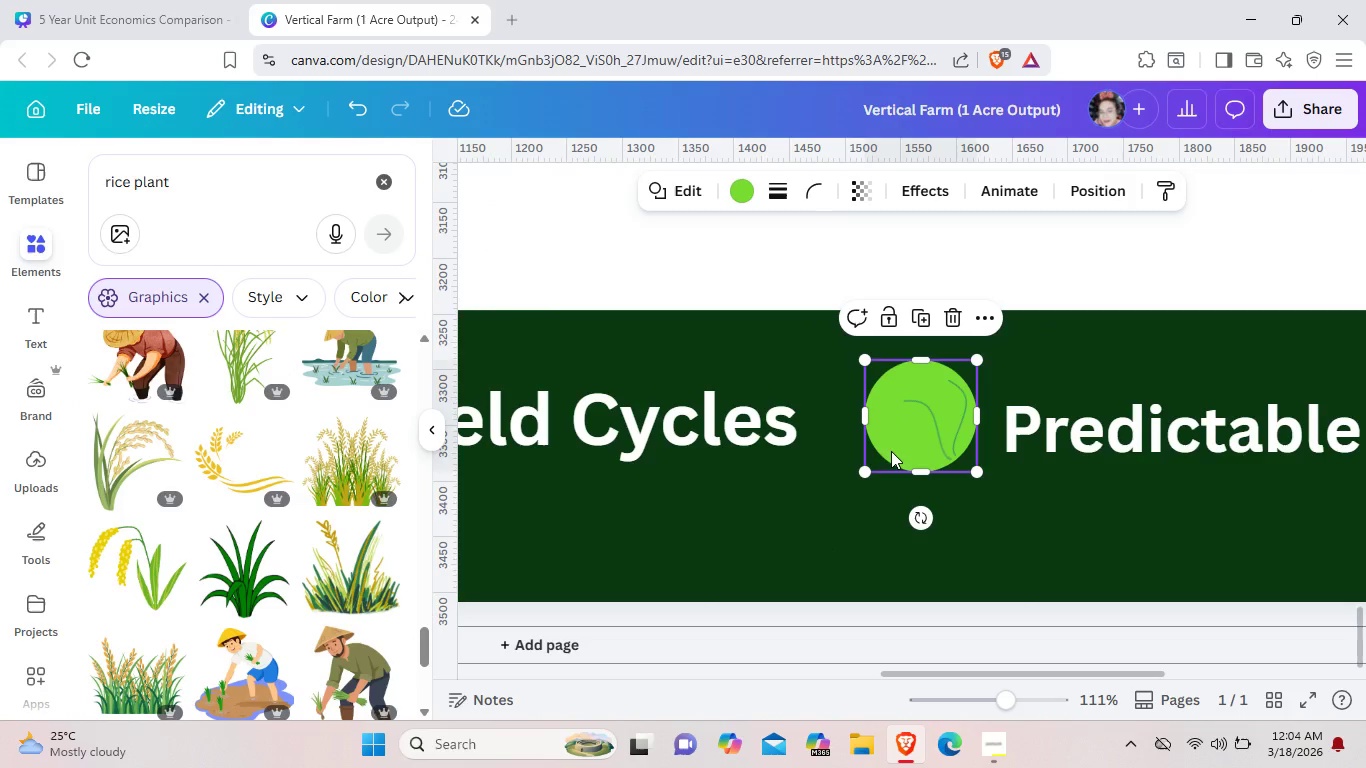 
key(Control+V)
 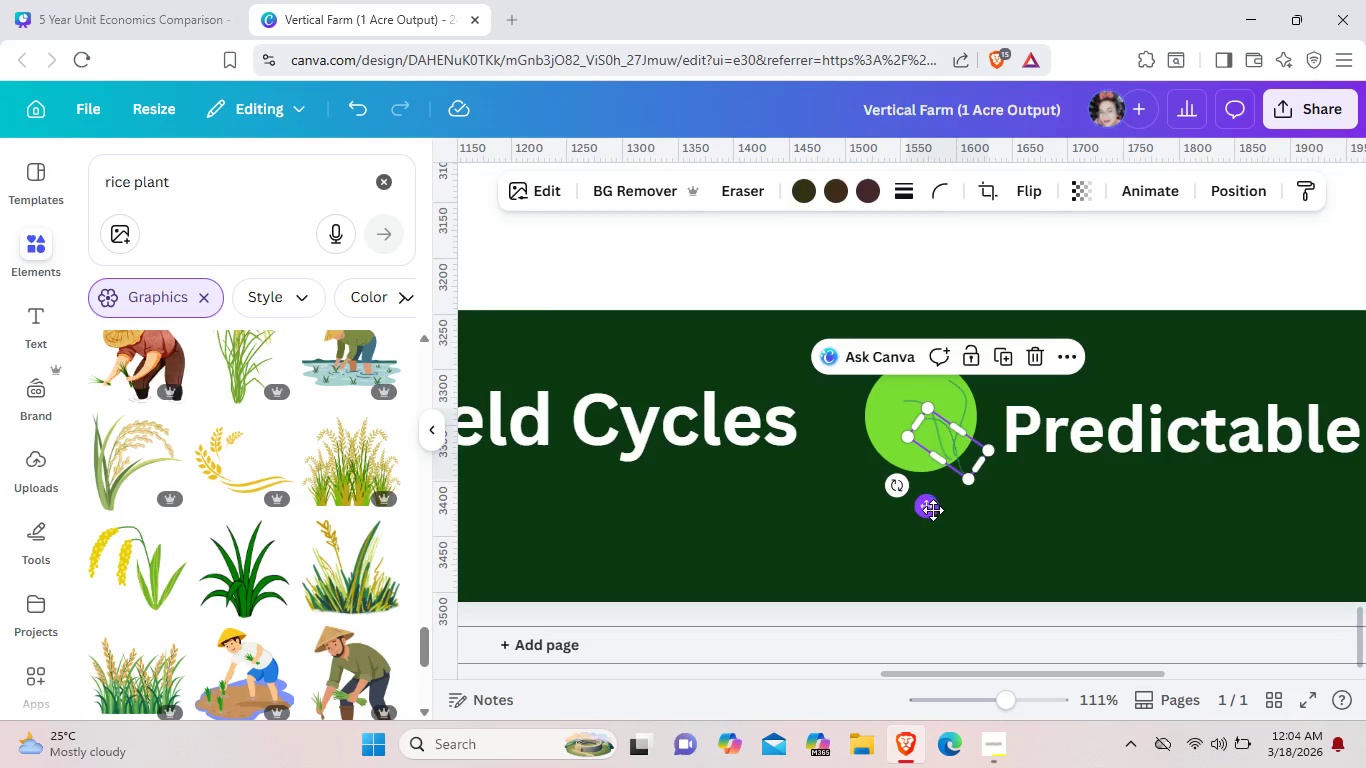 
left_click_drag(start_coordinate=[933, 510], to_coordinate=[903, 498])
 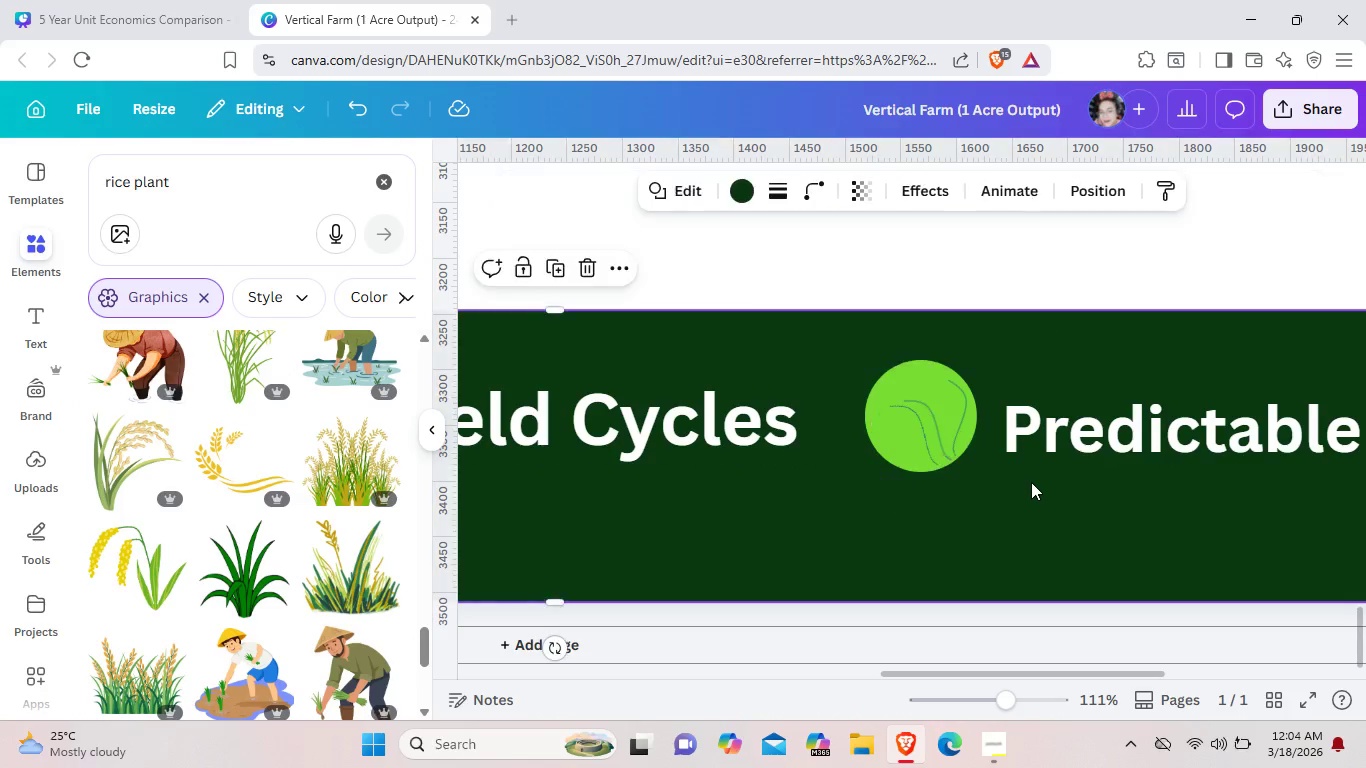 
left_click([1031, 482])
 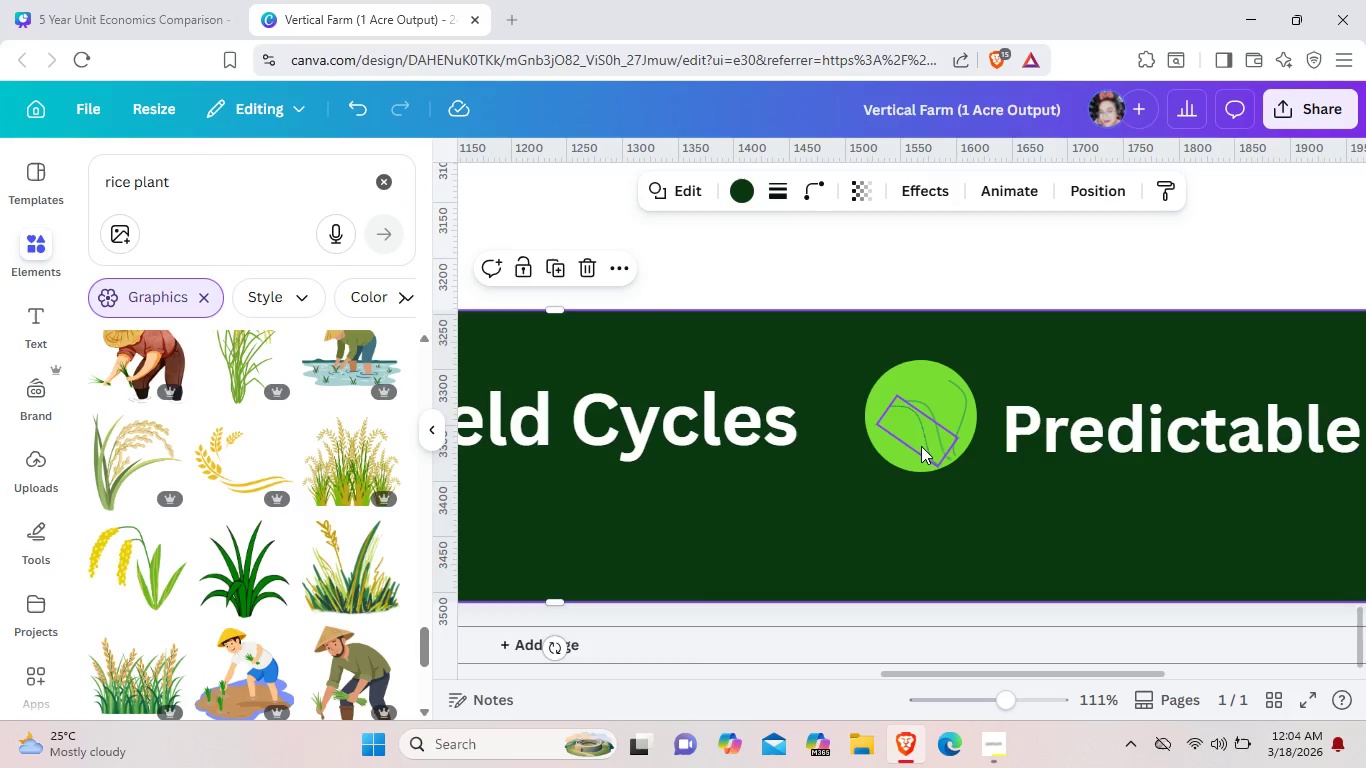 
left_click([921, 446])
 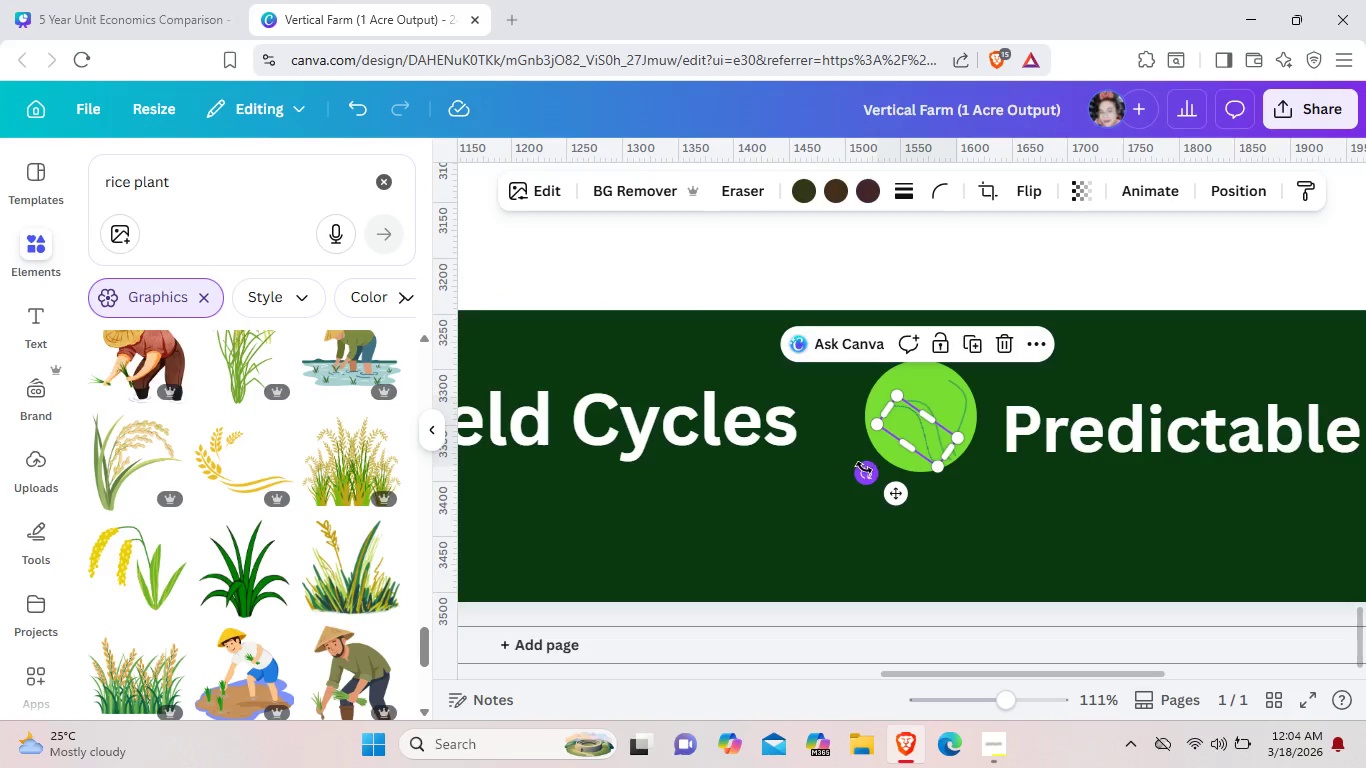 
left_click_drag(start_coordinate=[864, 467], to_coordinate=[872, 484])
 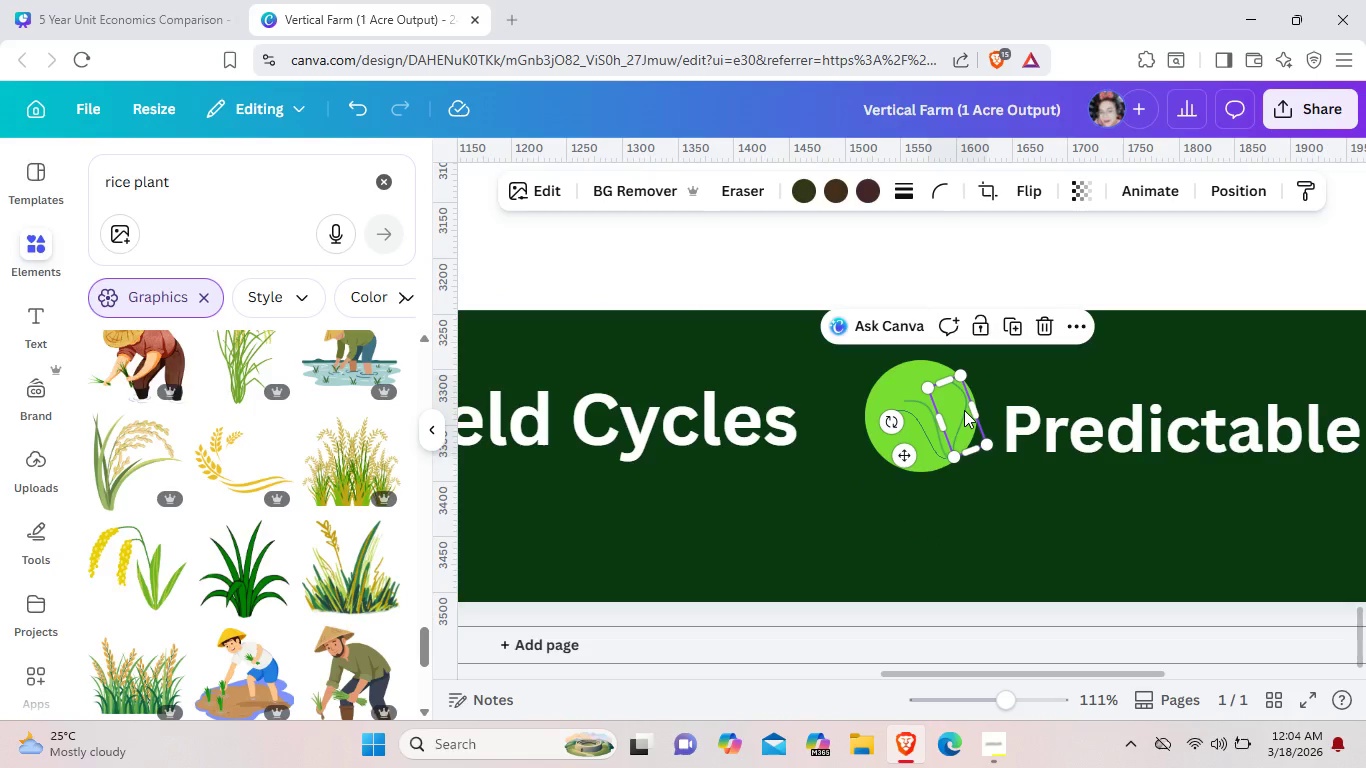 
left_click([964, 410])
 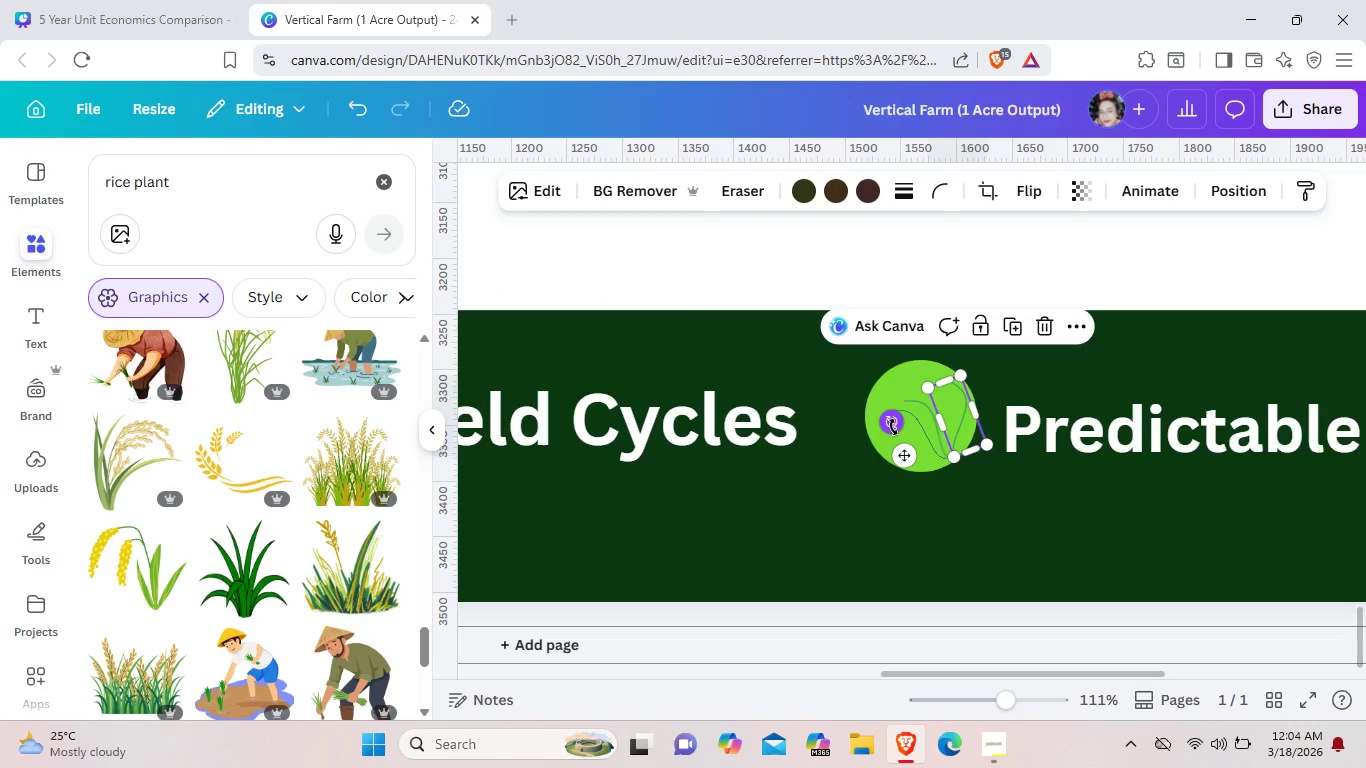 
left_click_drag(start_coordinate=[893, 427], to_coordinate=[896, 407])
 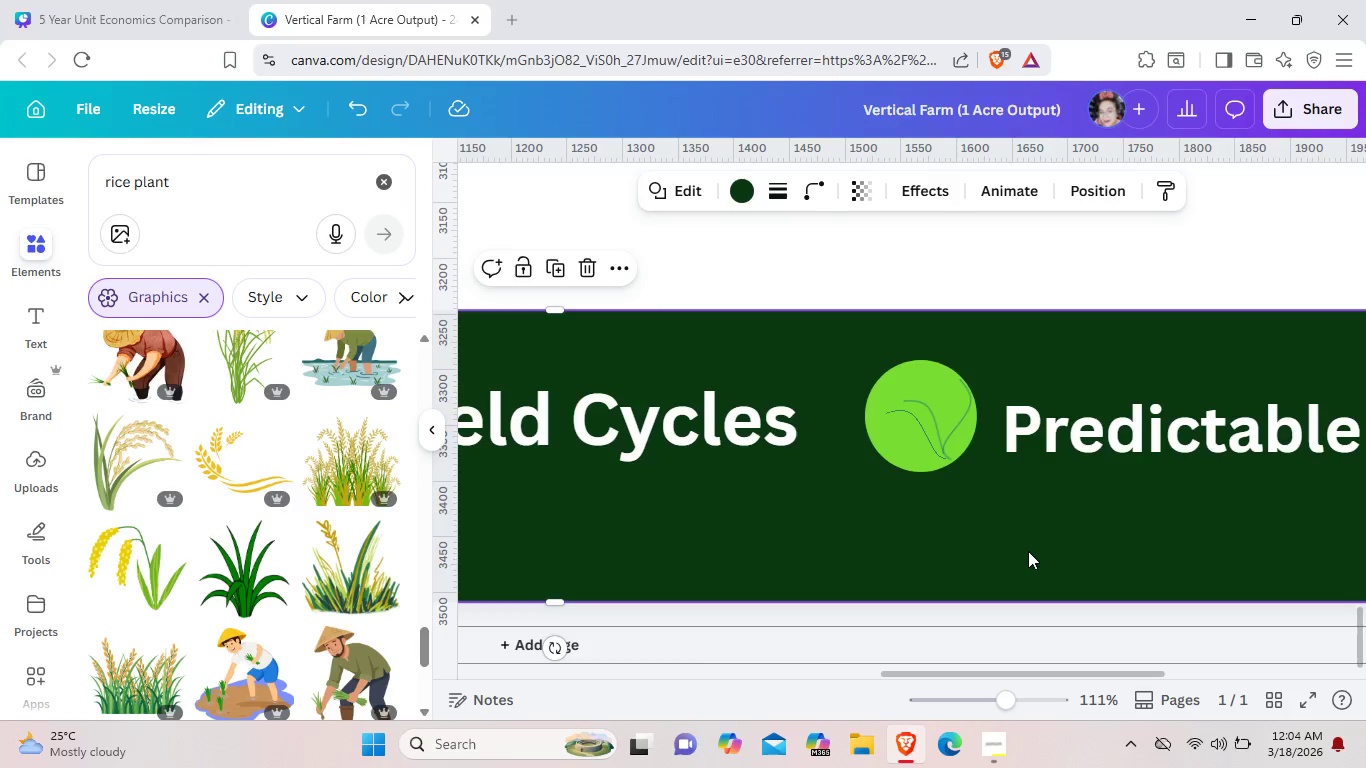 
left_click([1028, 551])
 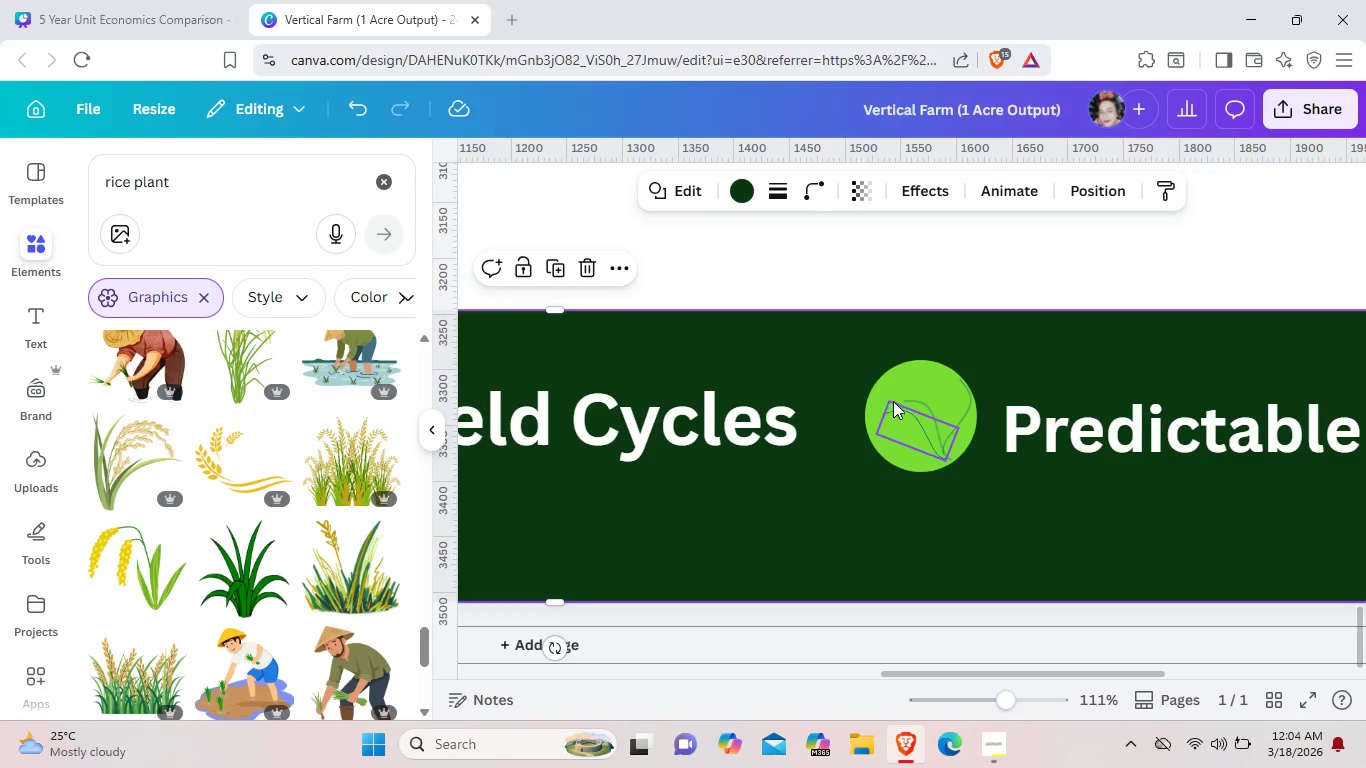 
left_click_drag(start_coordinate=[890, 391], to_coordinate=[1037, 504])
 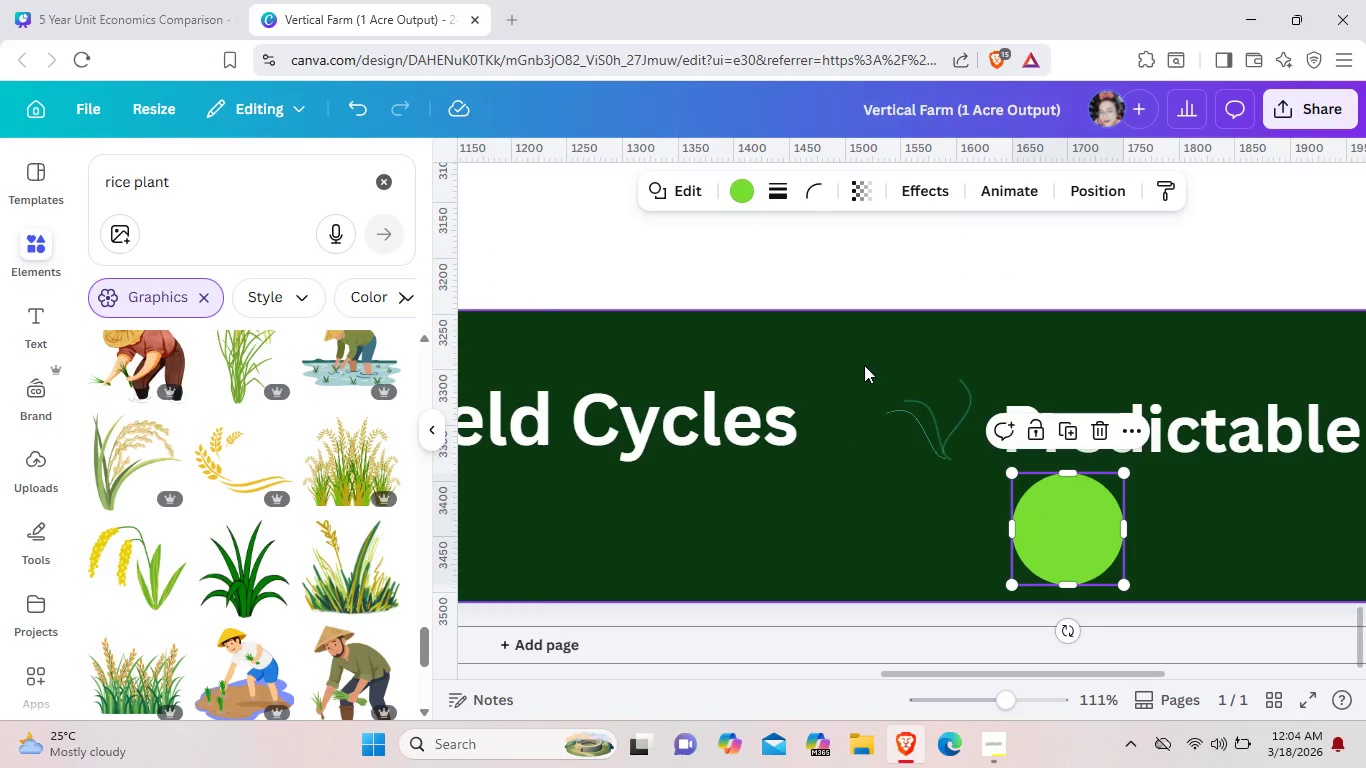 
left_click_drag(start_coordinate=[864, 365], to_coordinate=[933, 449])
 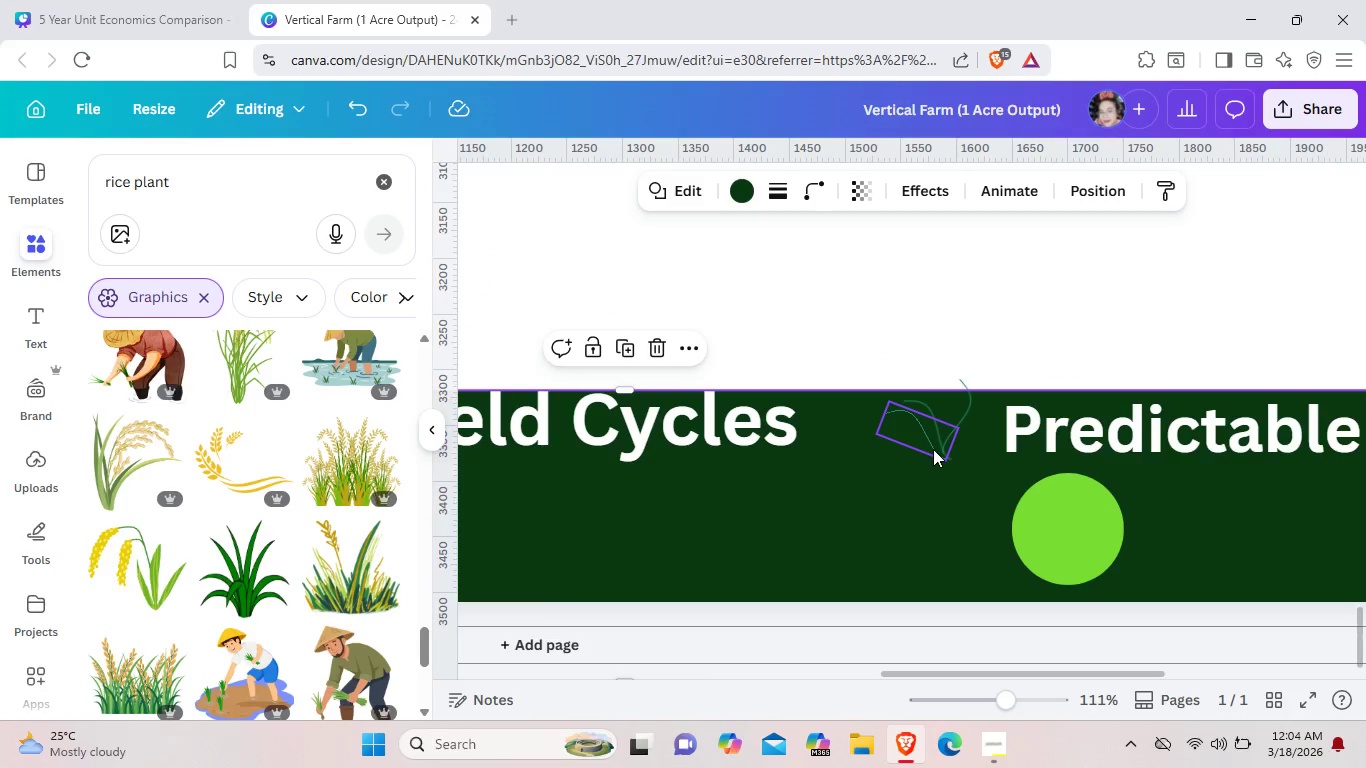 
key(Control+Z)
 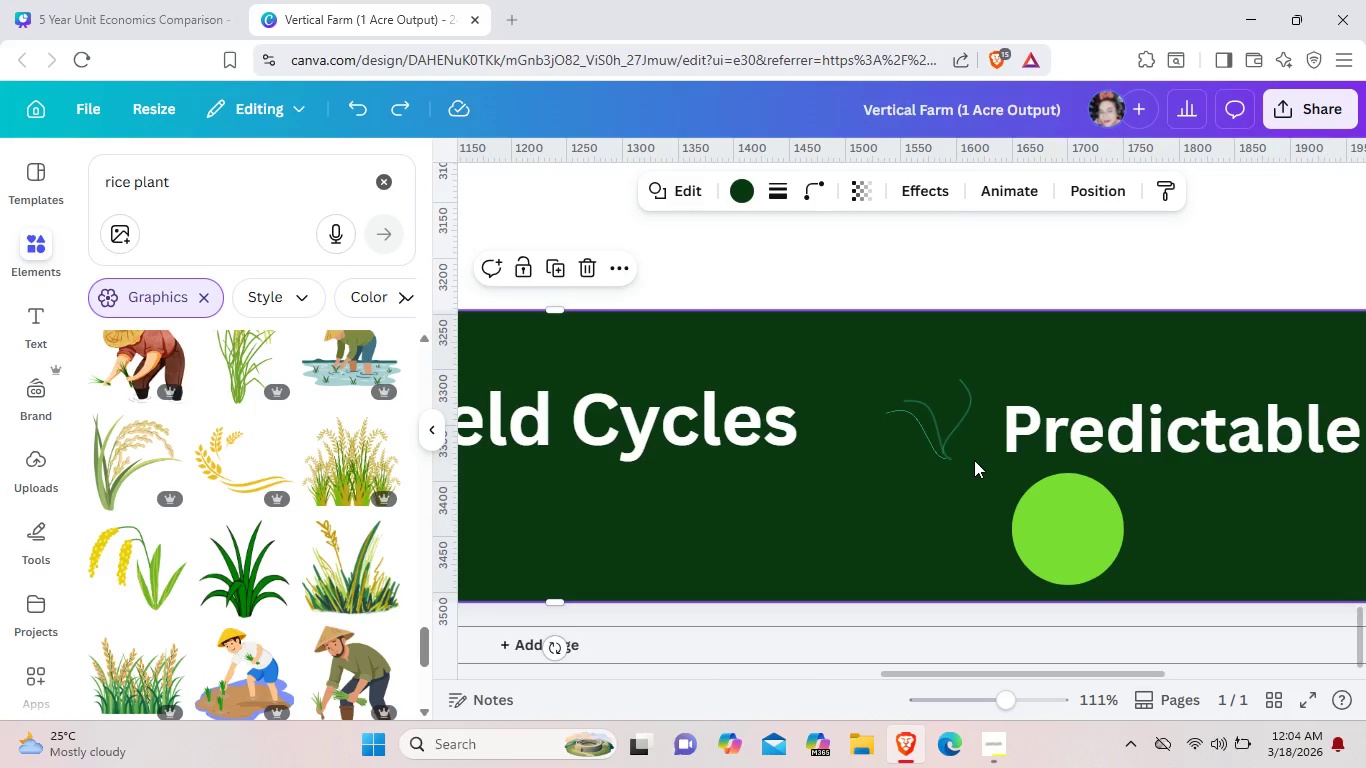 
left_click_drag(start_coordinate=[974, 460], to_coordinate=[909, 441])
 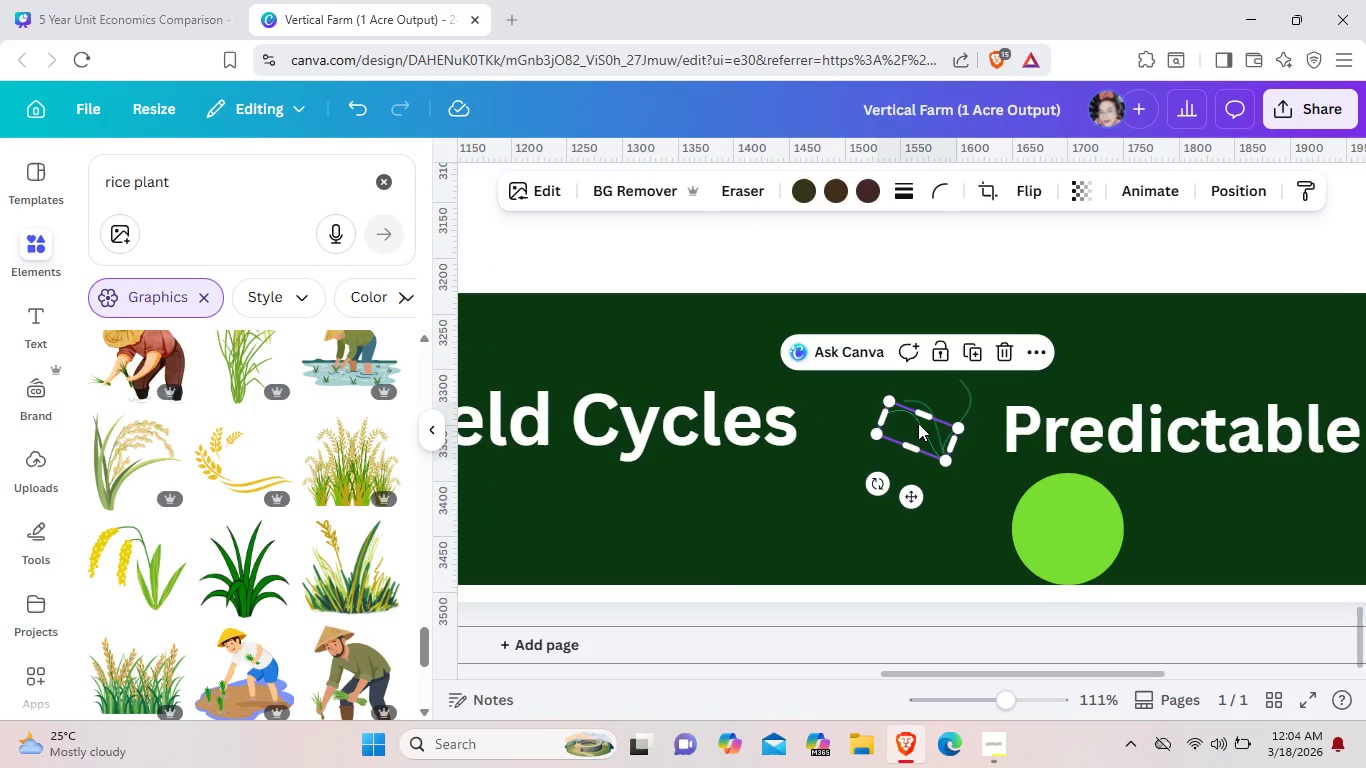 
left_click([918, 423])
 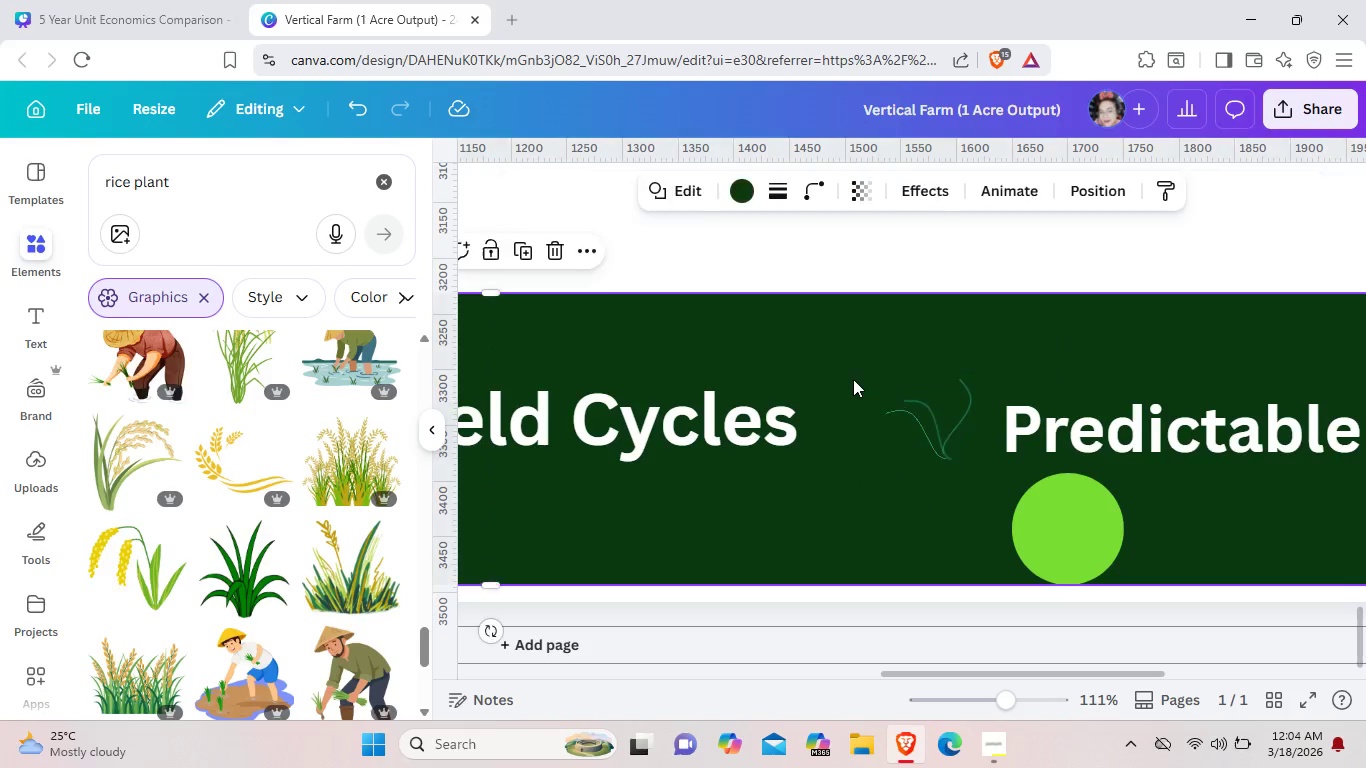 
left_click([853, 379])
 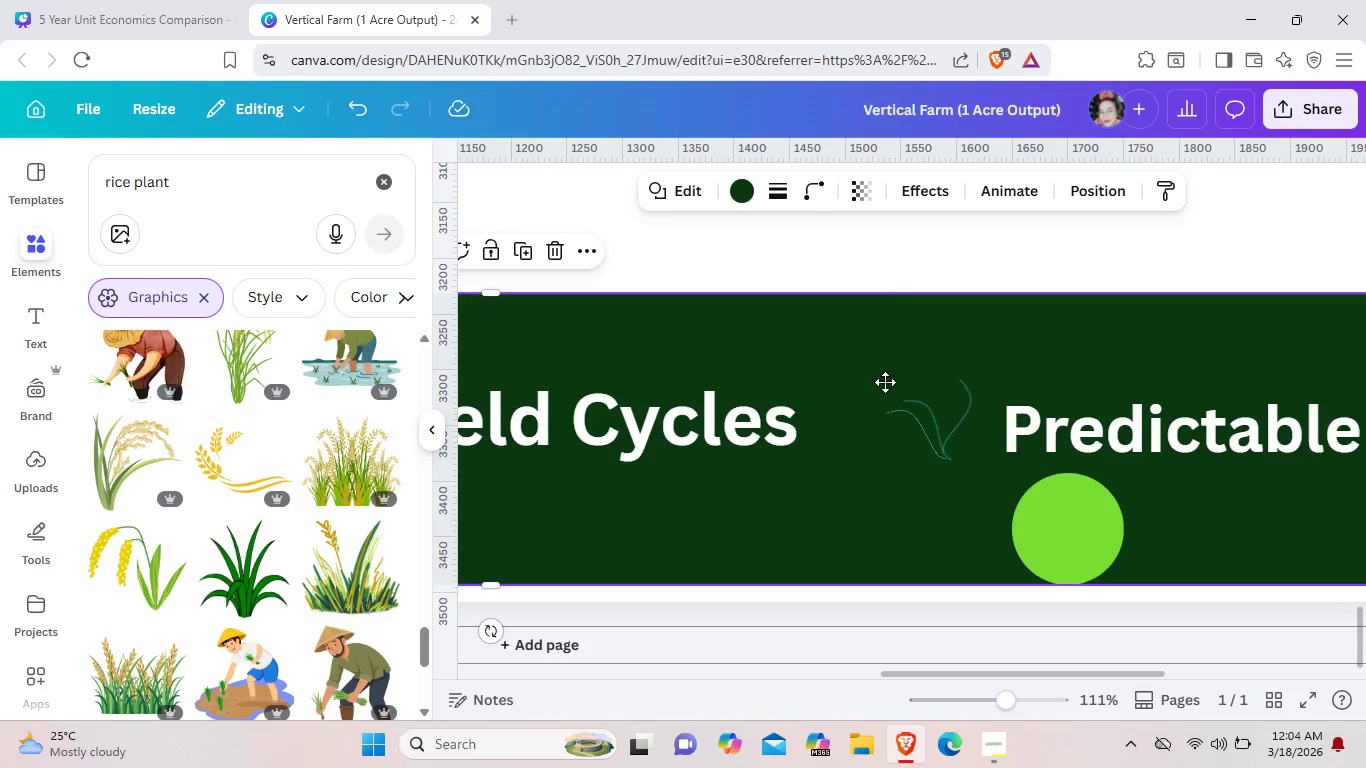 
left_click_drag(start_coordinate=[865, 360], to_coordinate=[893, 383])
 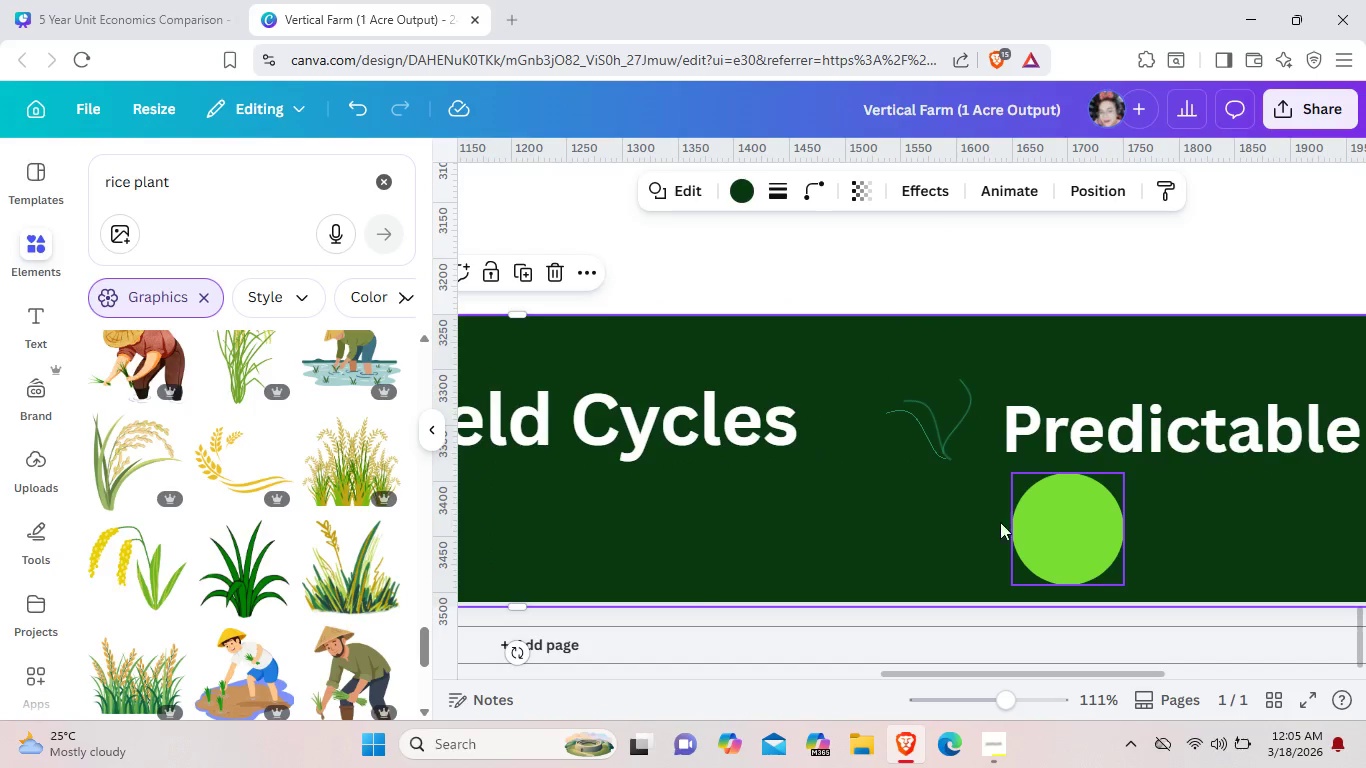 
left_click_drag(start_coordinate=[1072, 556], to_coordinate=[936, 445])
 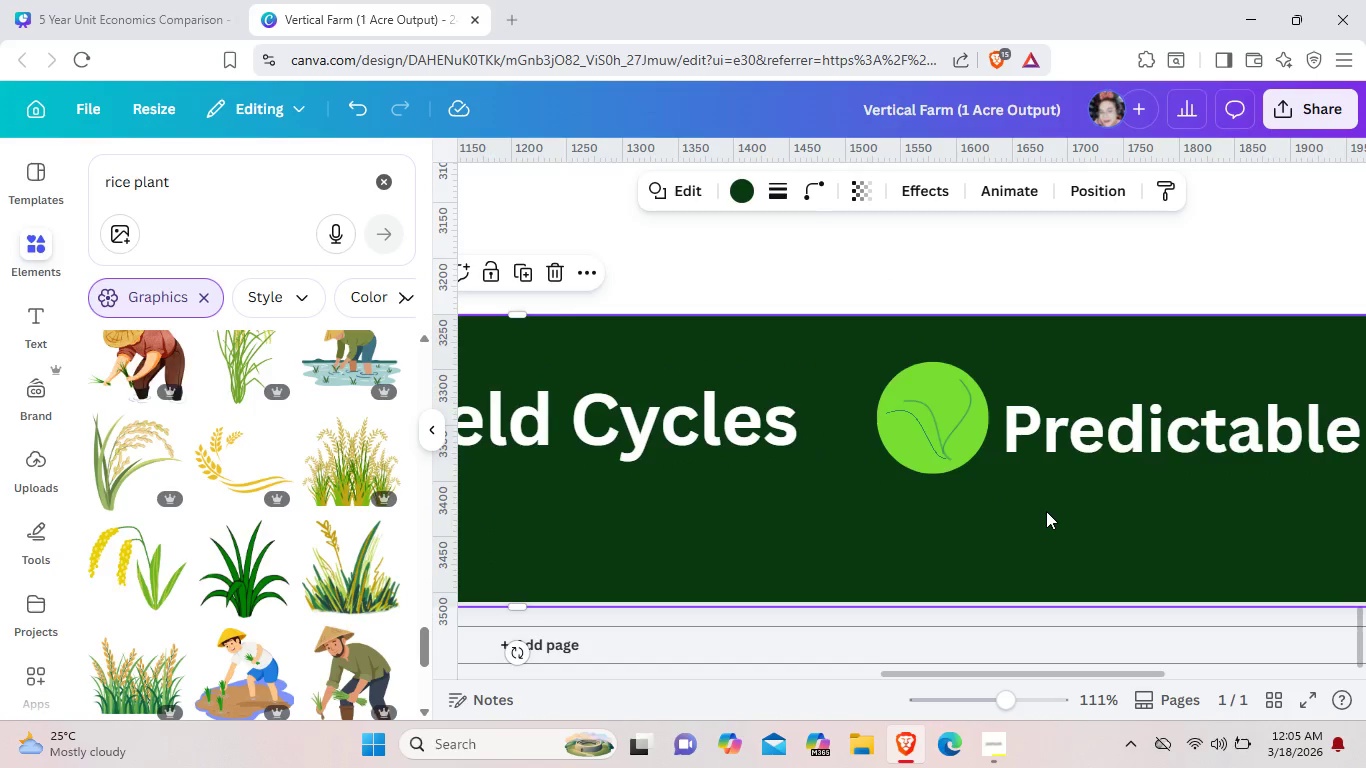 
left_click([1046, 511])
 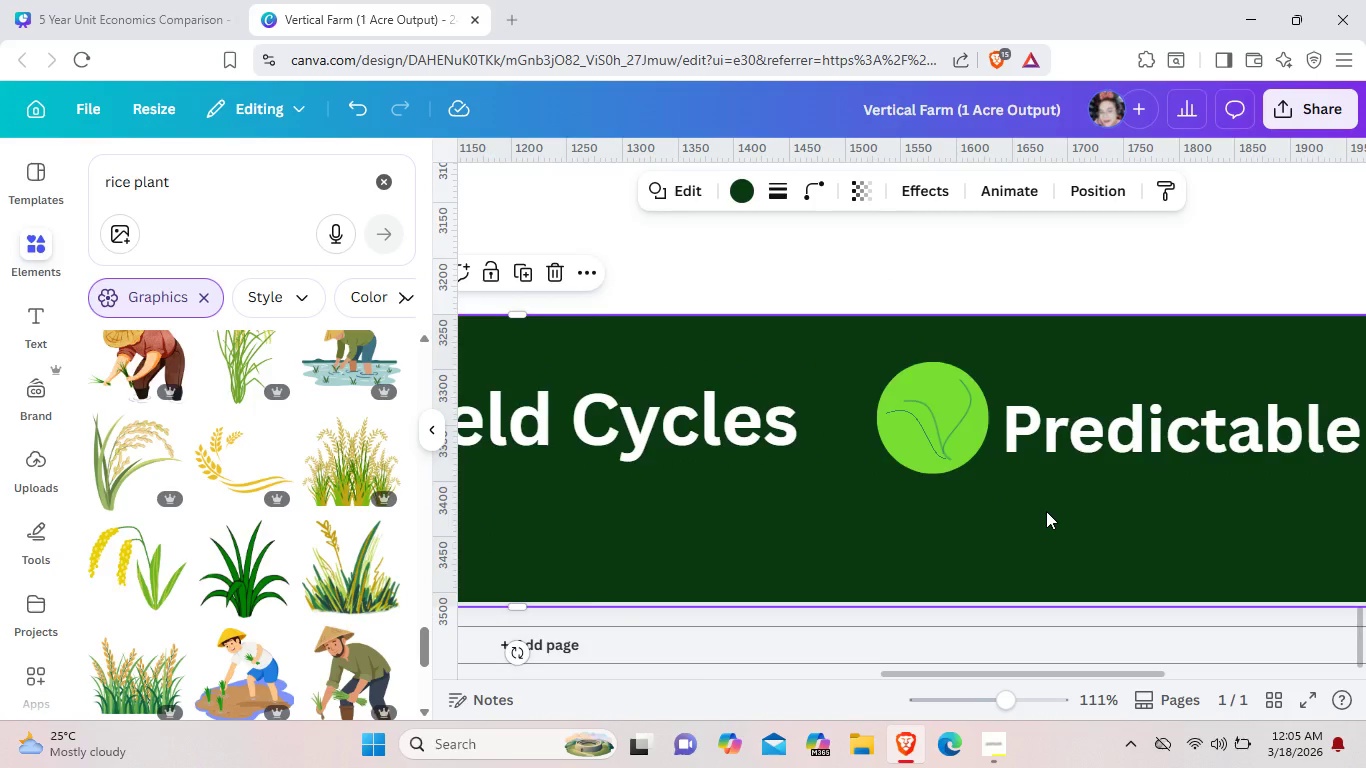 
hold_key(key=ControlLeft, duration=1.51)
scroll: coordinate [1046, 511], scroll_direction: down, amount: 5.0
 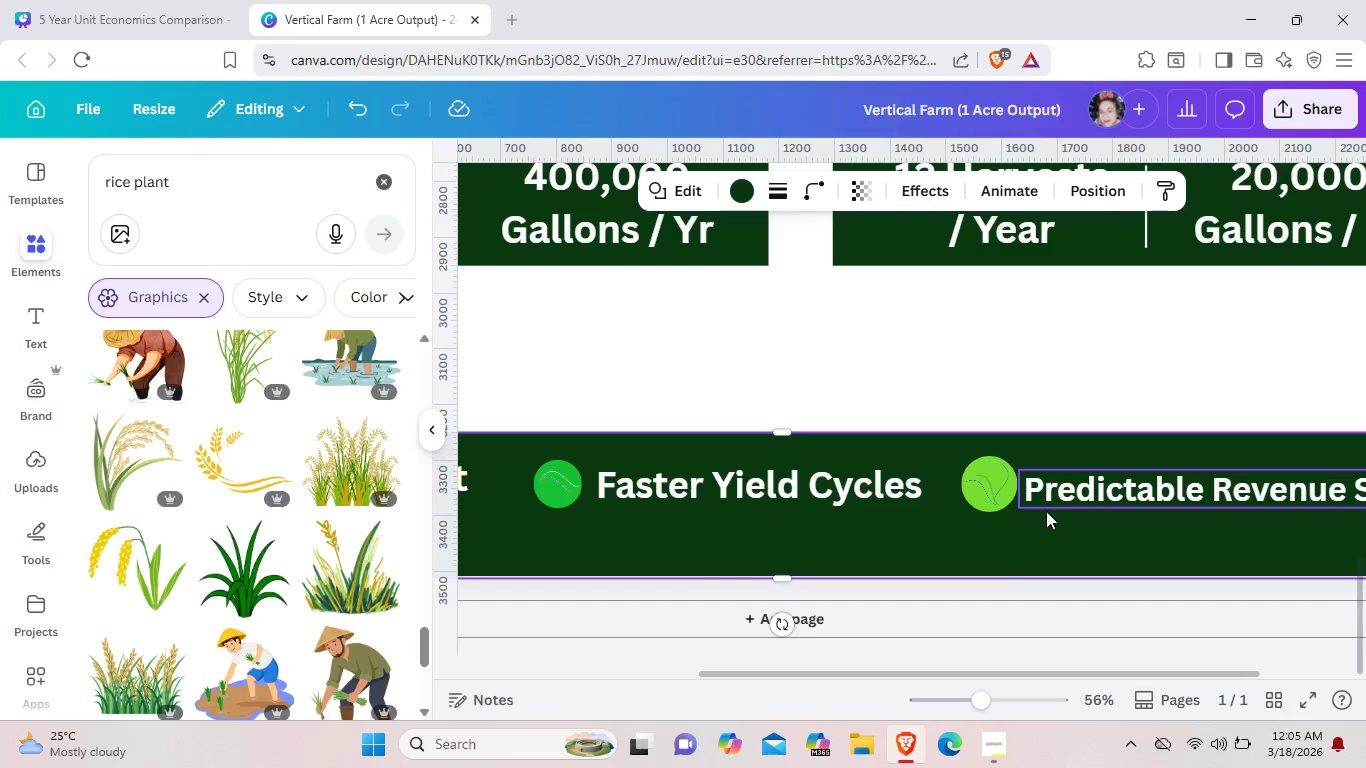 
key(Control+ControlLeft)
 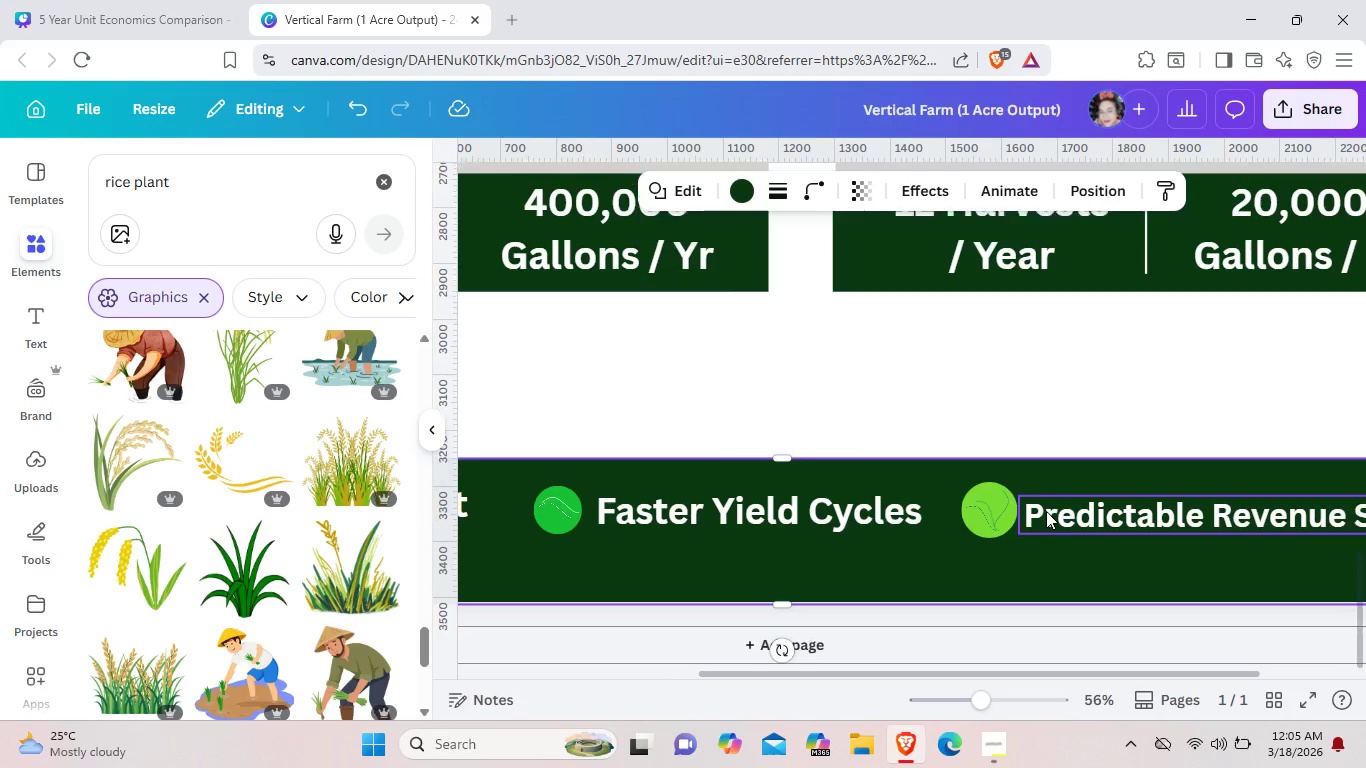 
key(Control+ControlLeft)
 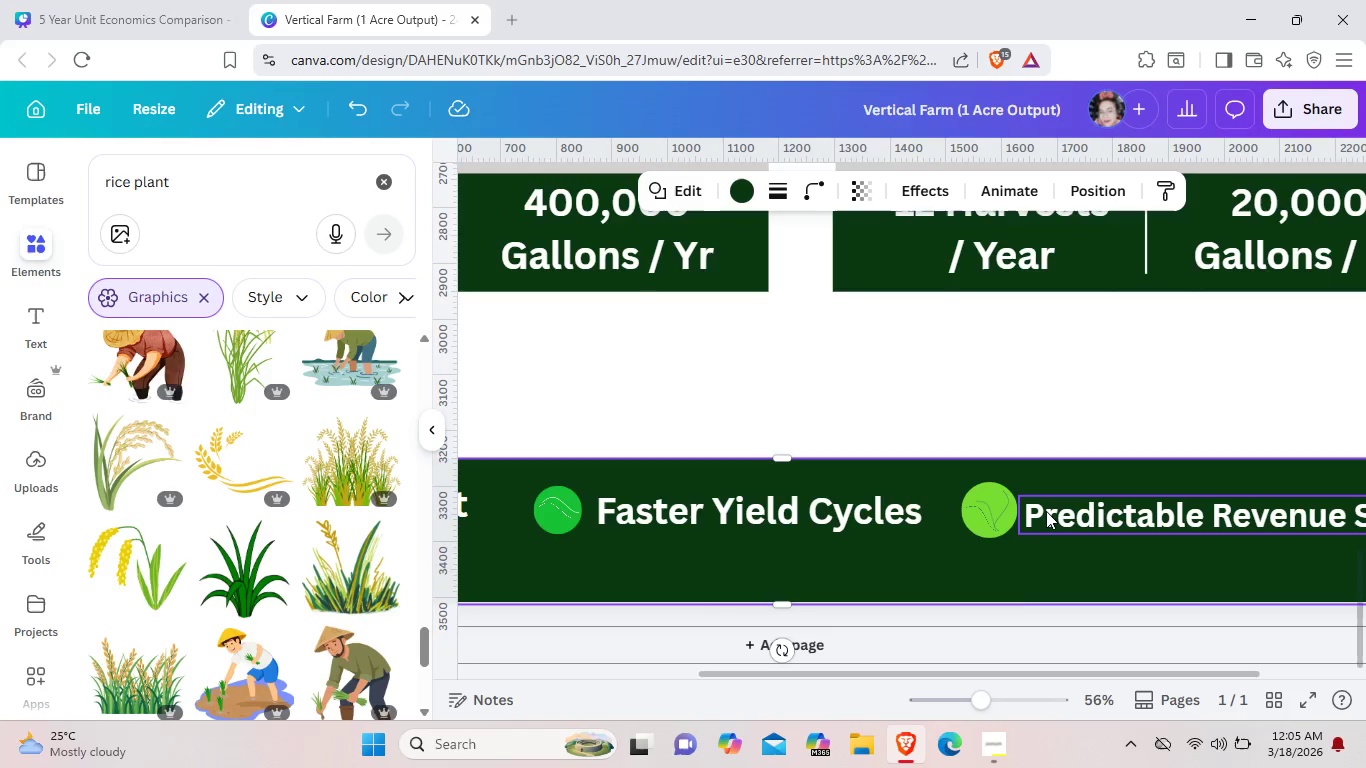 
key(Control+ControlLeft)
 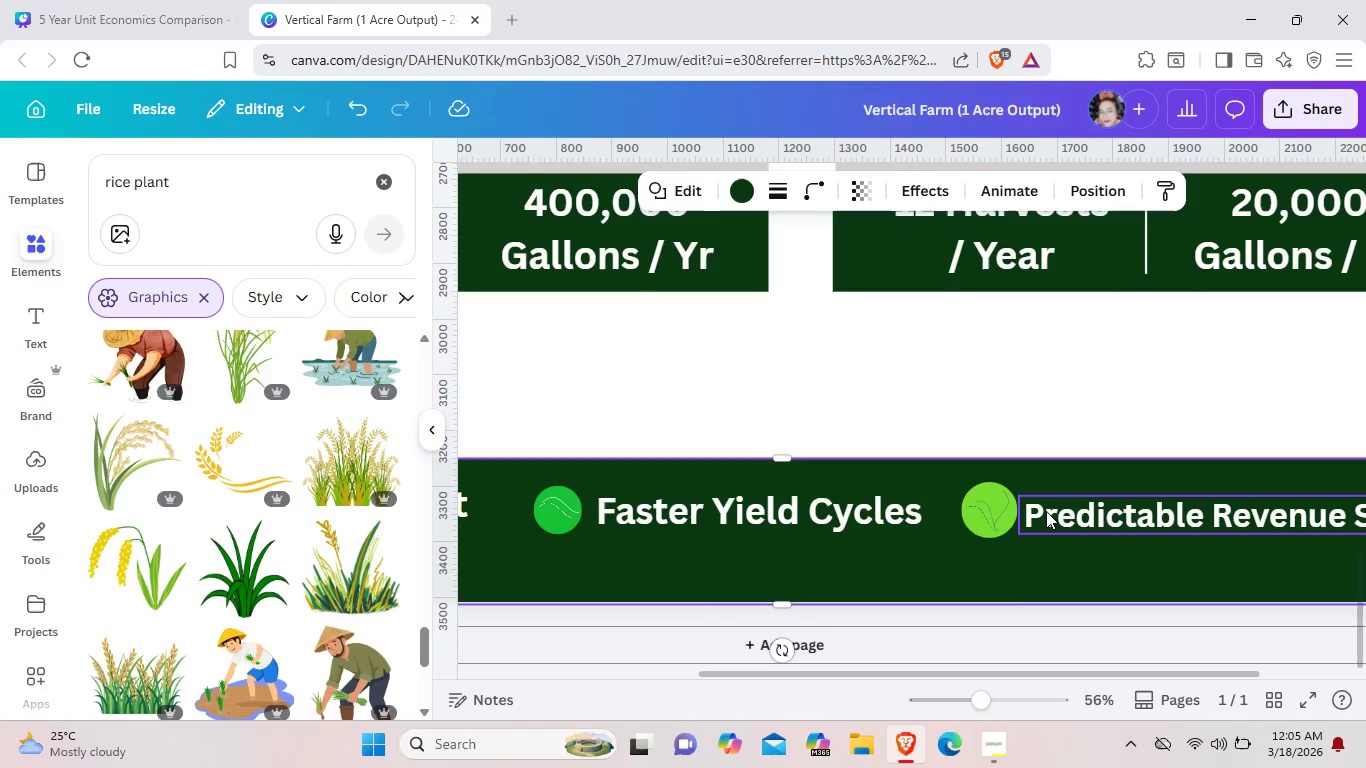 
hold_key(key=ControlLeft, duration=16.16)
left_click_drag(start_coordinate=[944, 674], to_coordinate=[902, 687])
 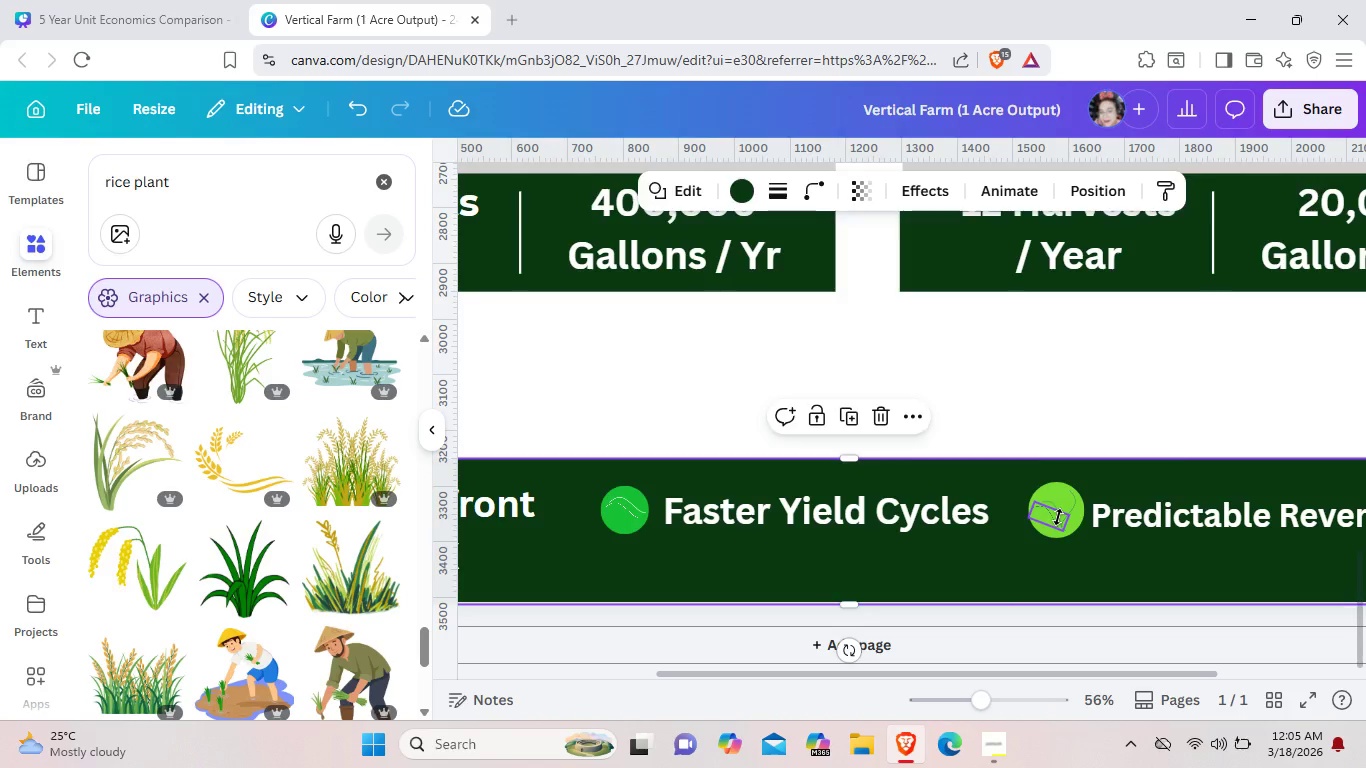 
left_click([1058, 517])
 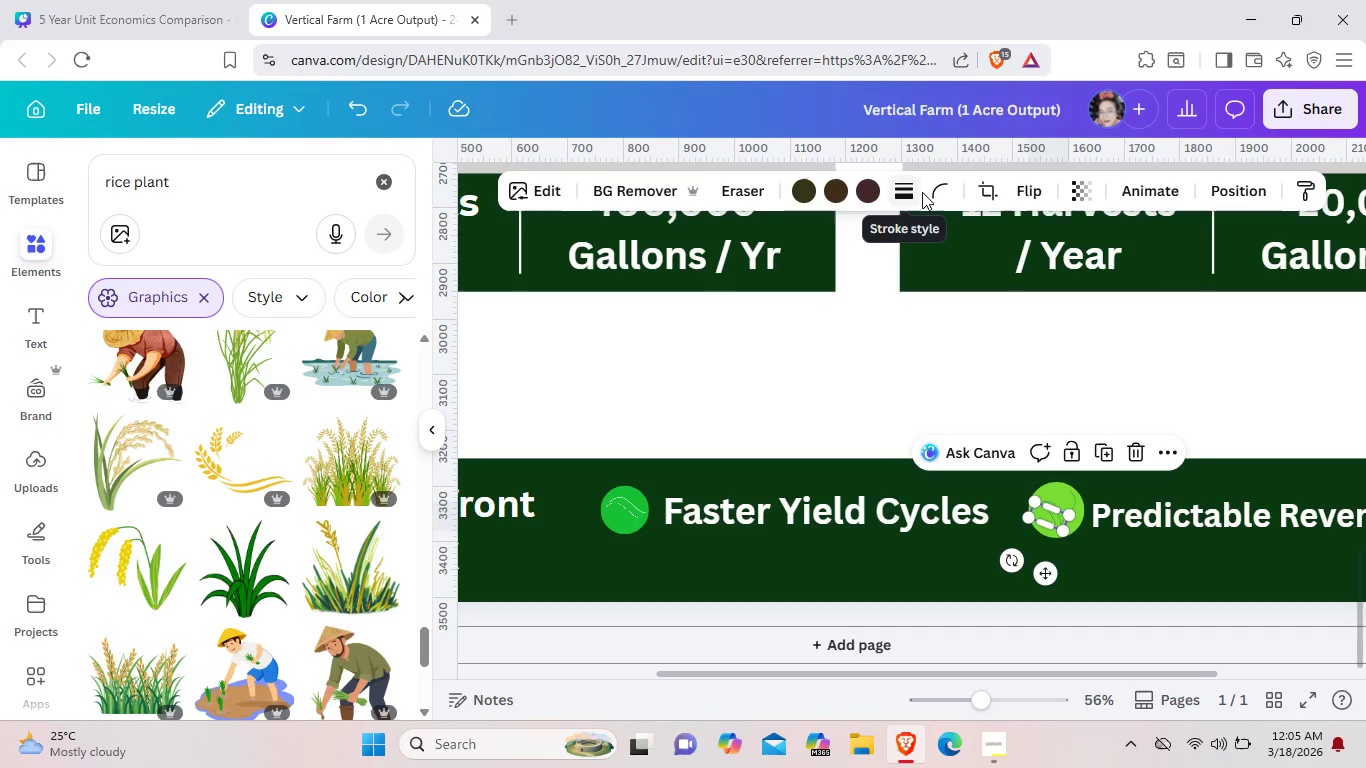 
left_click([928, 188])
 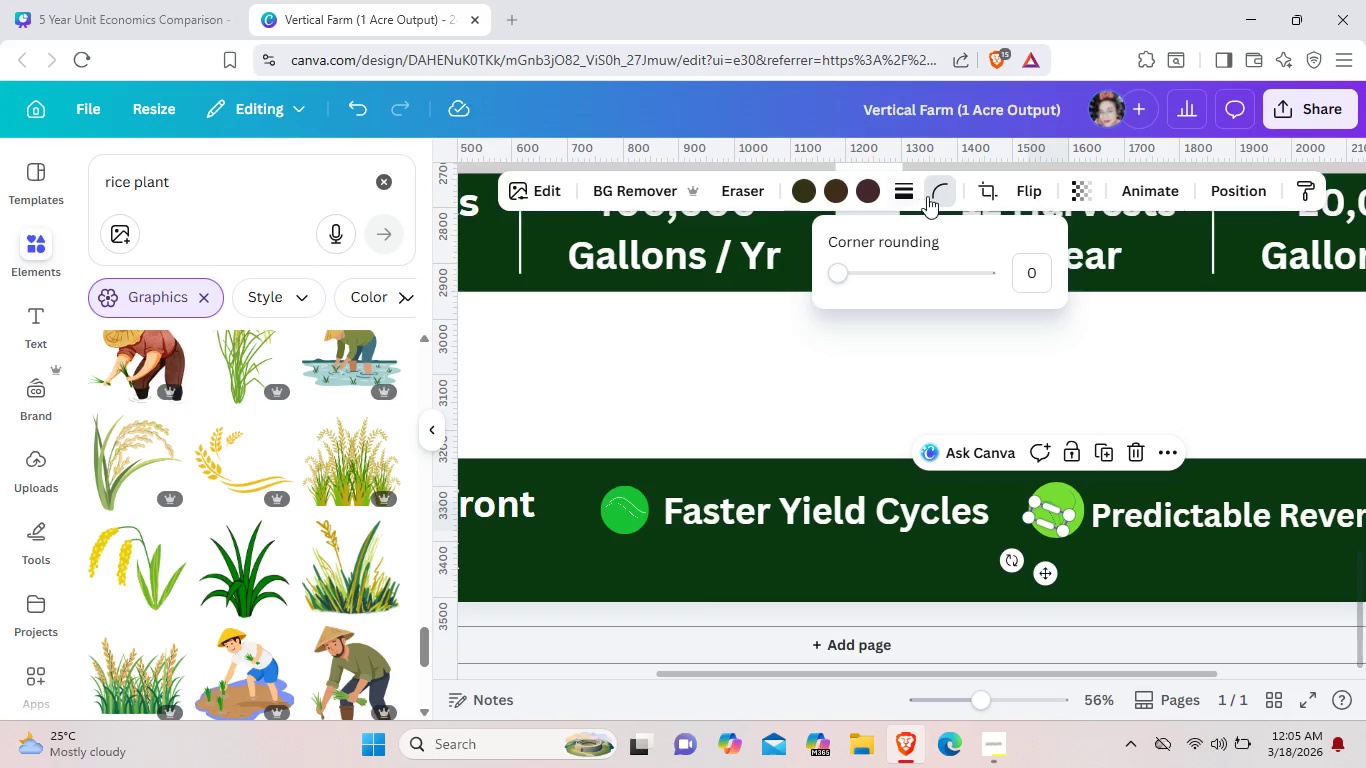 
left_click([938, 191])
 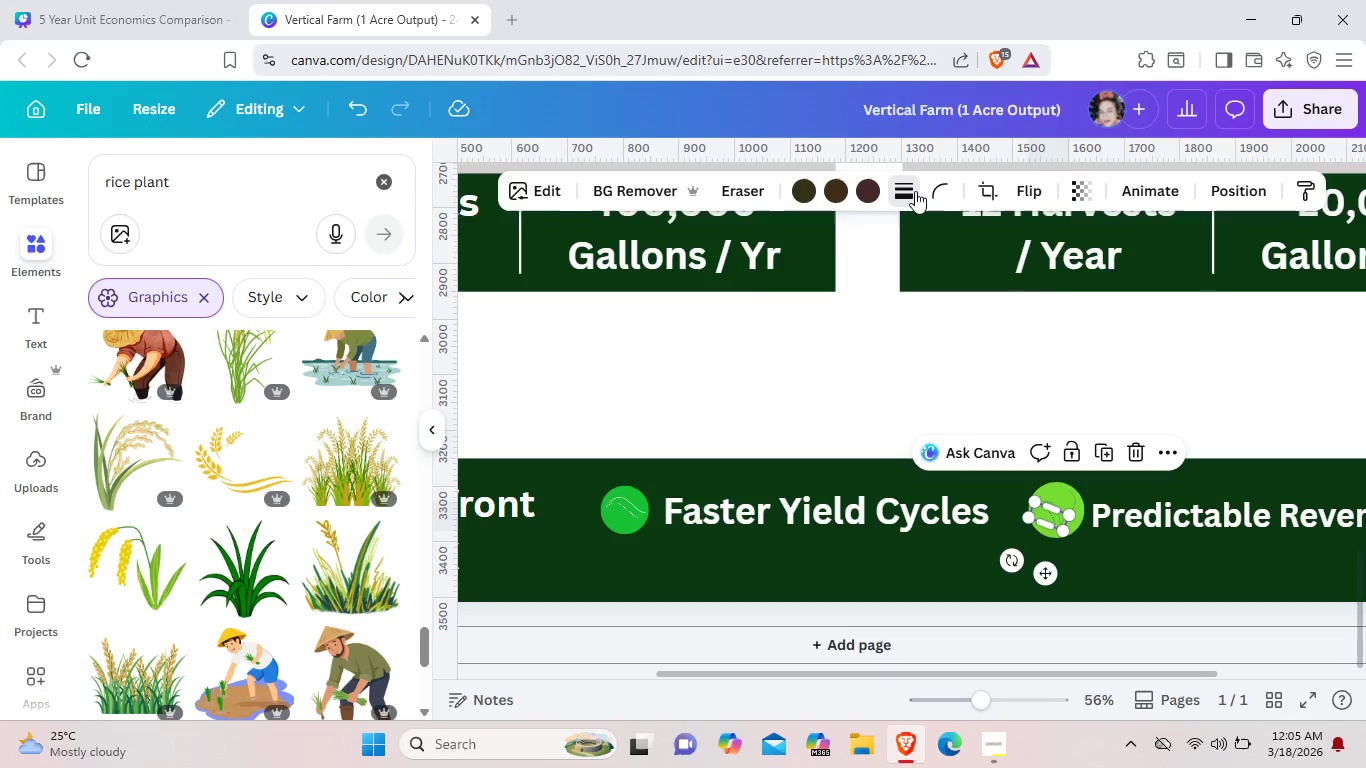 
left_click([915, 191])
 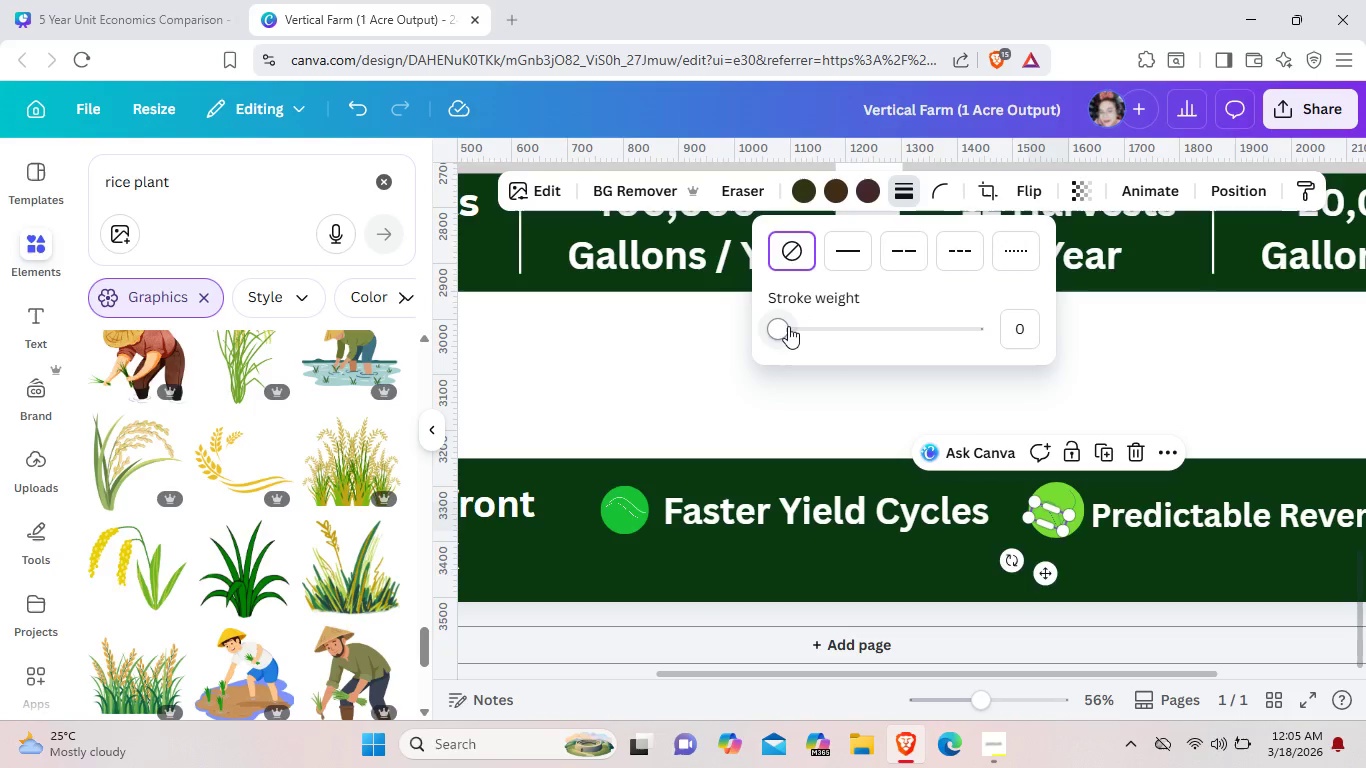 
left_click_drag(start_coordinate=[788, 326], to_coordinate=[827, 329])
 